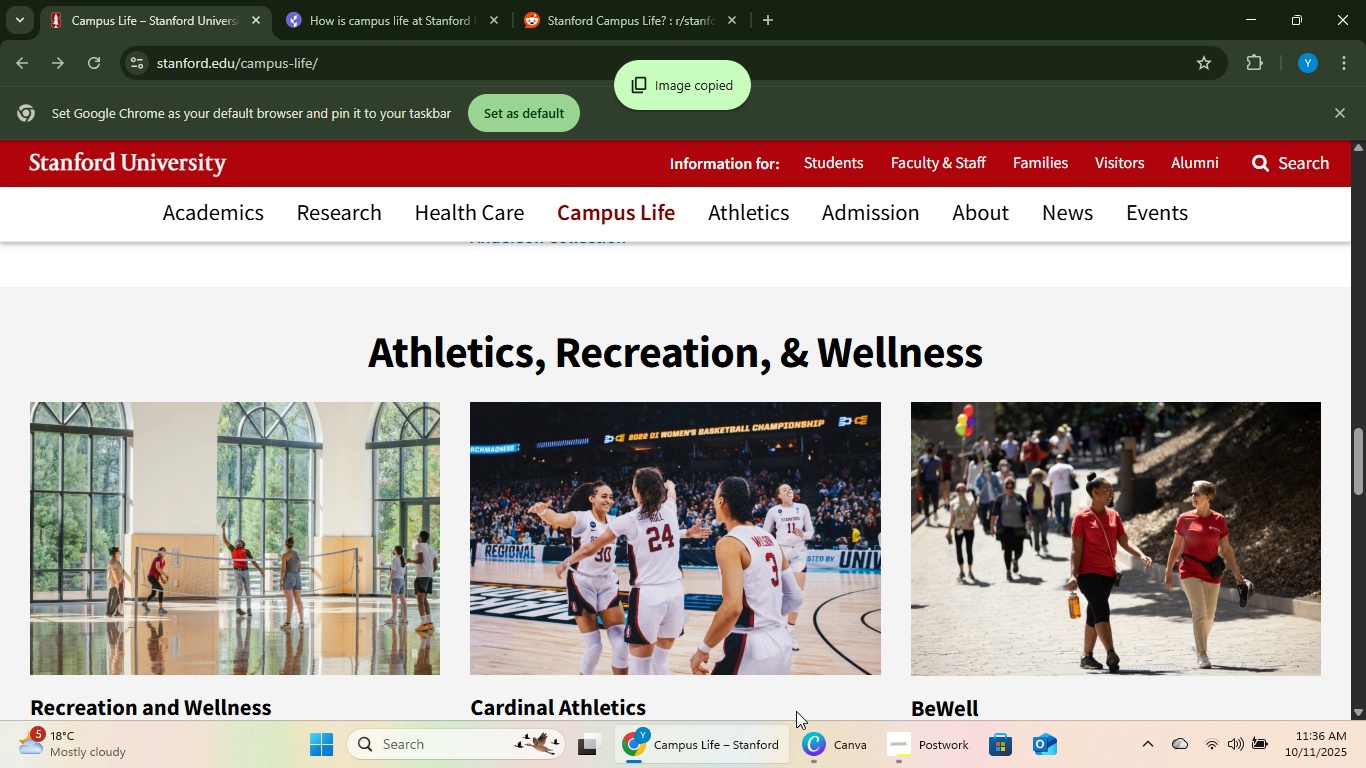 
left_click([809, 737])
 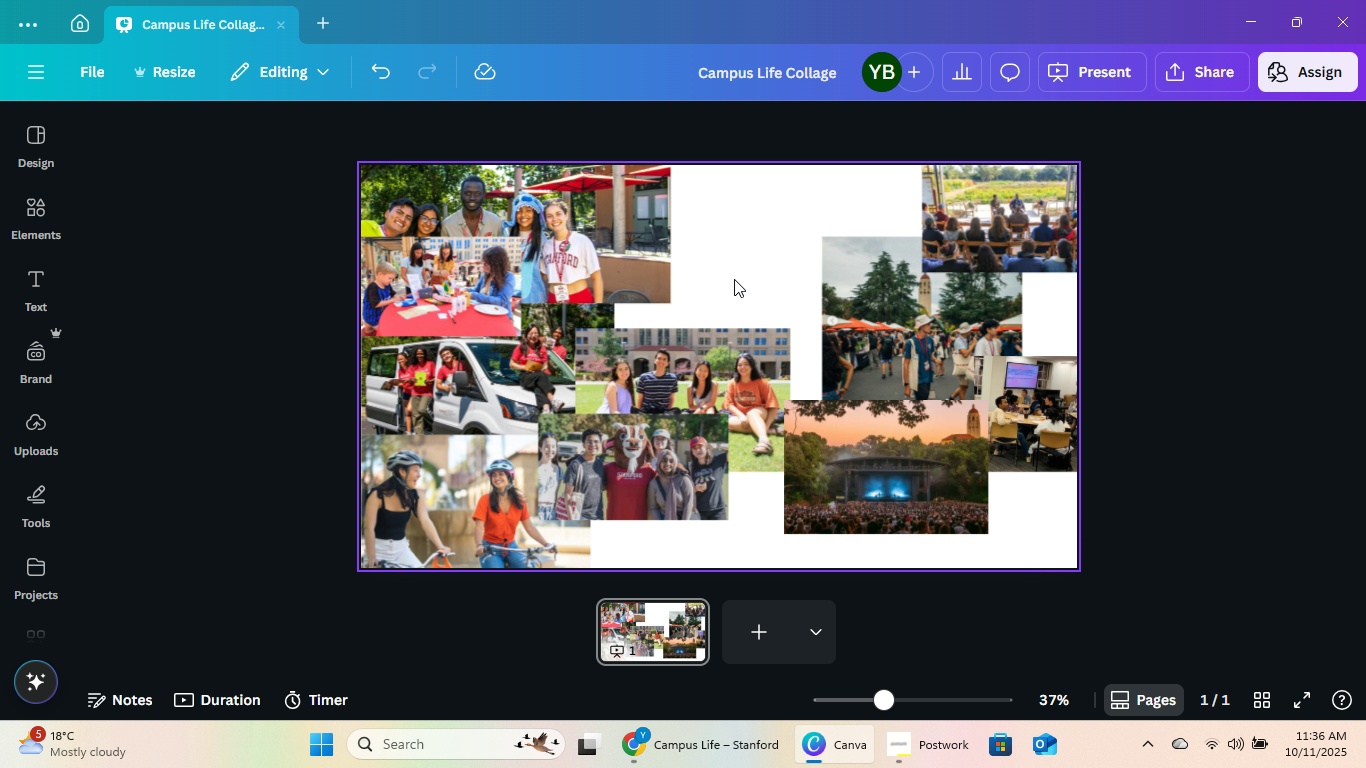 
left_click([734, 277])
 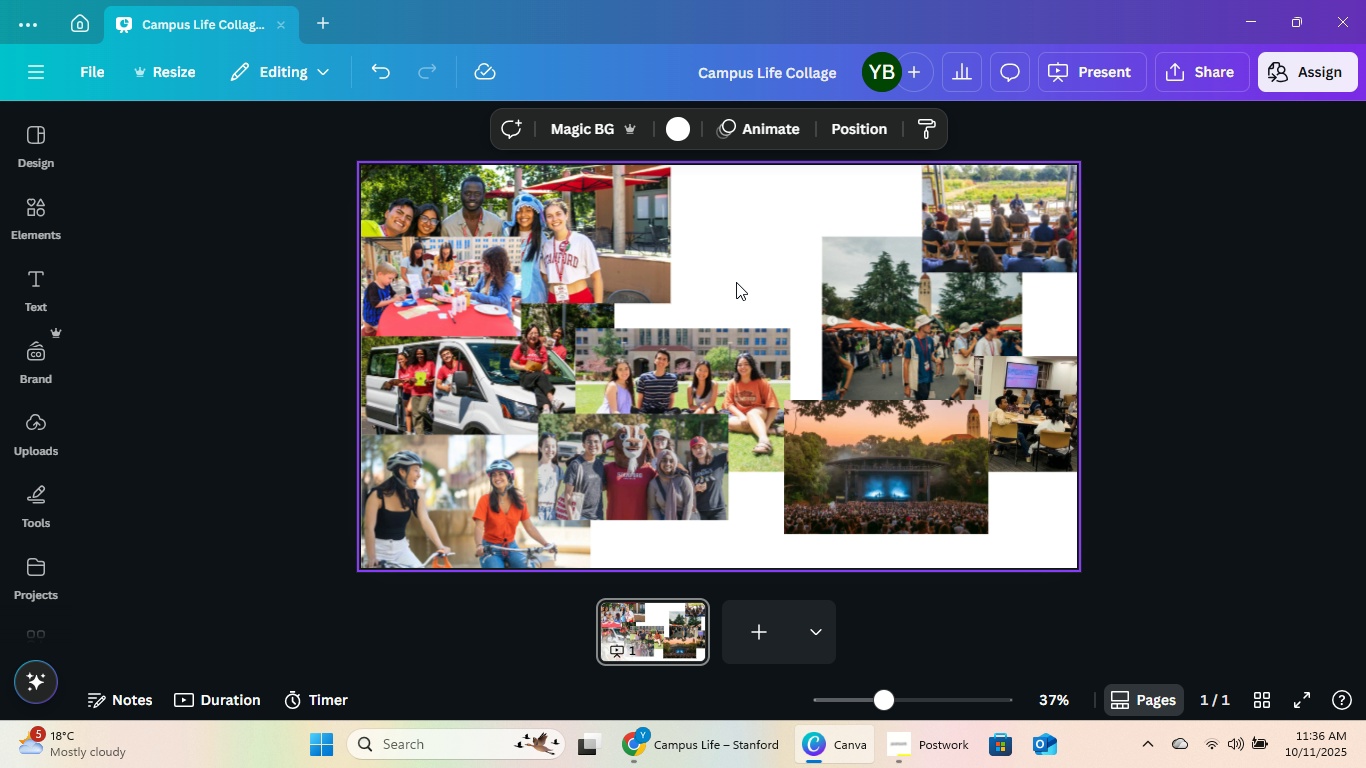 
key(Control+V)
 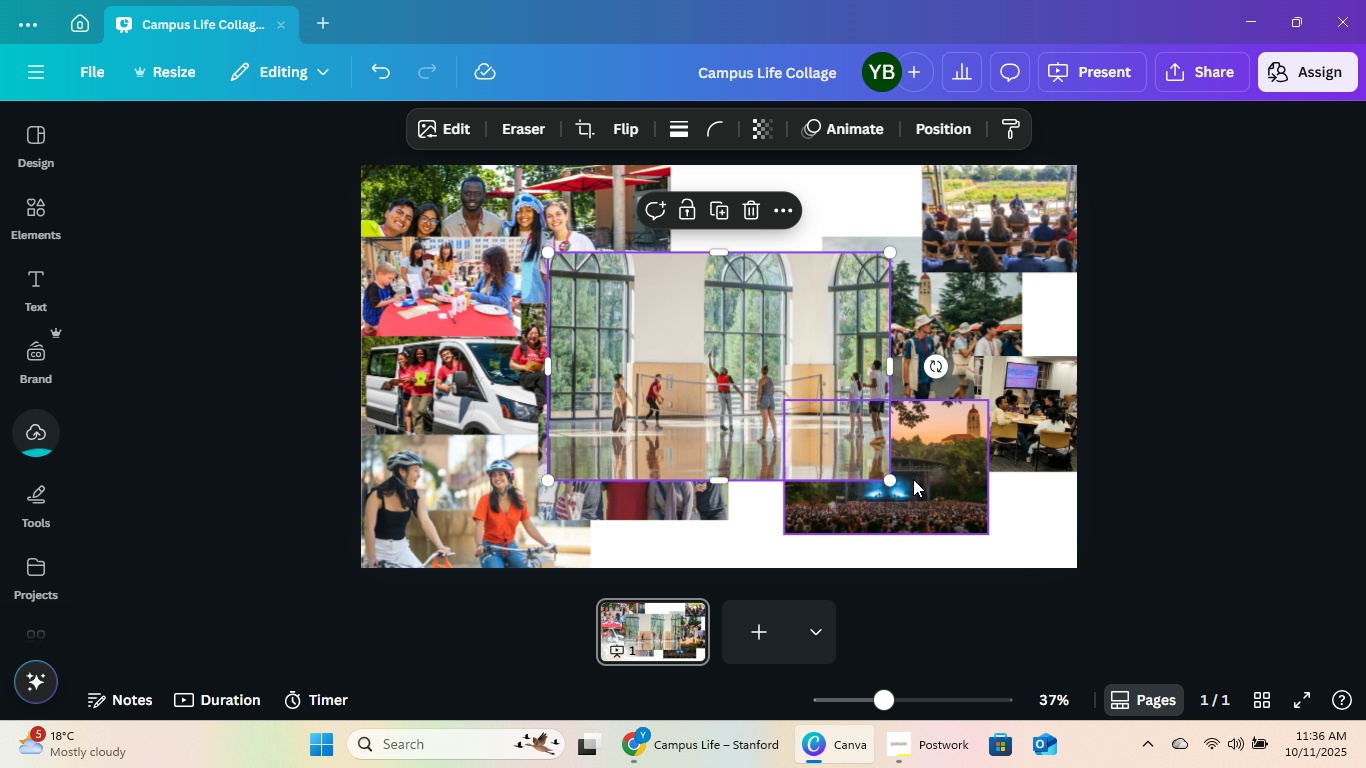 
left_click_drag(start_coordinate=[889, 481], to_coordinate=[775, 383])
 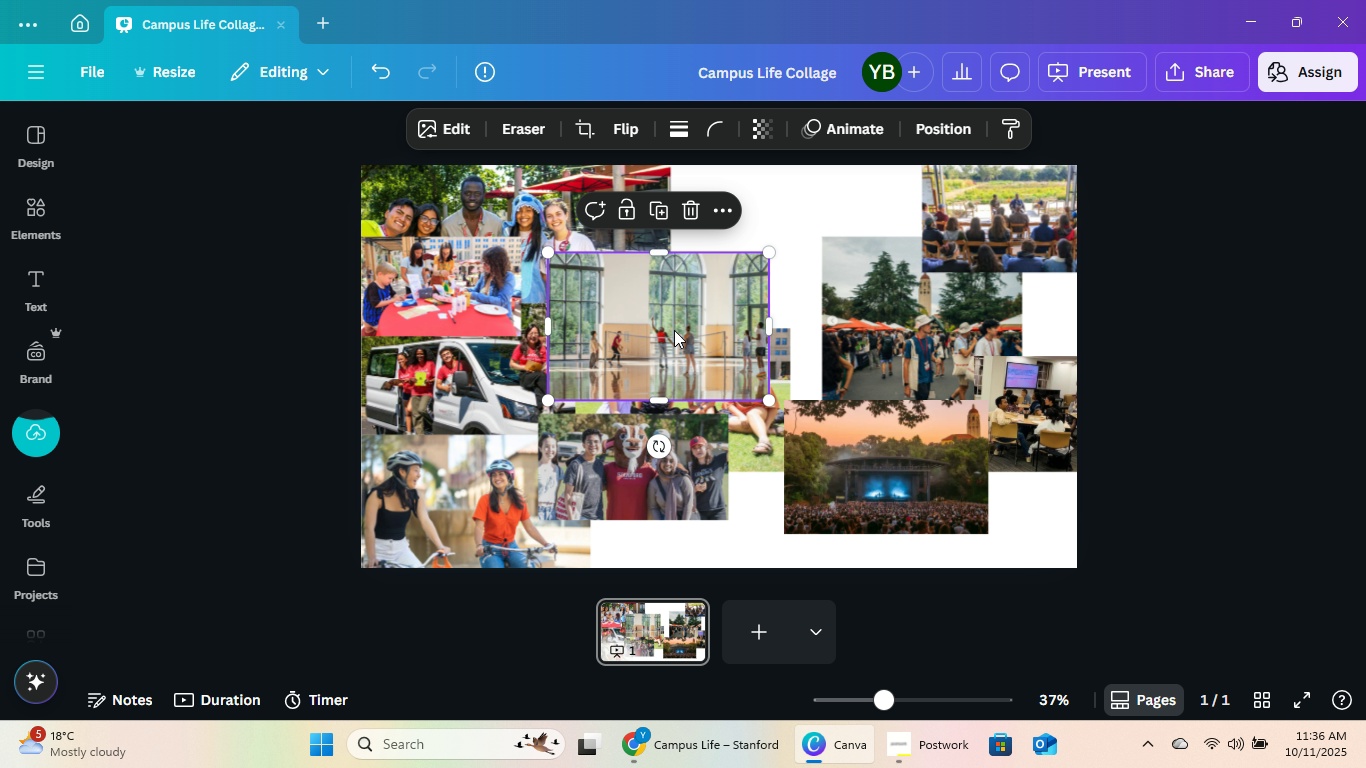 
left_click_drag(start_coordinate=[674, 330], to_coordinate=[734, 262])
 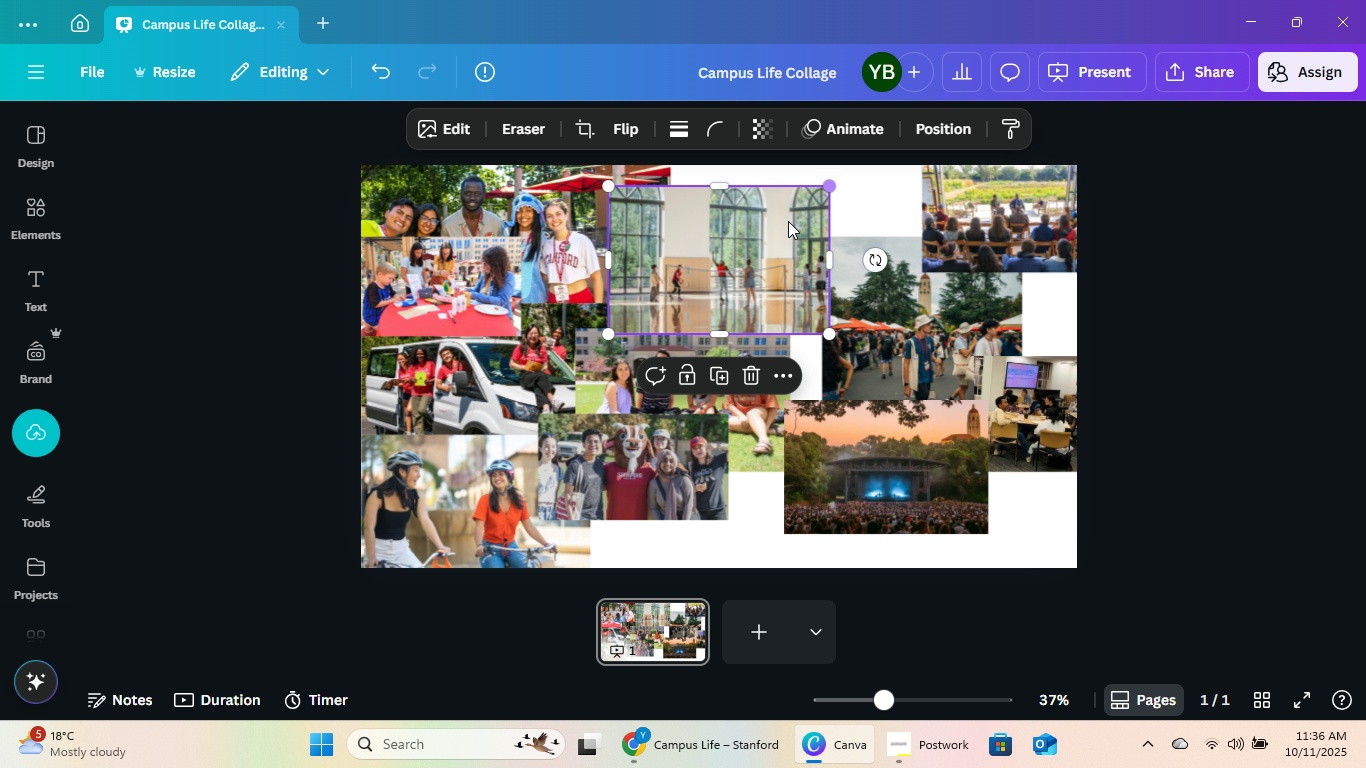 
left_click_drag(start_coordinate=[756, 251], to_coordinate=[849, 229])
 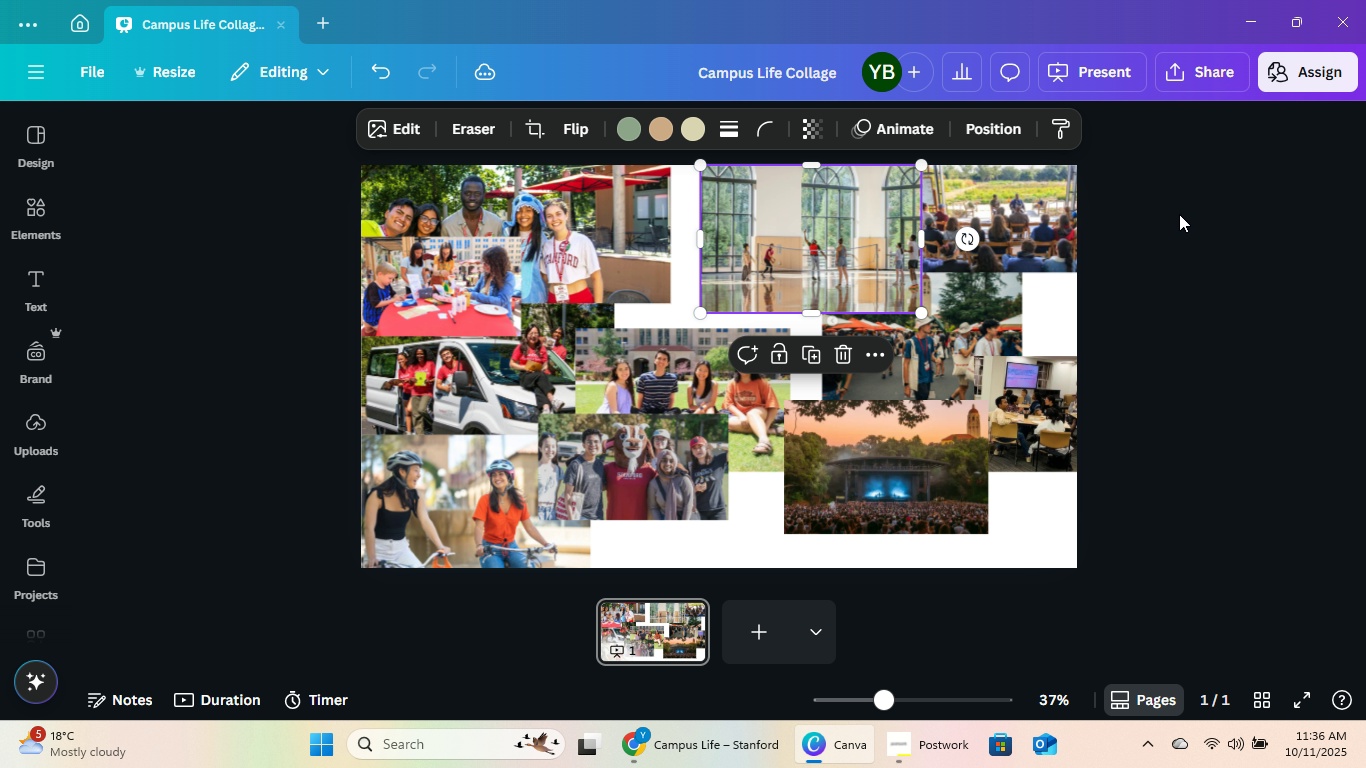 
left_click([1179, 214])
 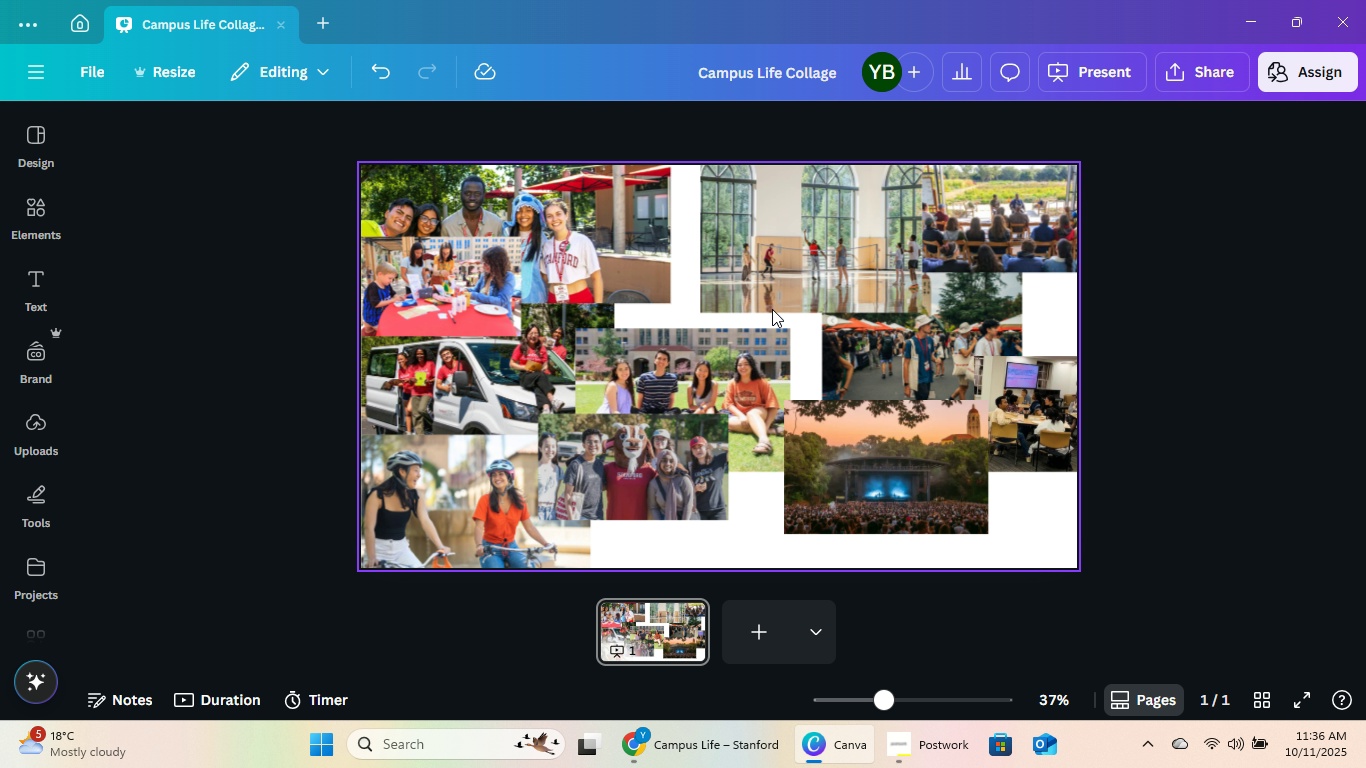 
left_click([828, 267])
 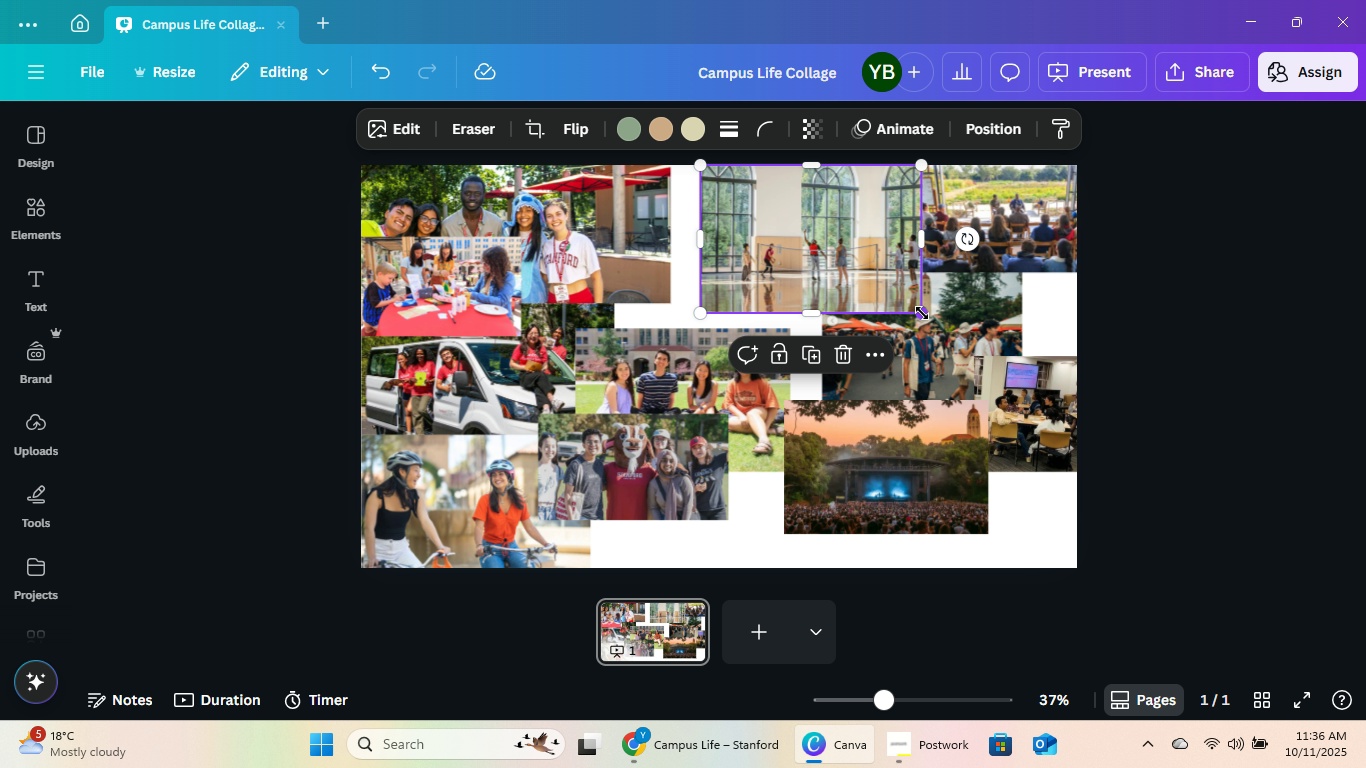 
left_click_drag(start_coordinate=[921, 313], to_coordinate=[890, 281])
 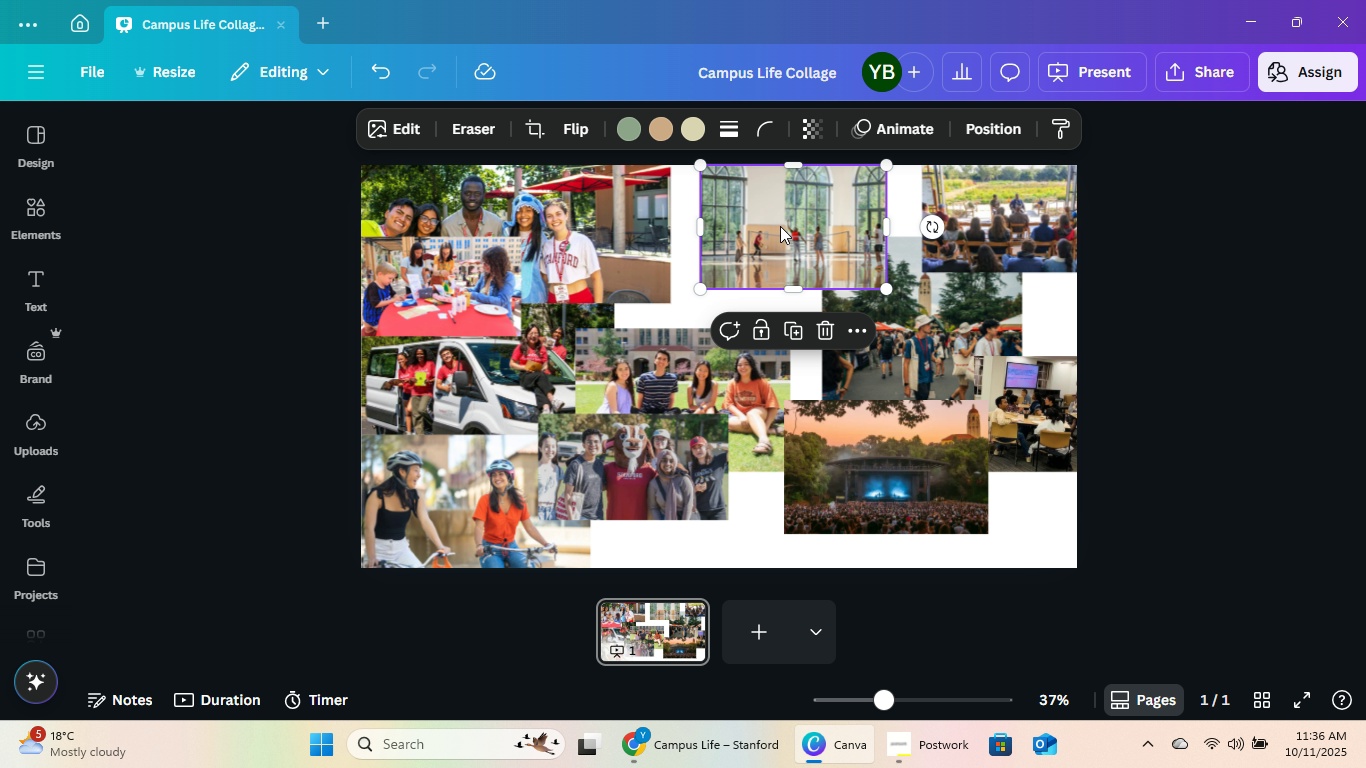 
left_click_drag(start_coordinate=[780, 224], to_coordinate=[696, 278])
 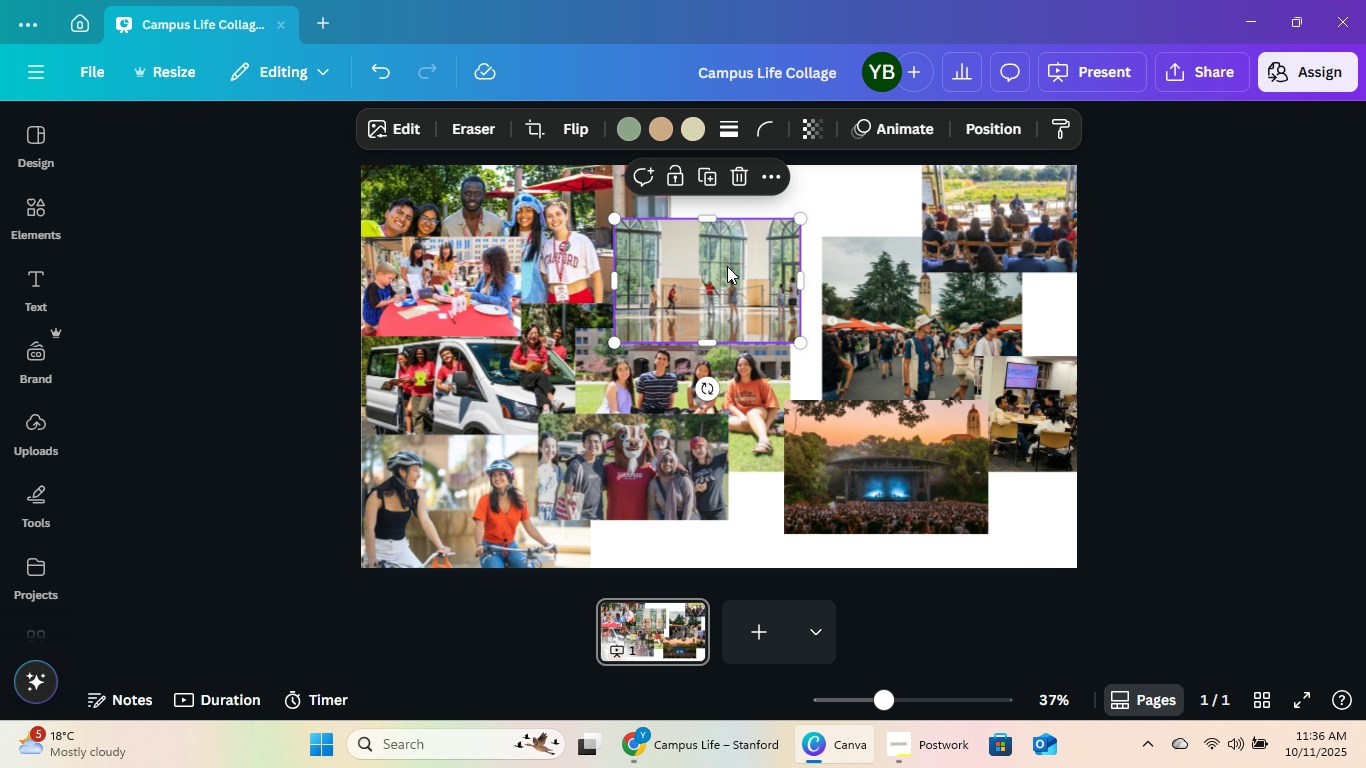 
left_click_drag(start_coordinate=[722, 266], to_coordinate=[715, 249])
 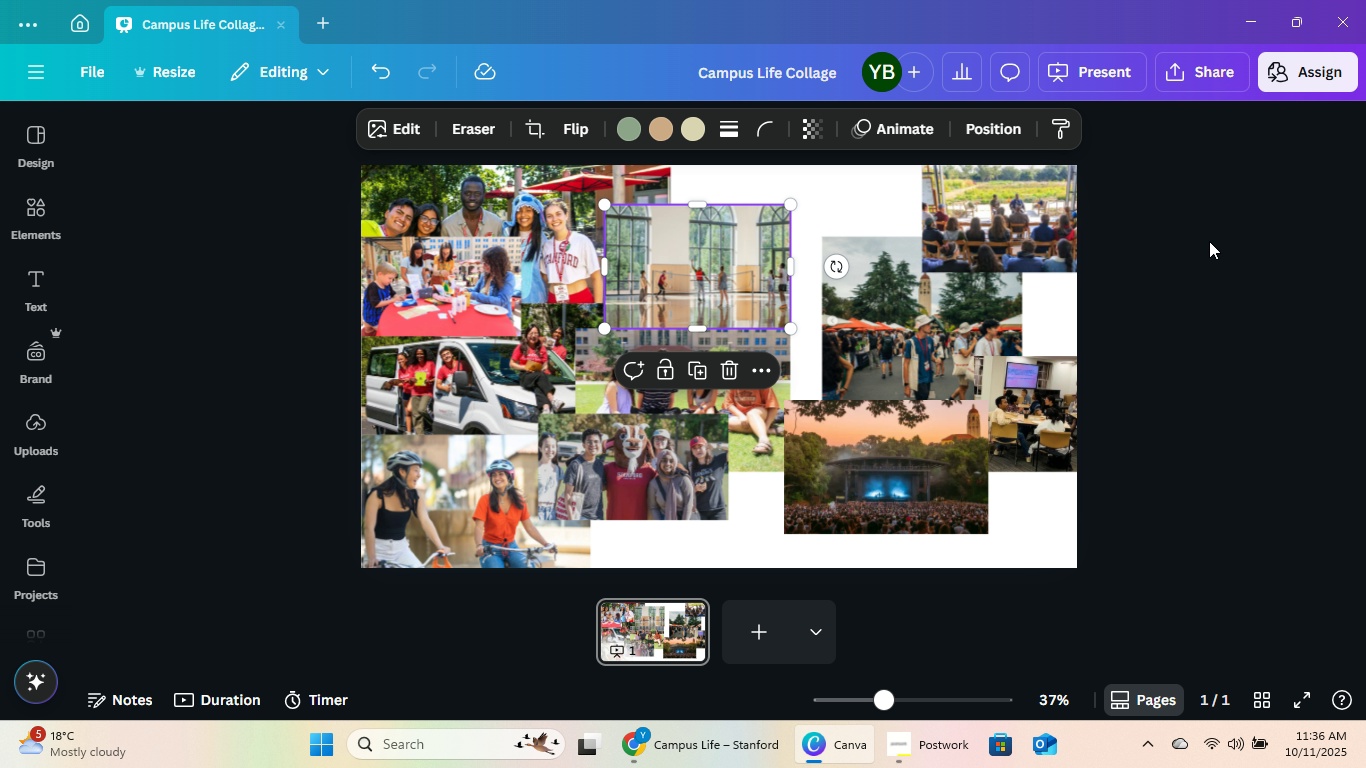 
left_click([1211, 241])
 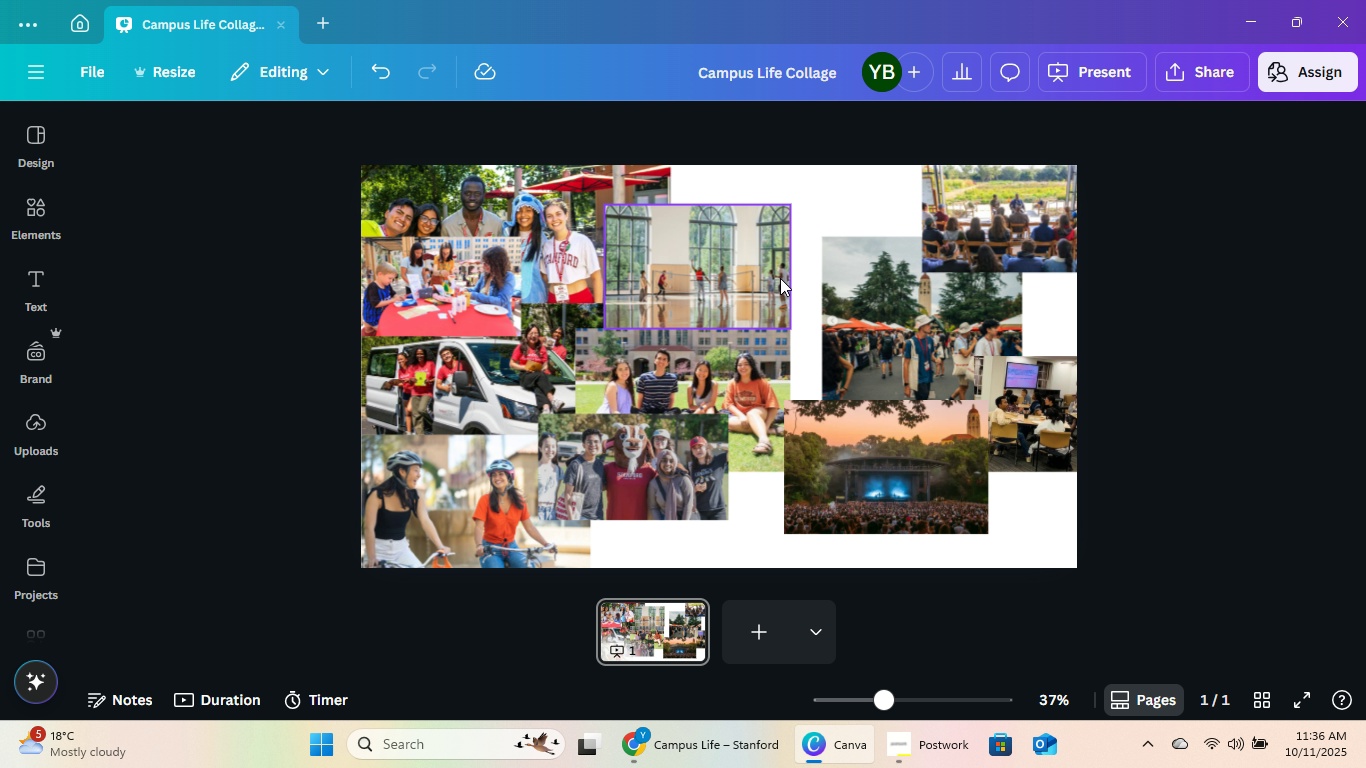 
left_click([767, 282])
 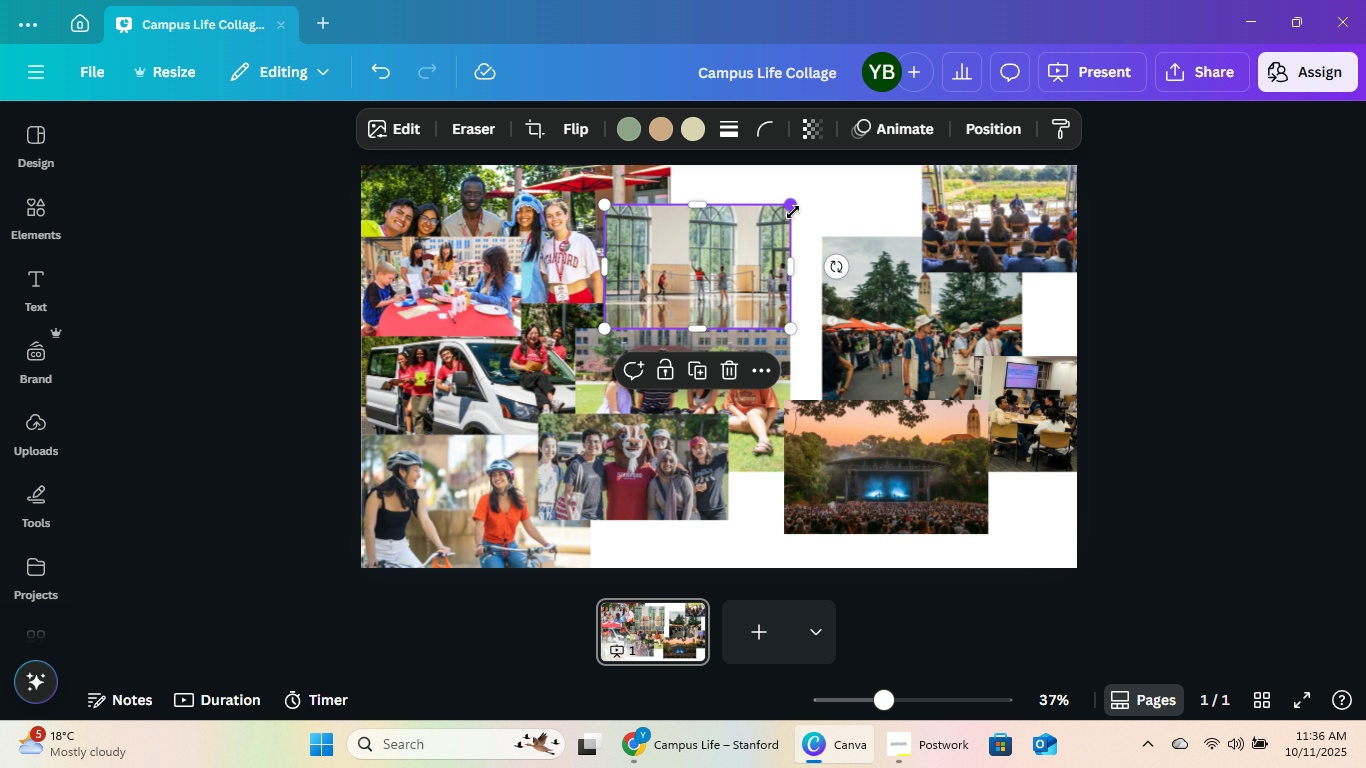 
left_click_drag(start_coordinate=[793, 212], to_coordinate=[768, 227])
 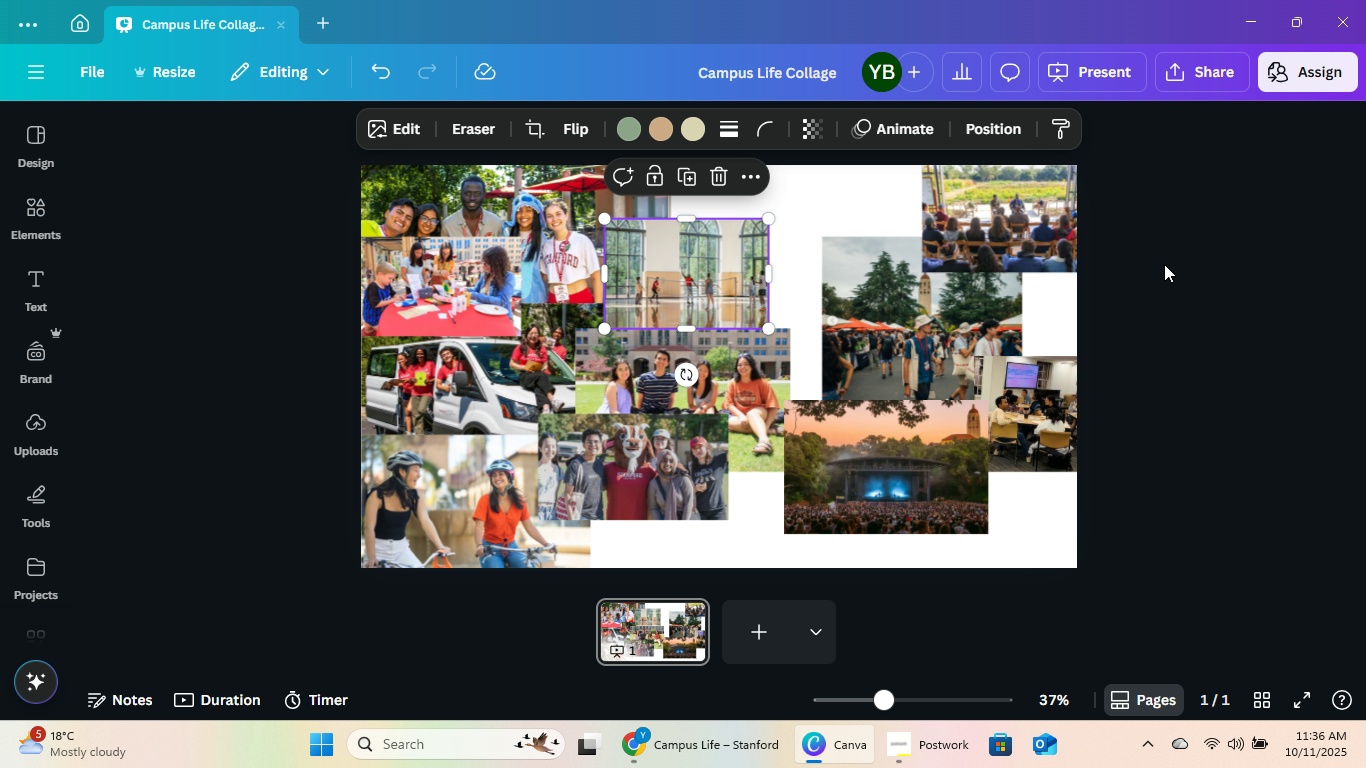 
left_click([1164, 264])
 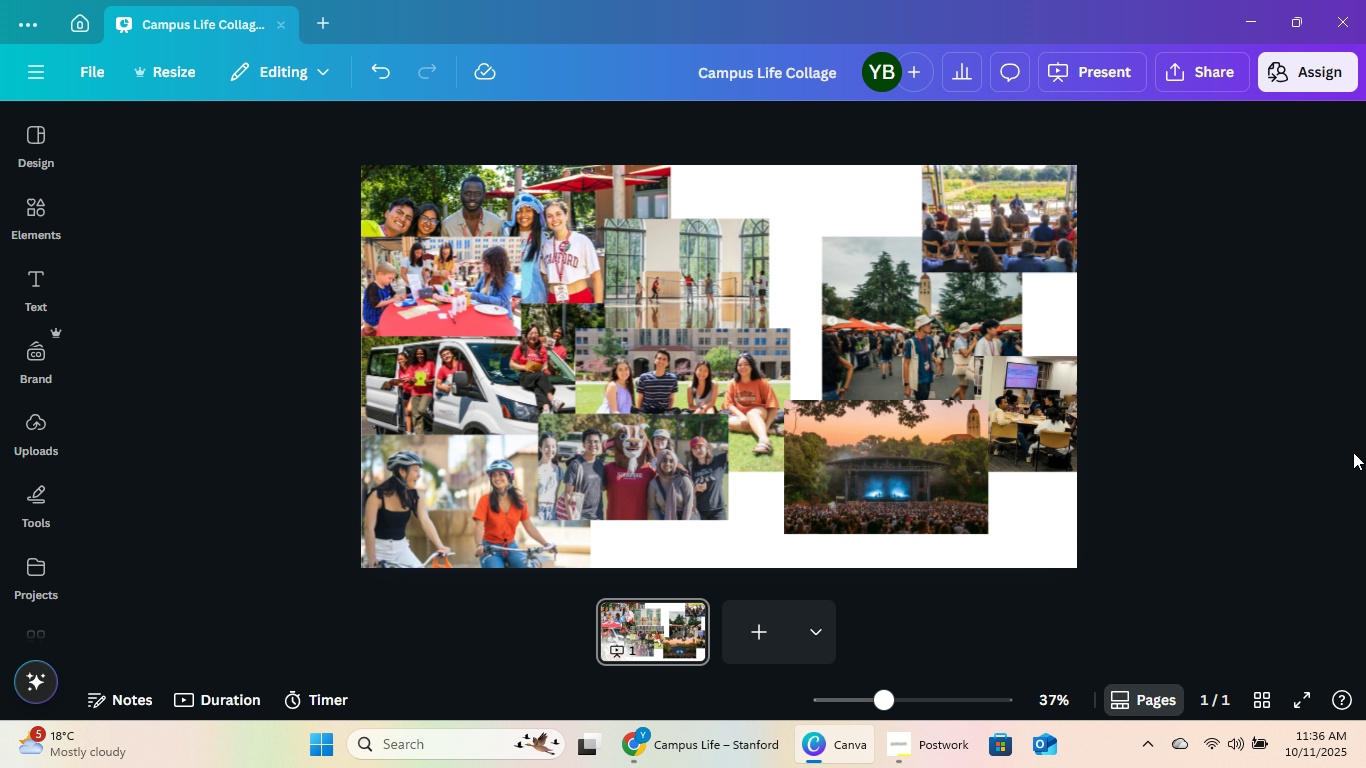 
left_click_drag(start_coordinate=[669, 258], to_coordinate=[649, 530])
 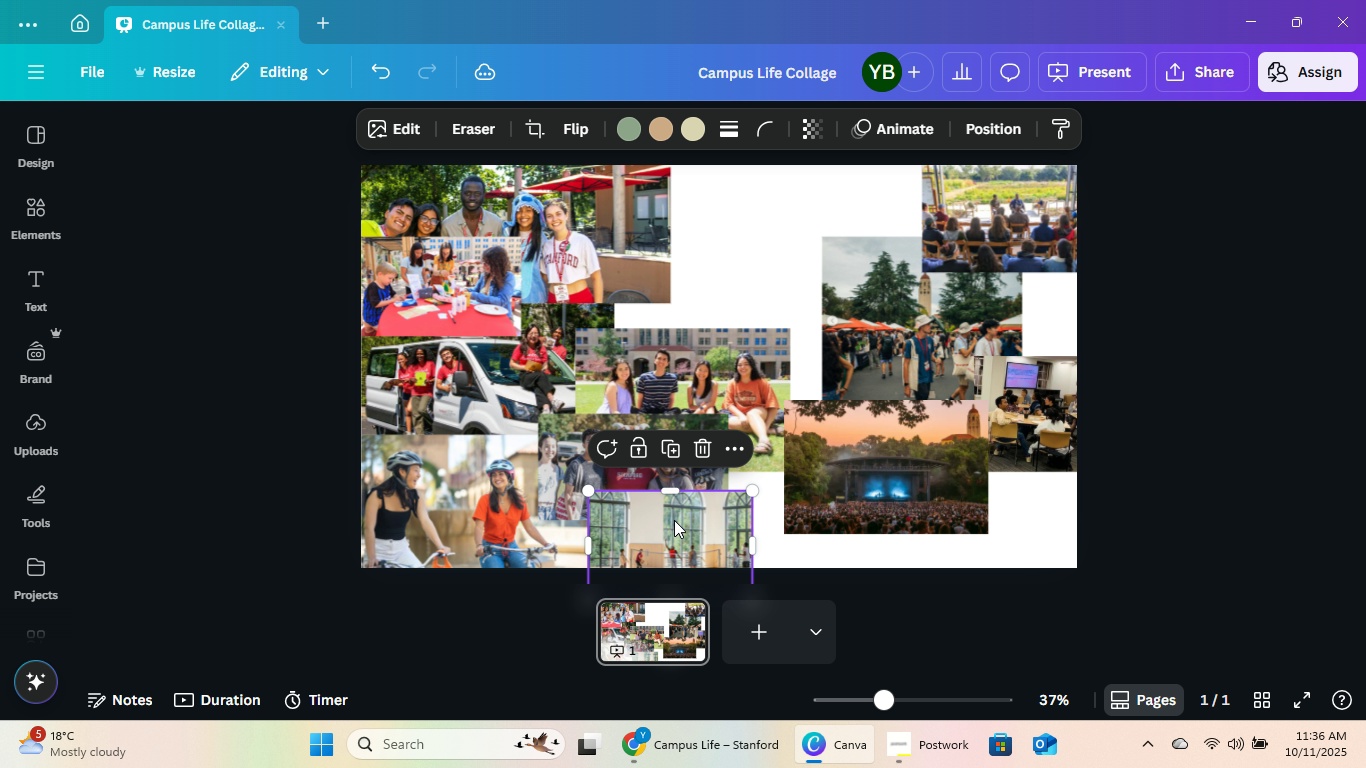 
double_click([669, 526])
 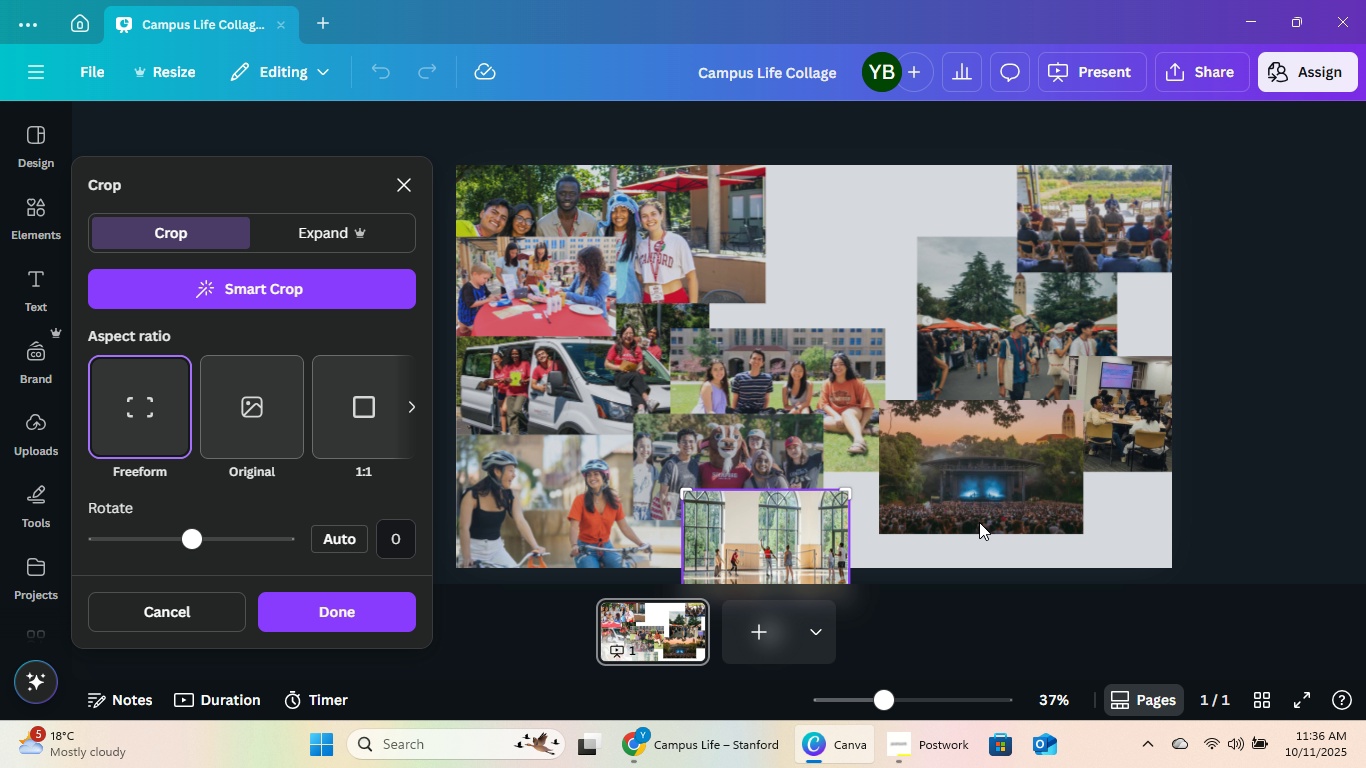 
left_click([1260, 412])
 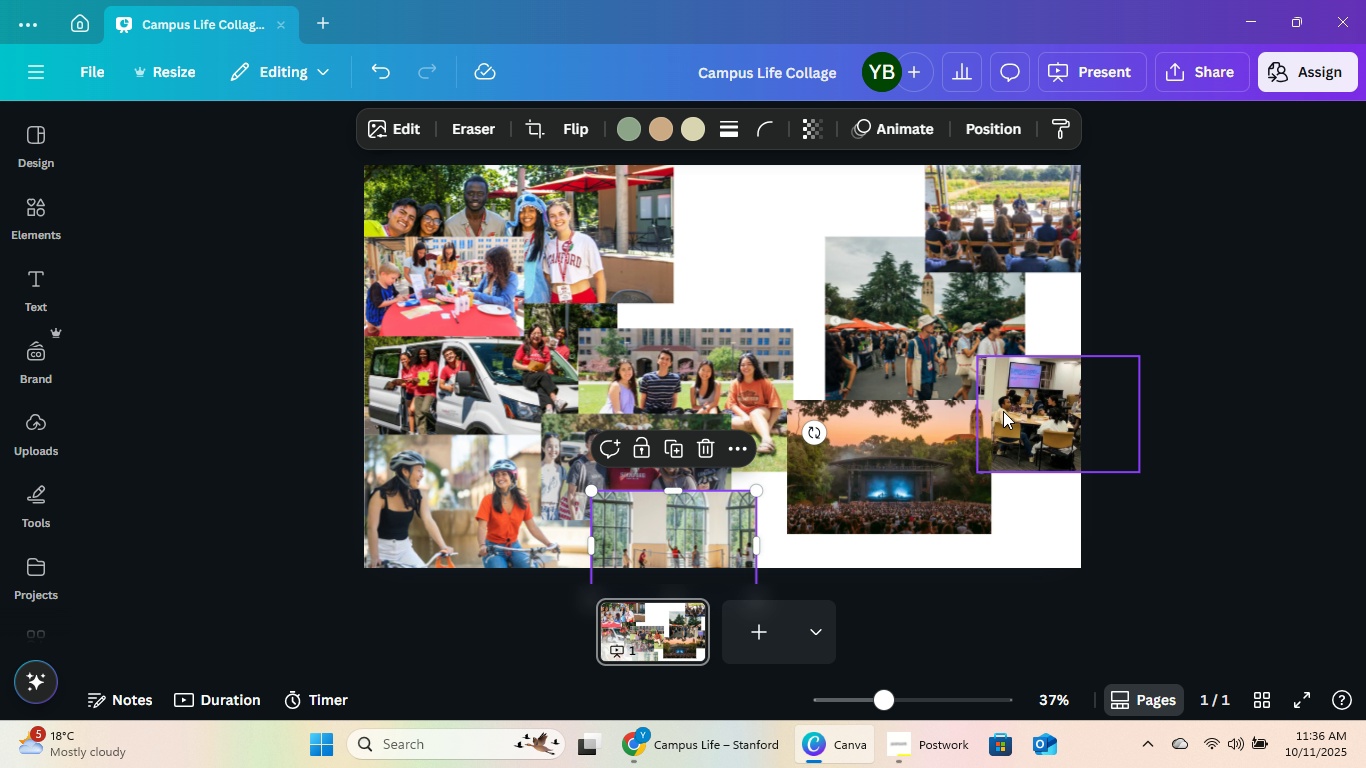 
scroll: coordinate [1003, 411], scroll_direction: down, amount: 2.0
 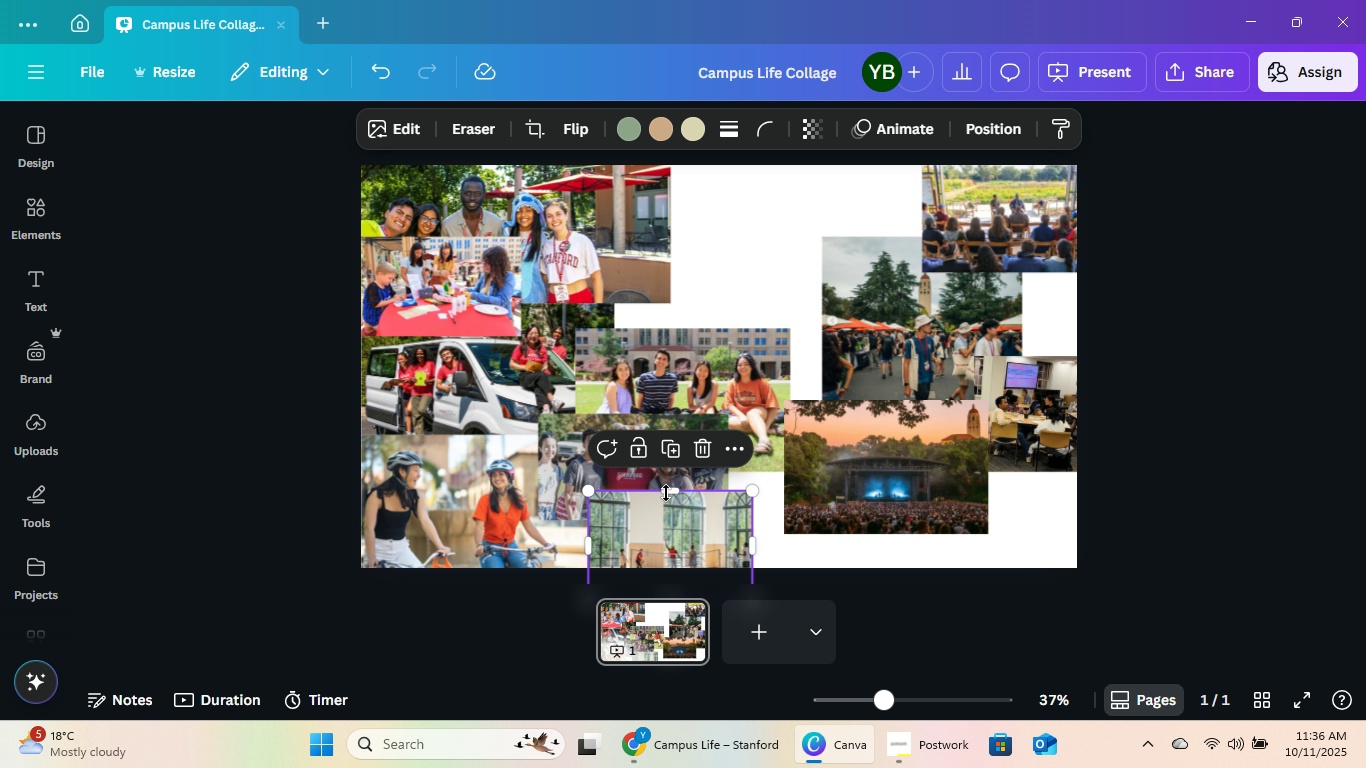 
left_click_drag(start_coordinate=[666, 490], to_coordinate=[670, 512])
 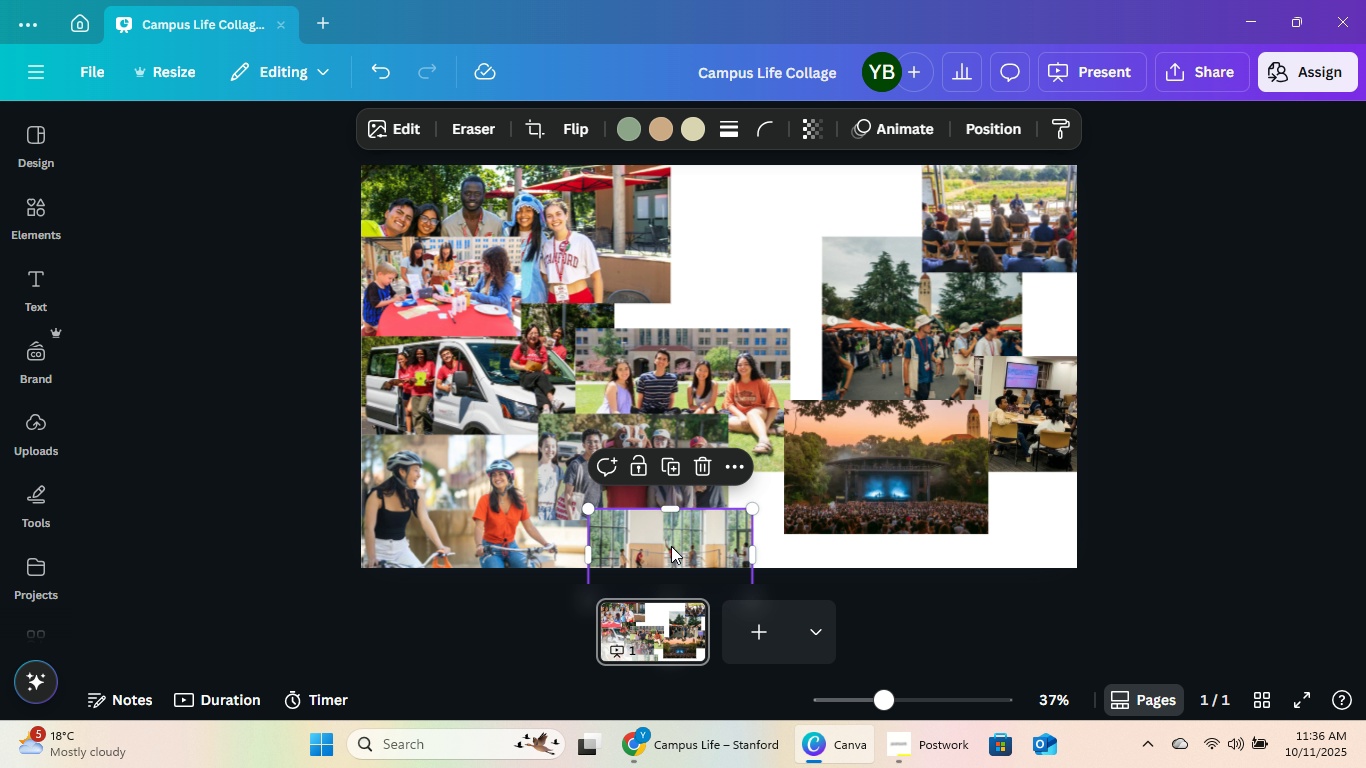 
left_click_drag(start_coordinate=[671, 548], to_coordinate=[678, 529])
 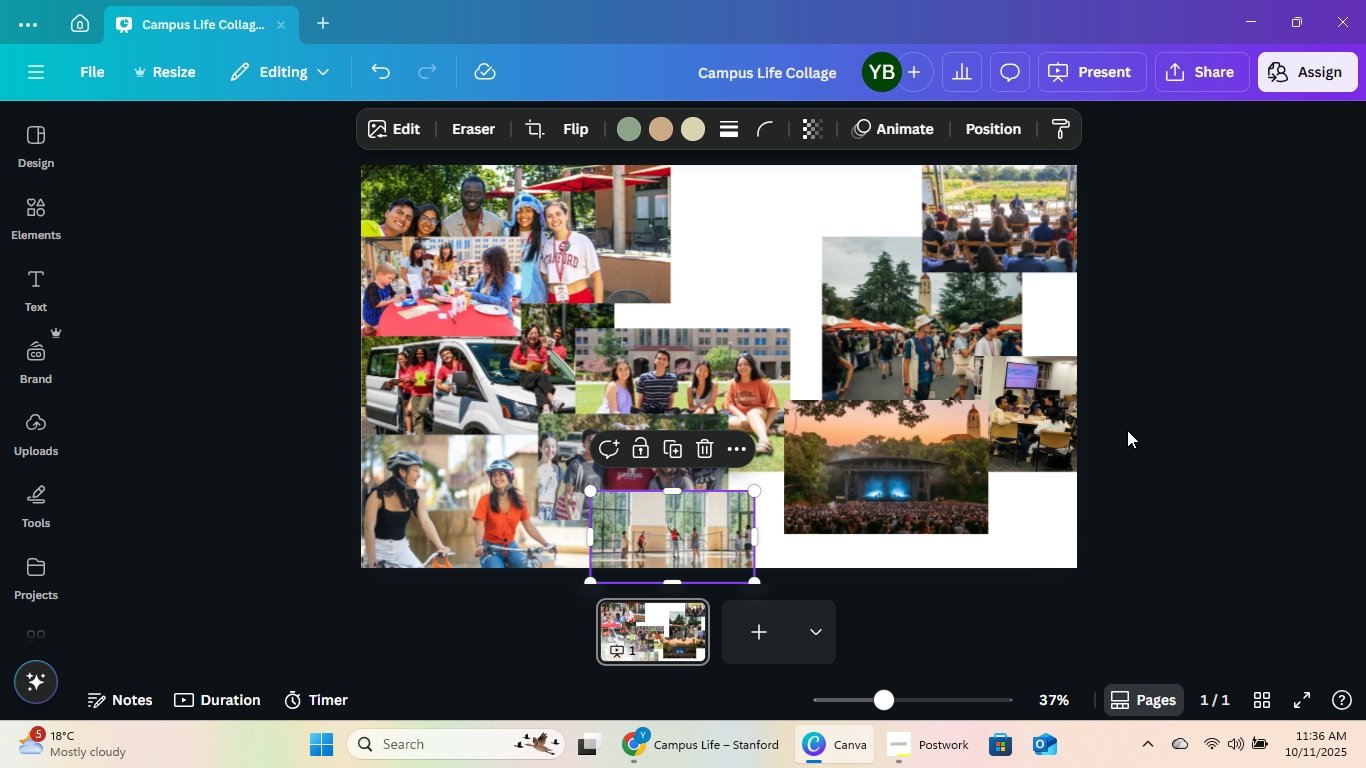 
left_click([1125, 430])
 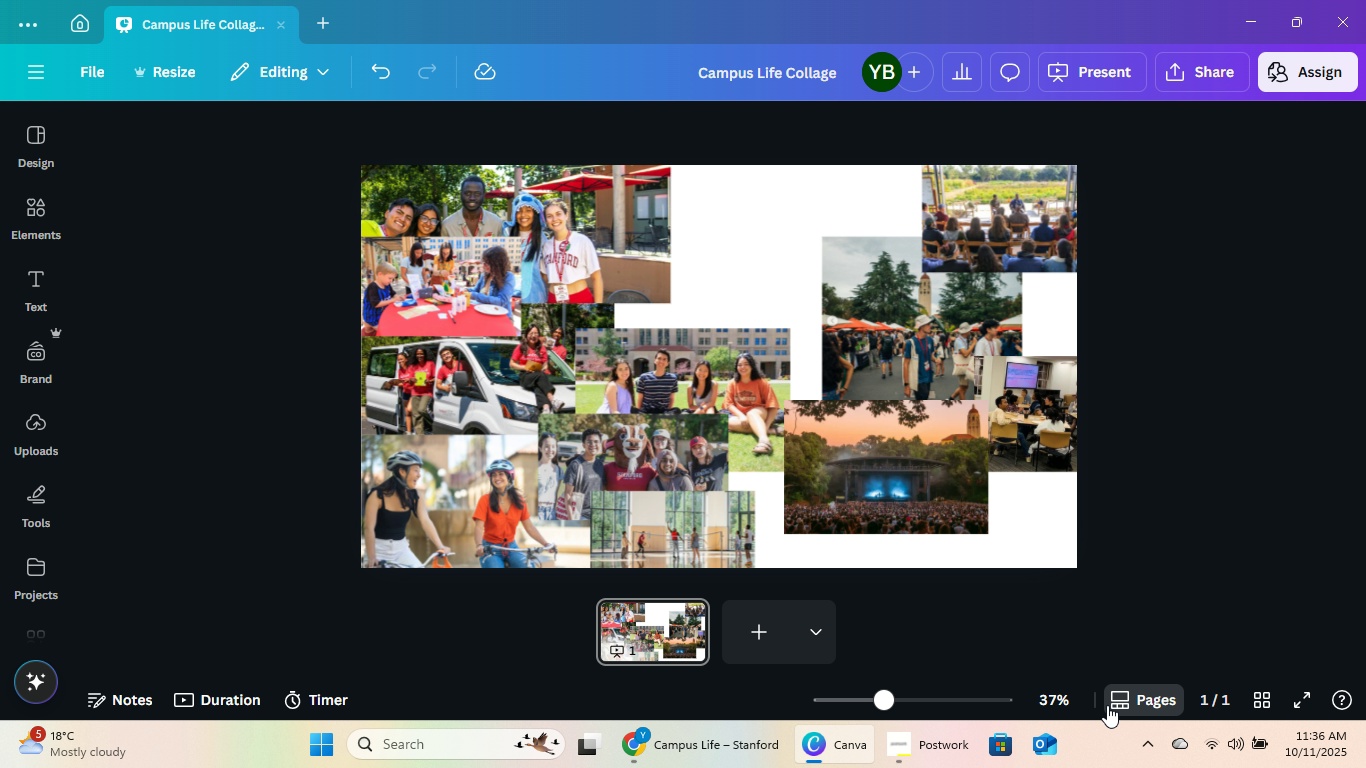 
wait(5.03)
 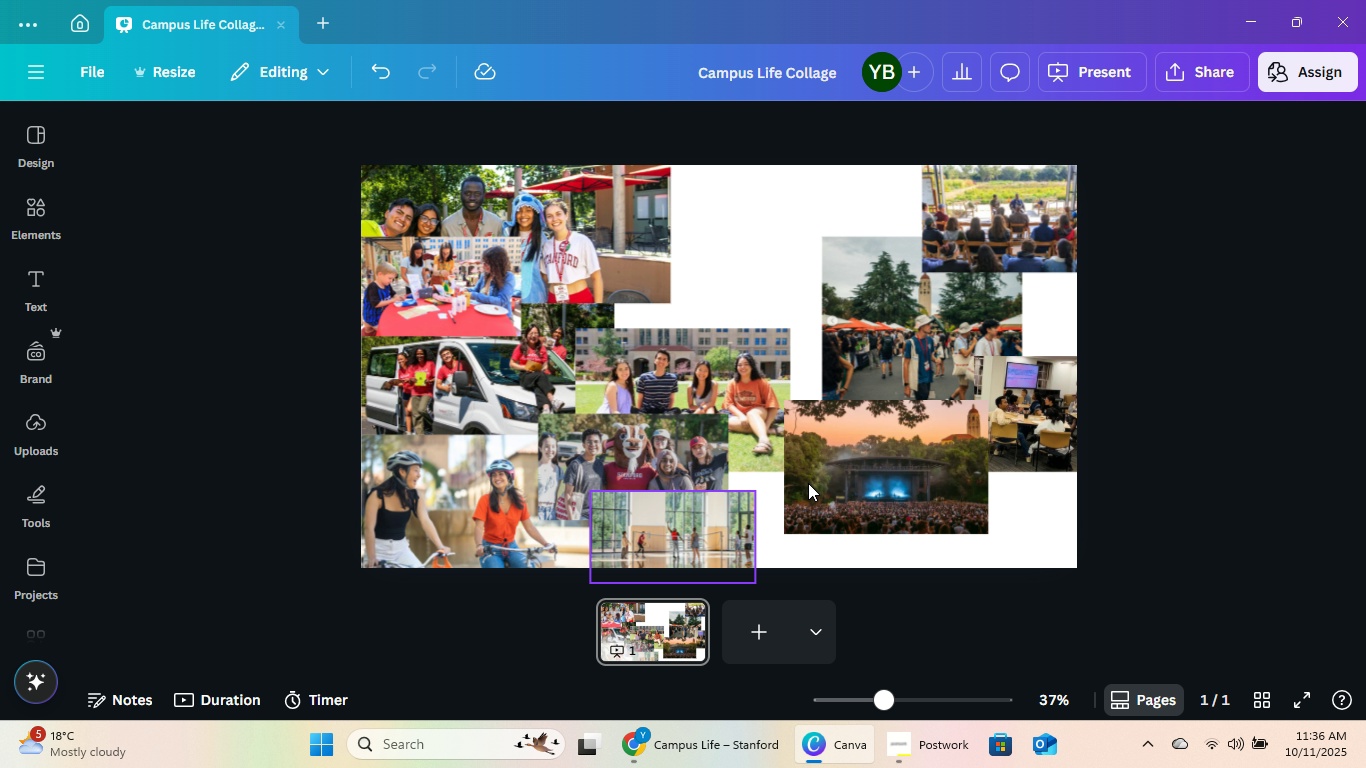 
left_click([701, 752])
 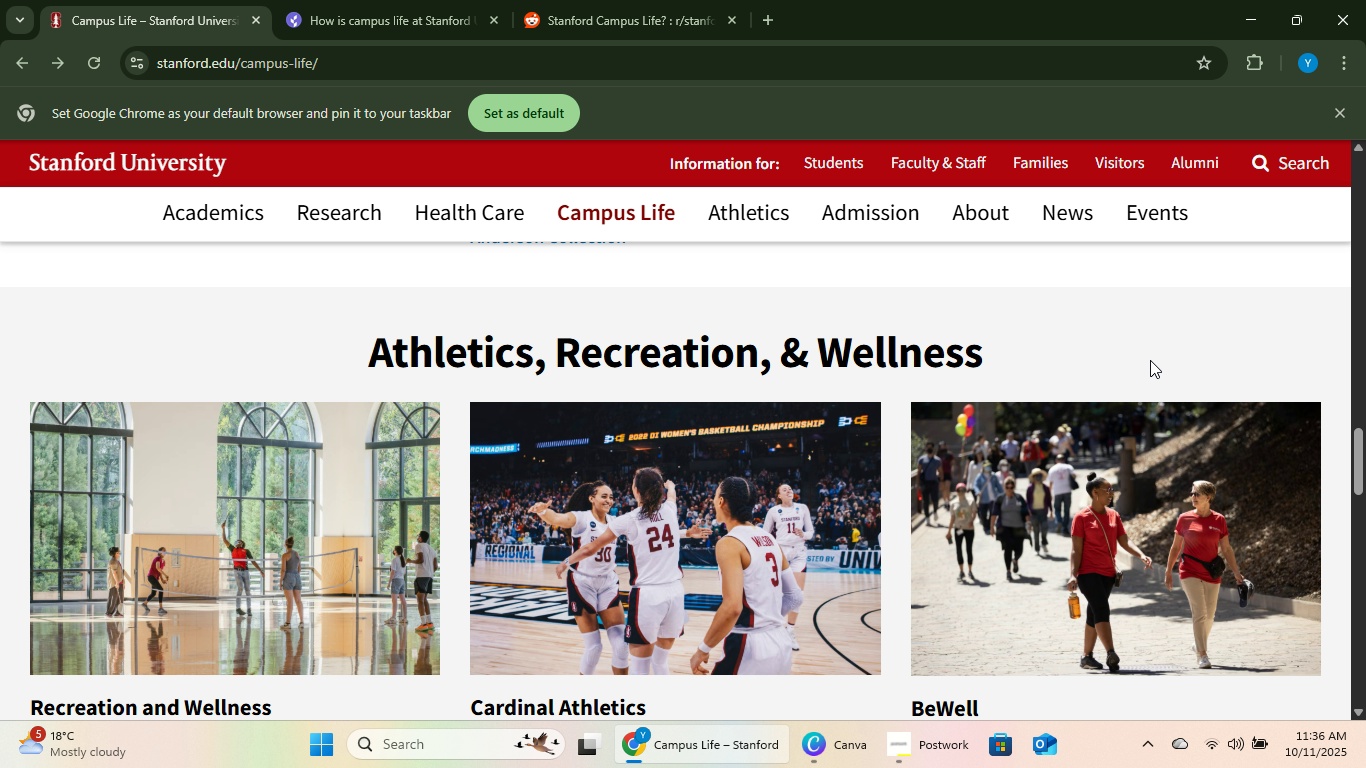 
scroll: coordinate [1139, 368], scroll_direction: down, amount: 1.0
 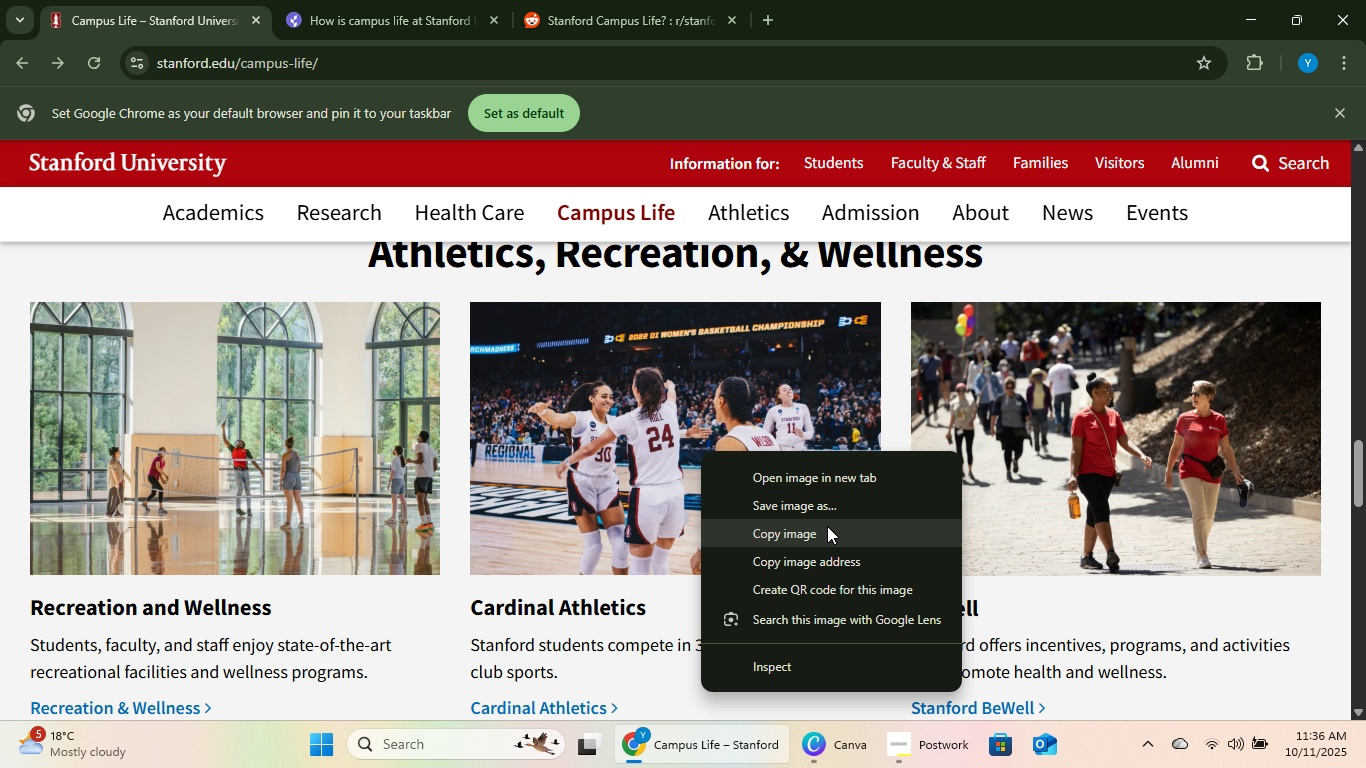 
left_click([824, 533])
 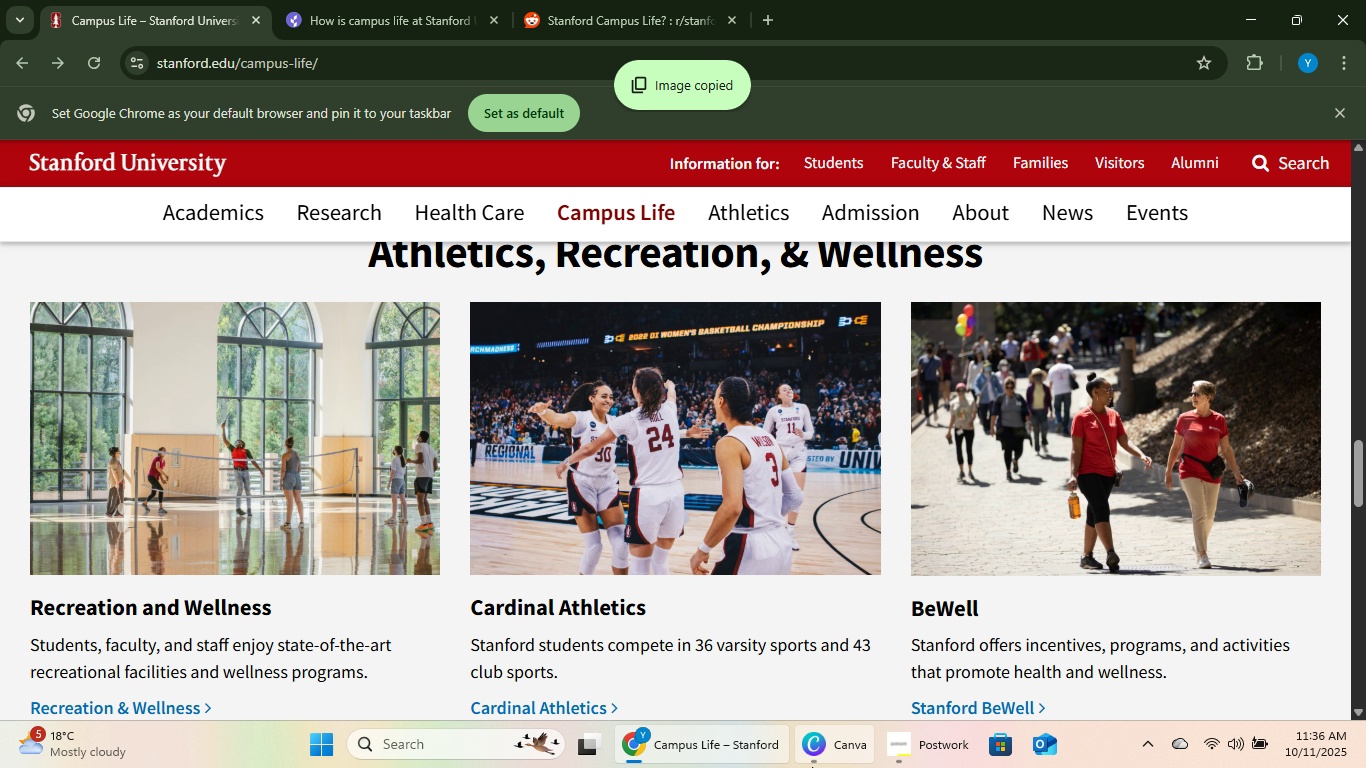 
left_click([812, 767])
 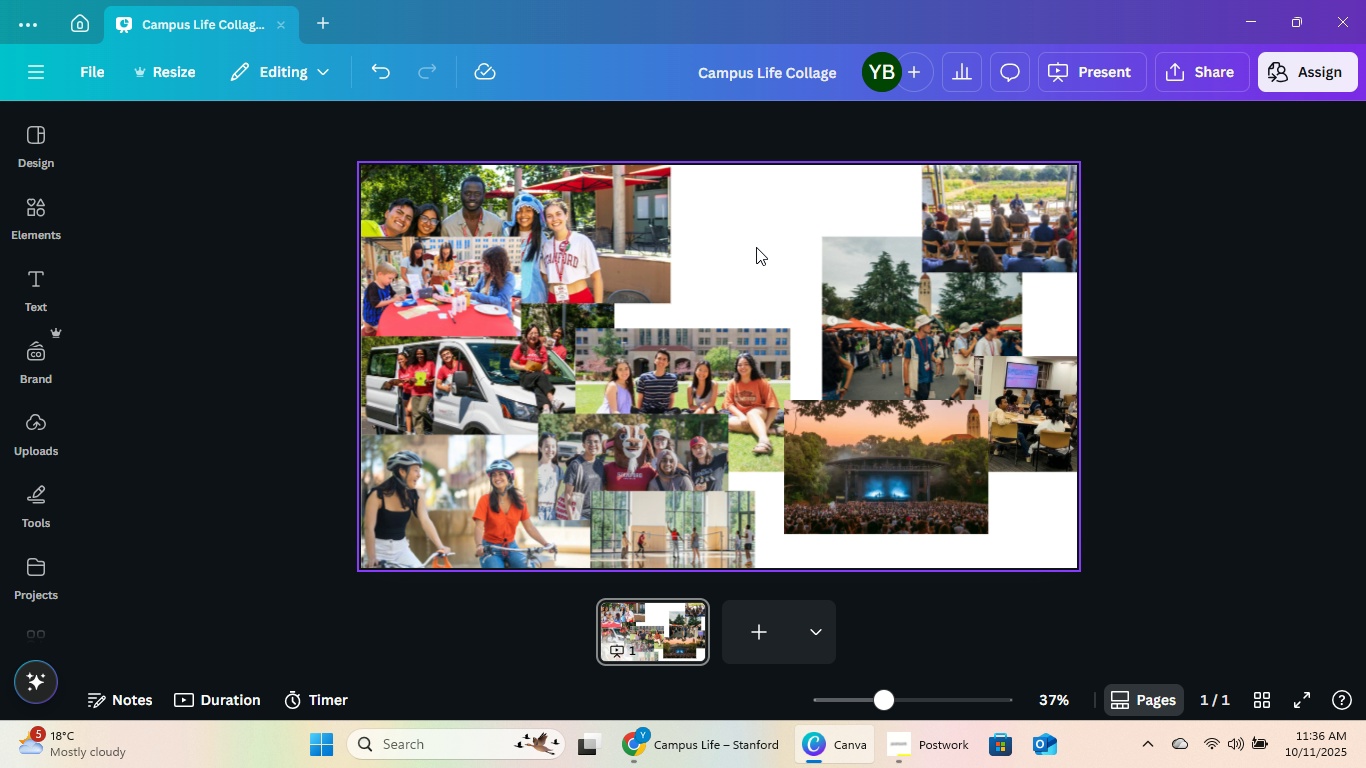 
left_click([758, 227])
 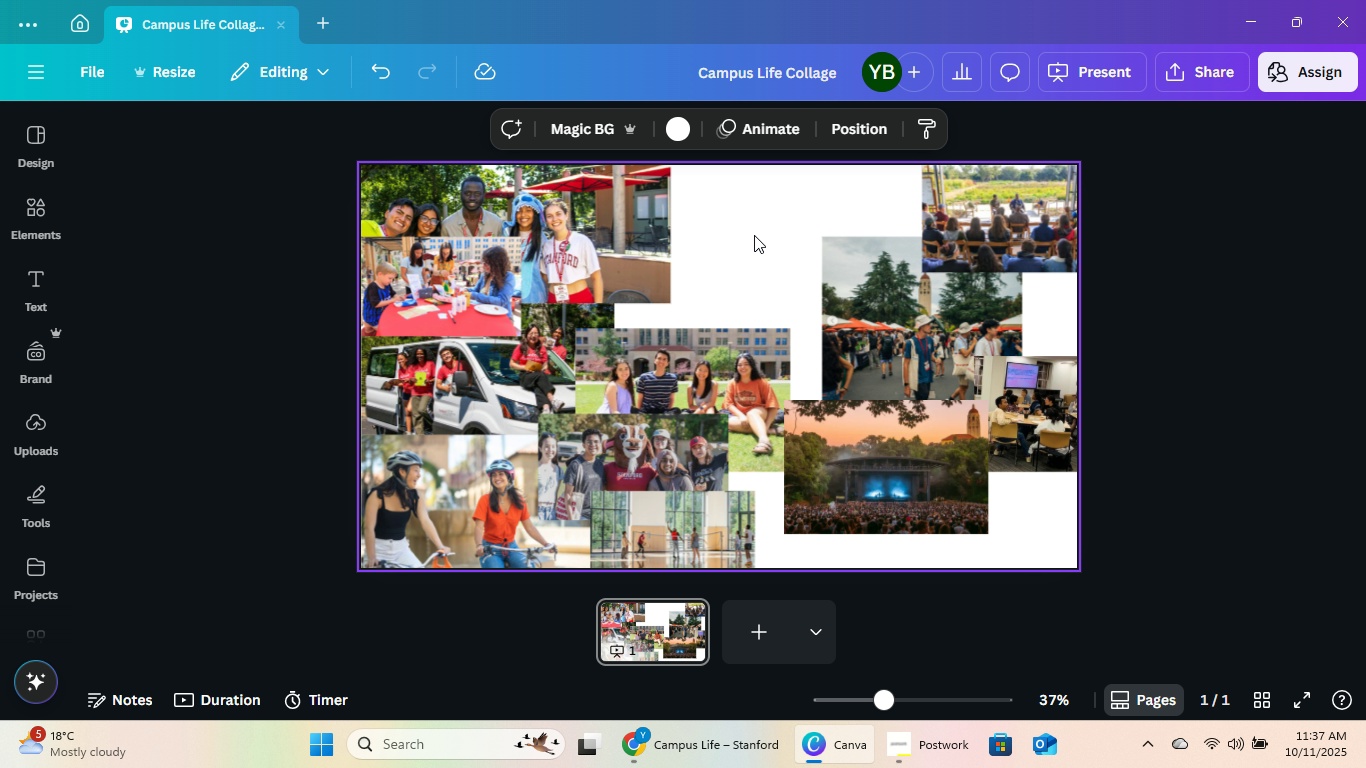 
key(Control+V)
 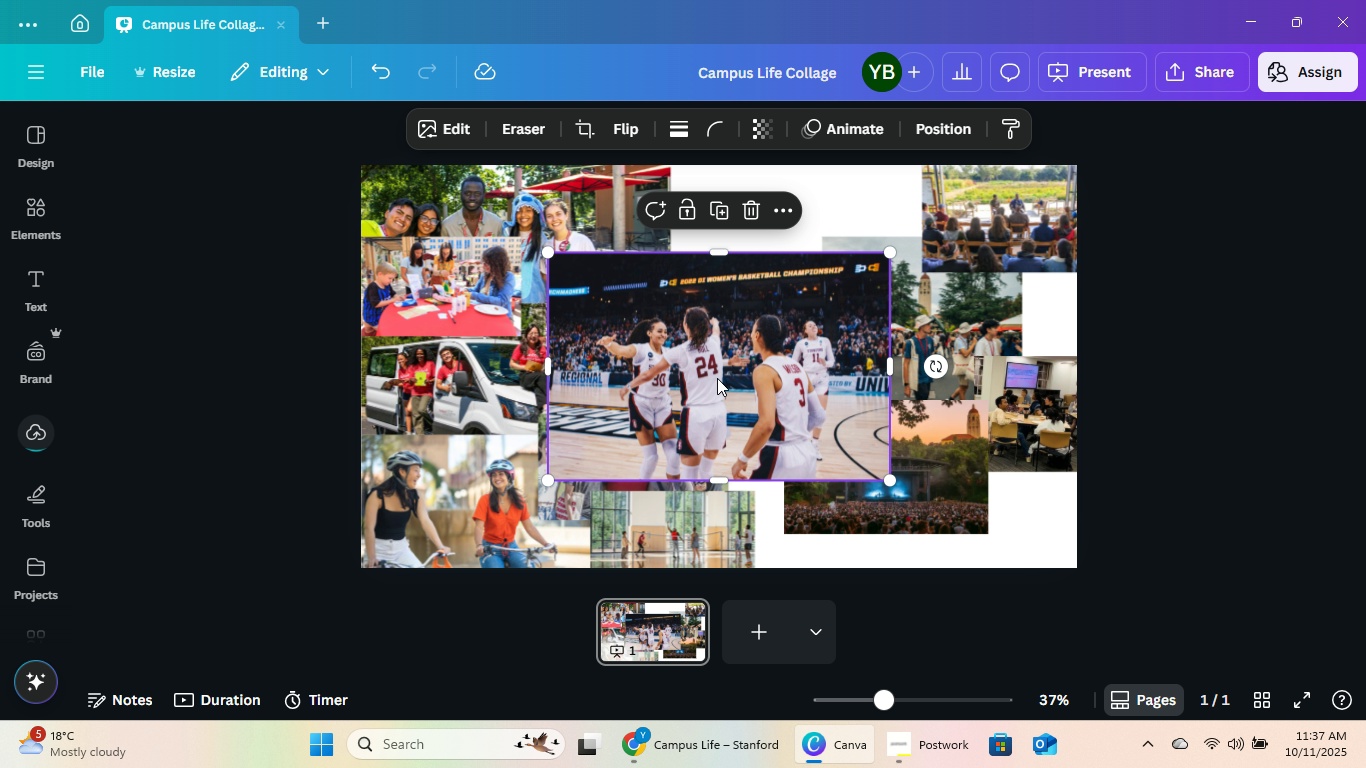 
left_click_drag(start_coordinate=[749, 393], to_coordinate=[846, 321])
 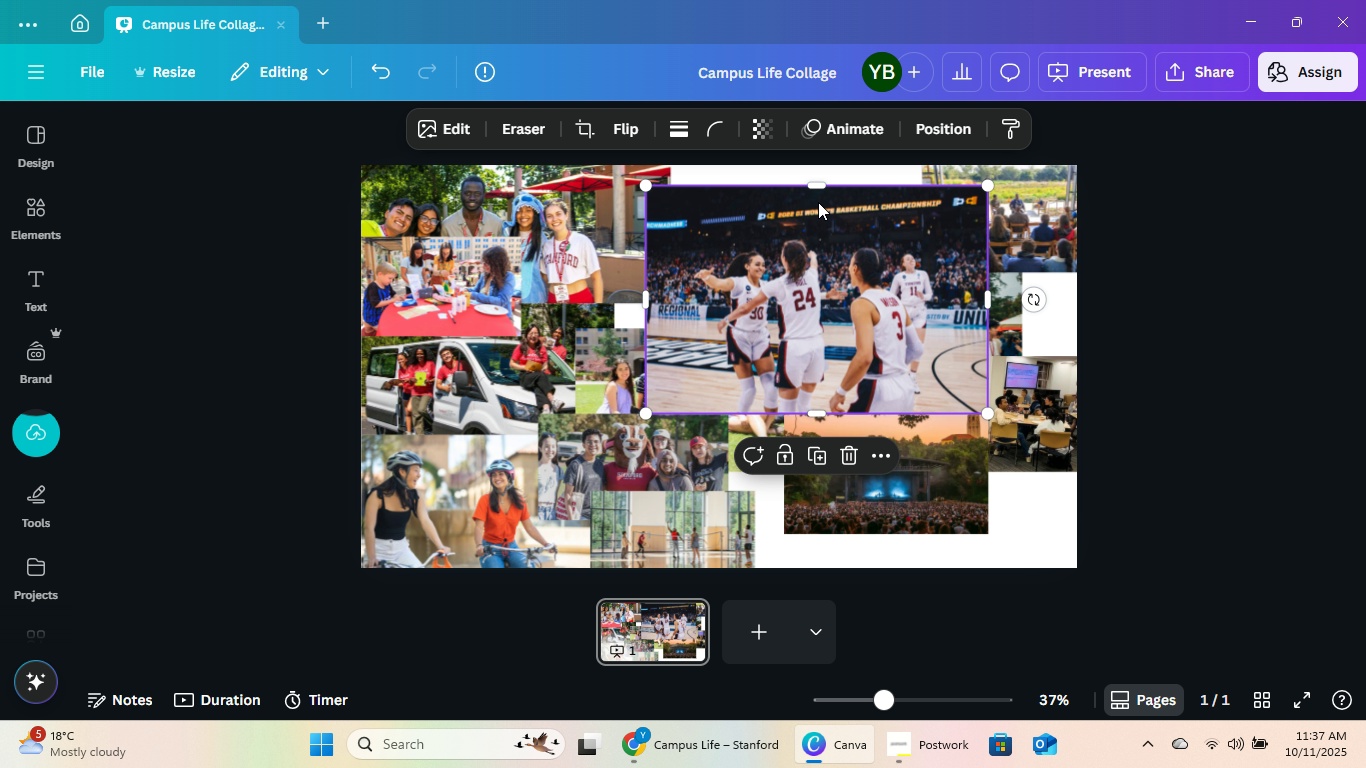 
left_click_drag(start_coordinate=[814, 188], to_coordinate=[814, 227])
 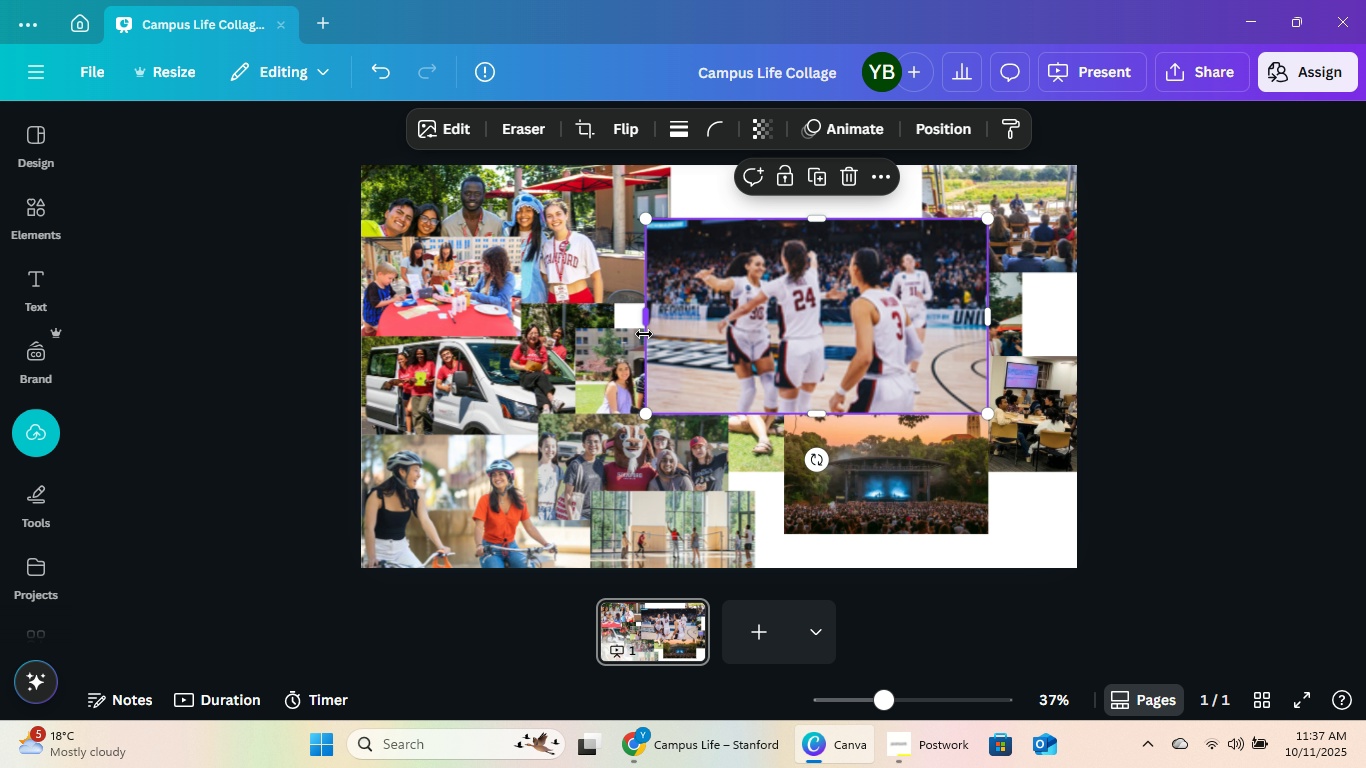 
left_click_drag(start_coordinate=[645, 322], to_coordinate=[672, 328])
 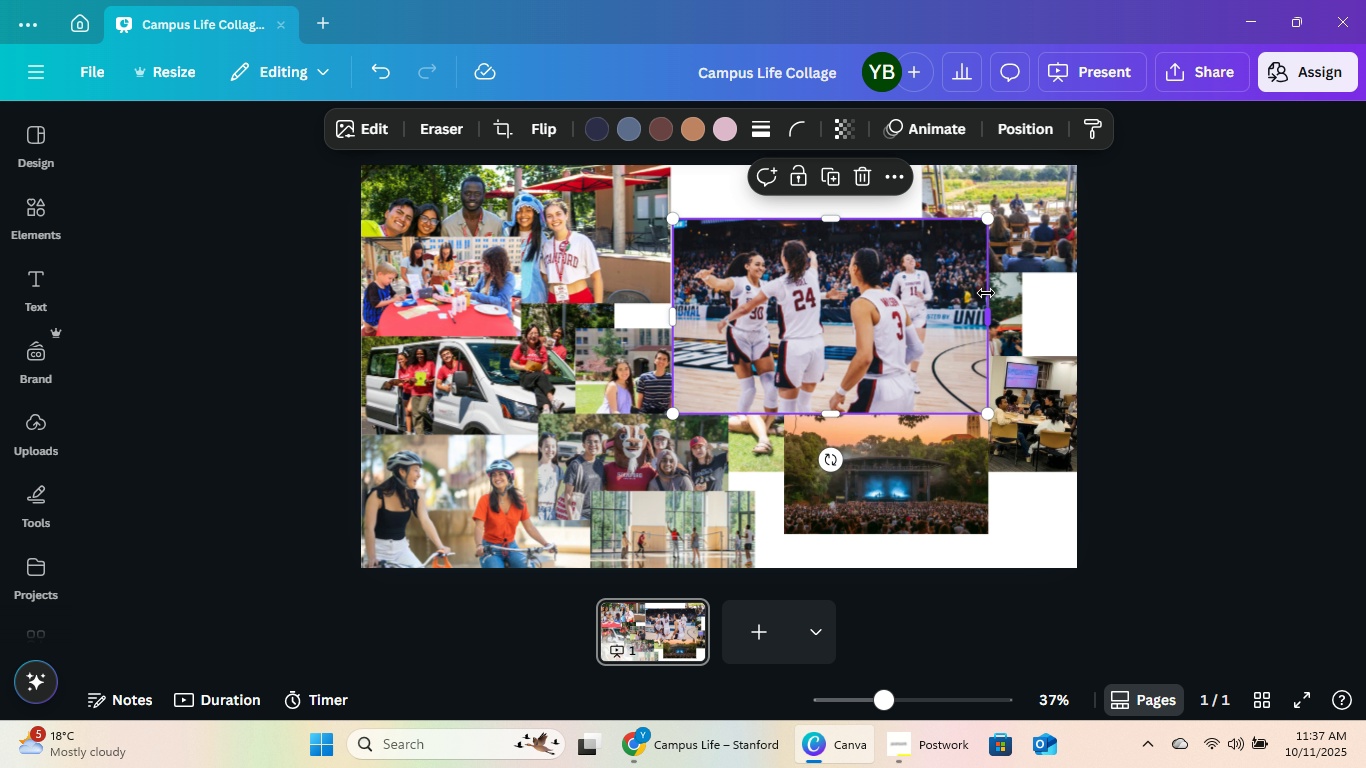 
left_click_drag(start_coordinate=[986, 298], to_coordinate=[958, 298])
 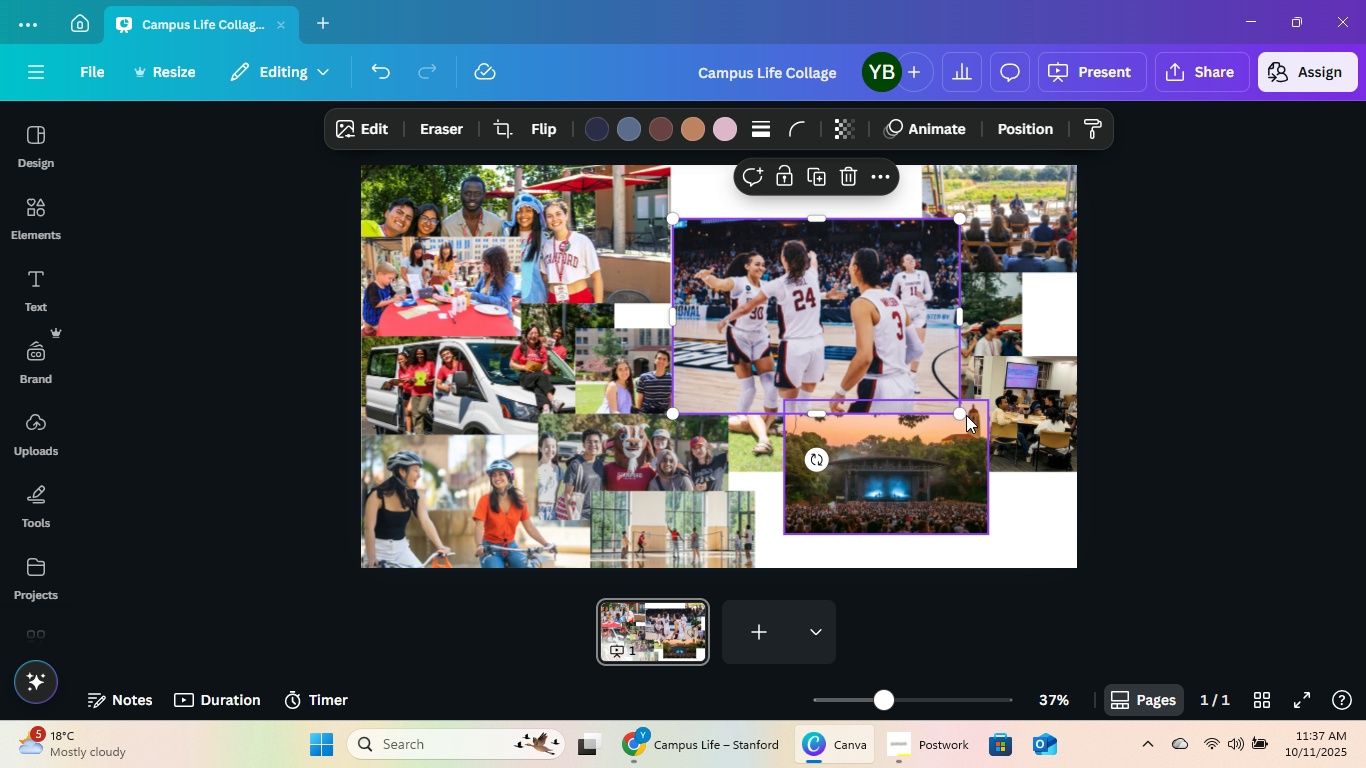 
left_click_drag(start_coordinate=[961, 410], to_coordinate=[843, 329])
 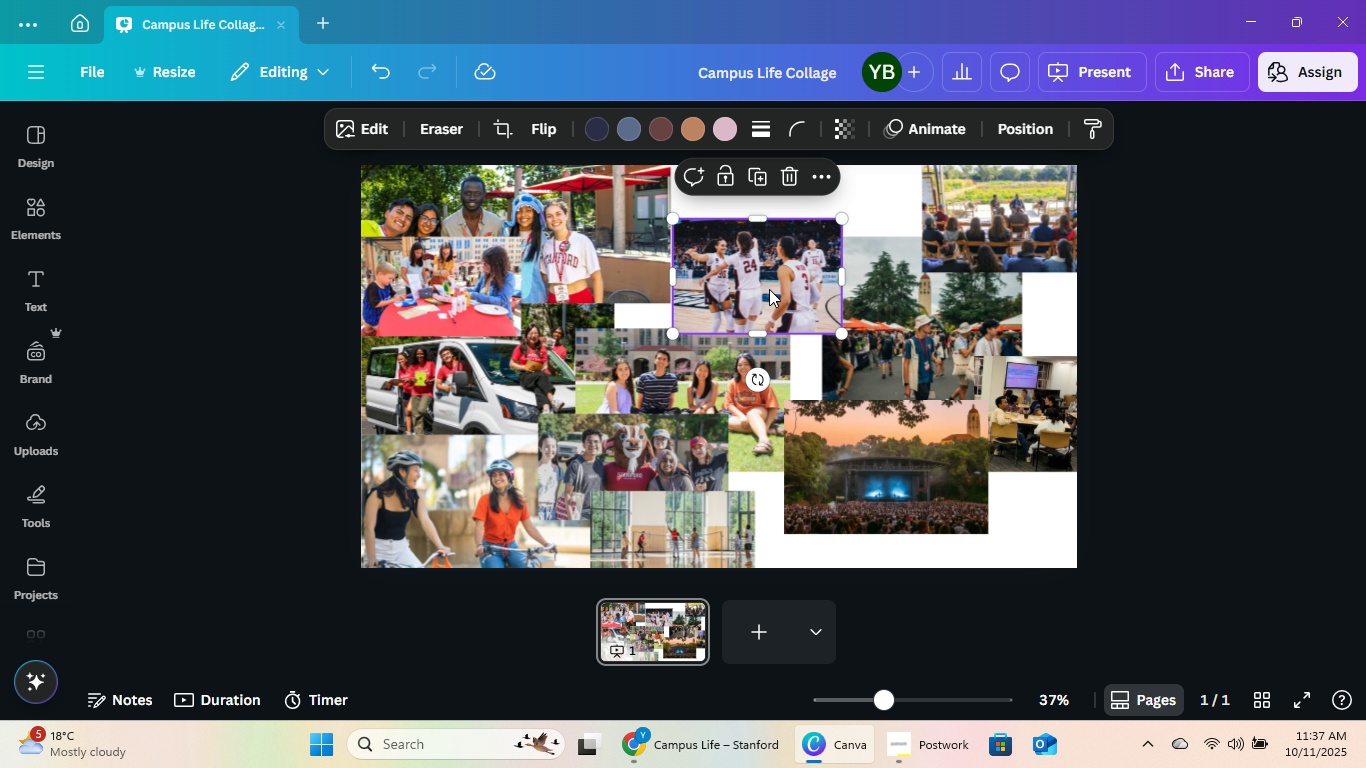 
left_click_drag(start_coordinate=[769, 289], to_coordinate=[701, 297])
 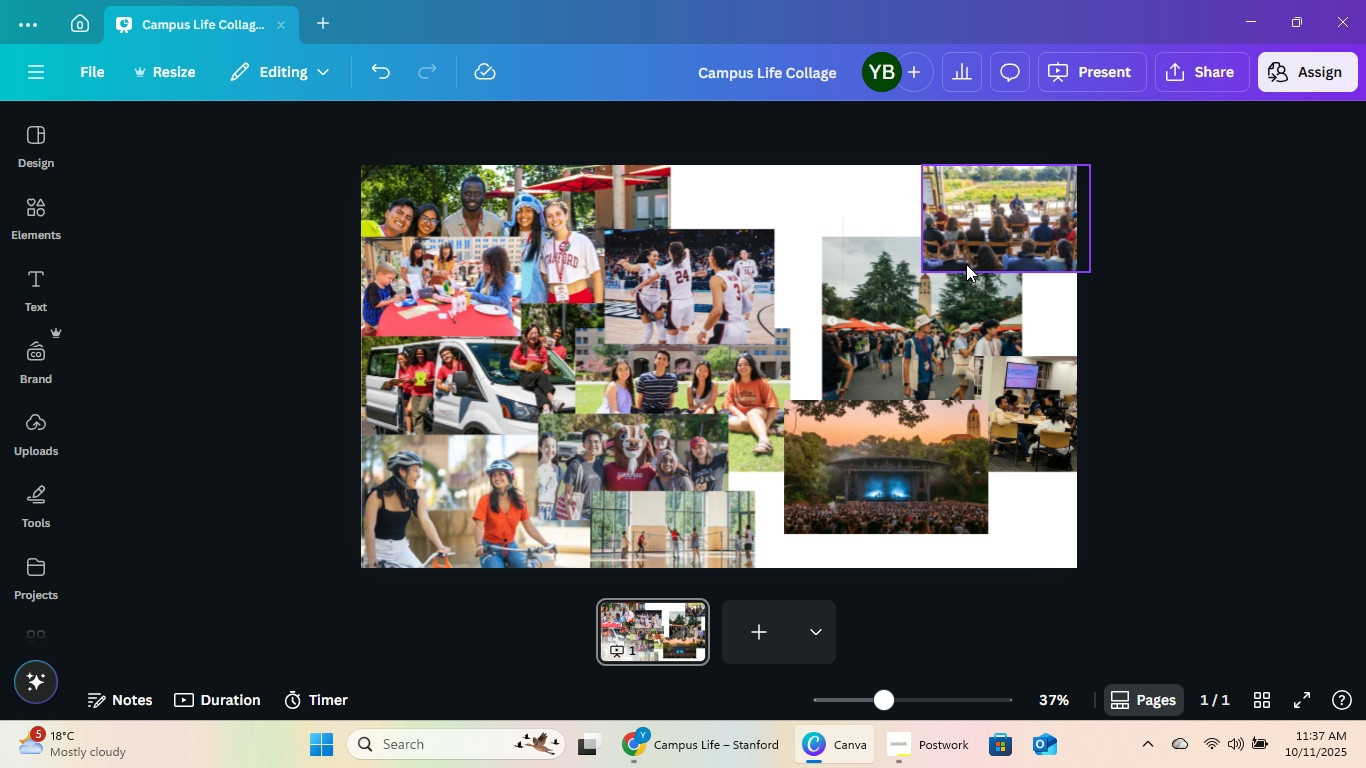 
left_click_drag(start_coordinate=[716, 274], to_coordinate=[860, 238])
 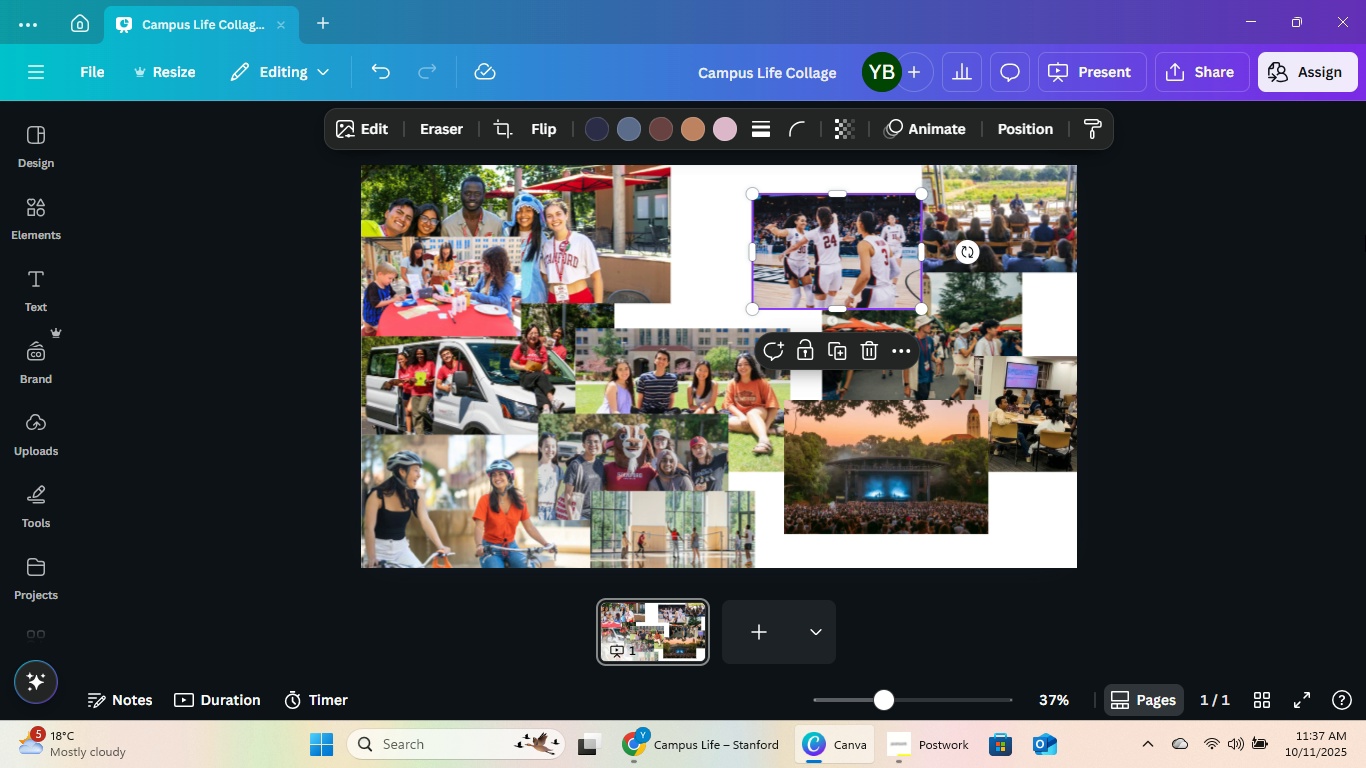 
left_click([1365, 235])
 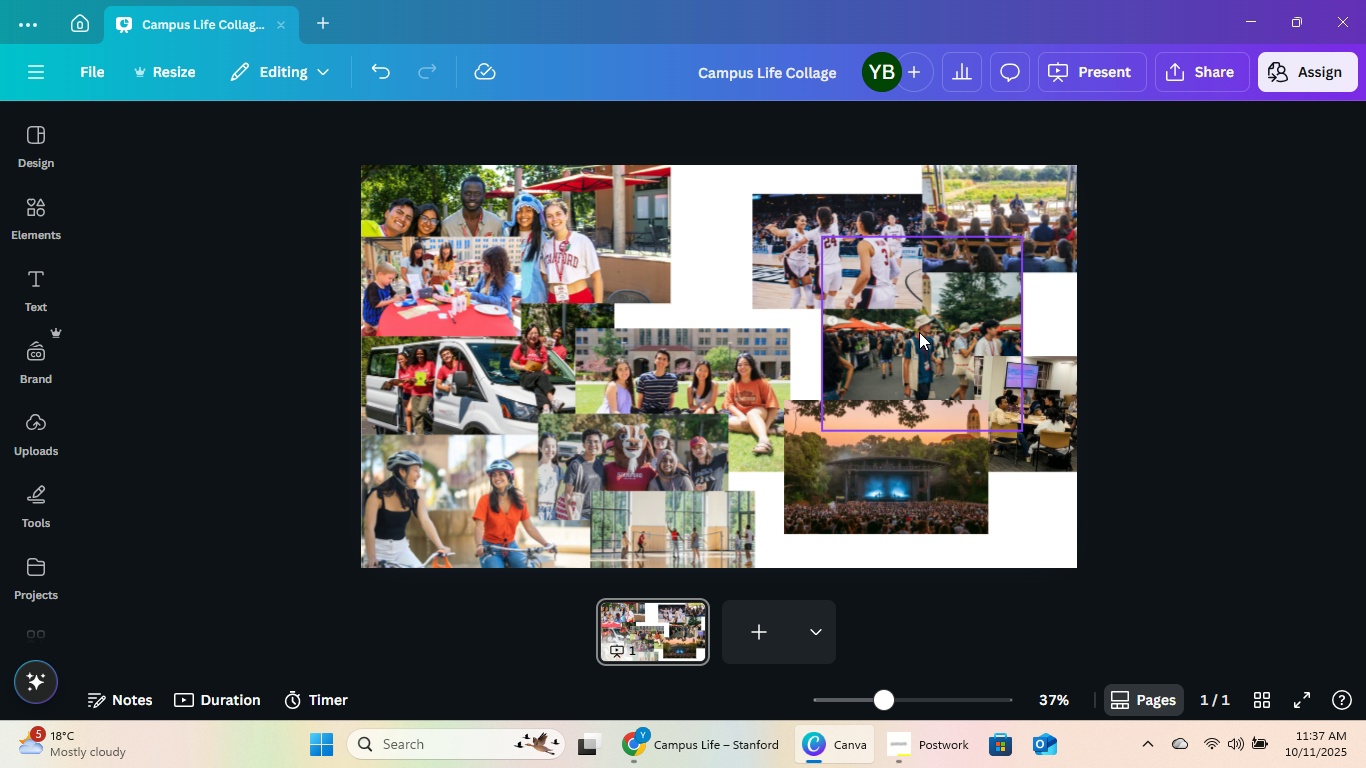 
left_click([869, 283])
 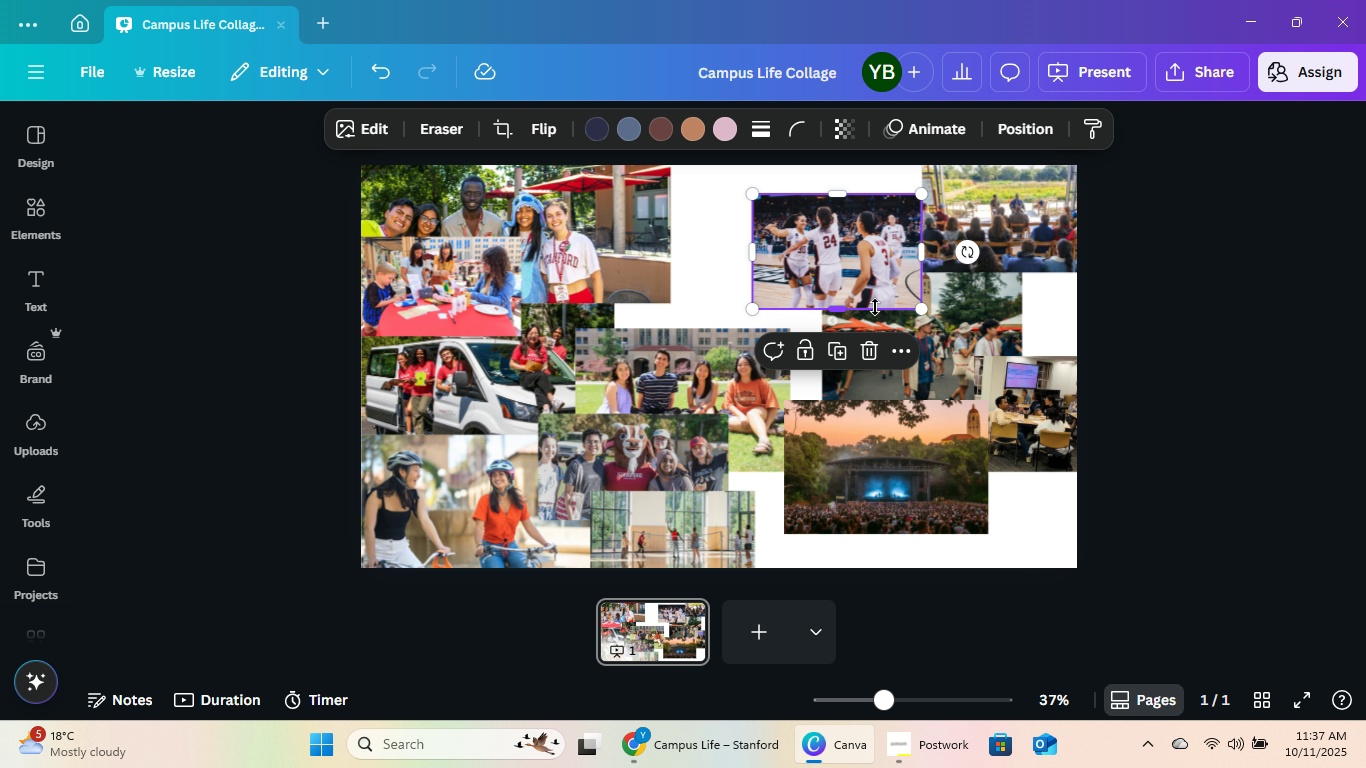 
left_click_drag(start_coordinate=[875, 307], to_coordinate=[879, 292])
 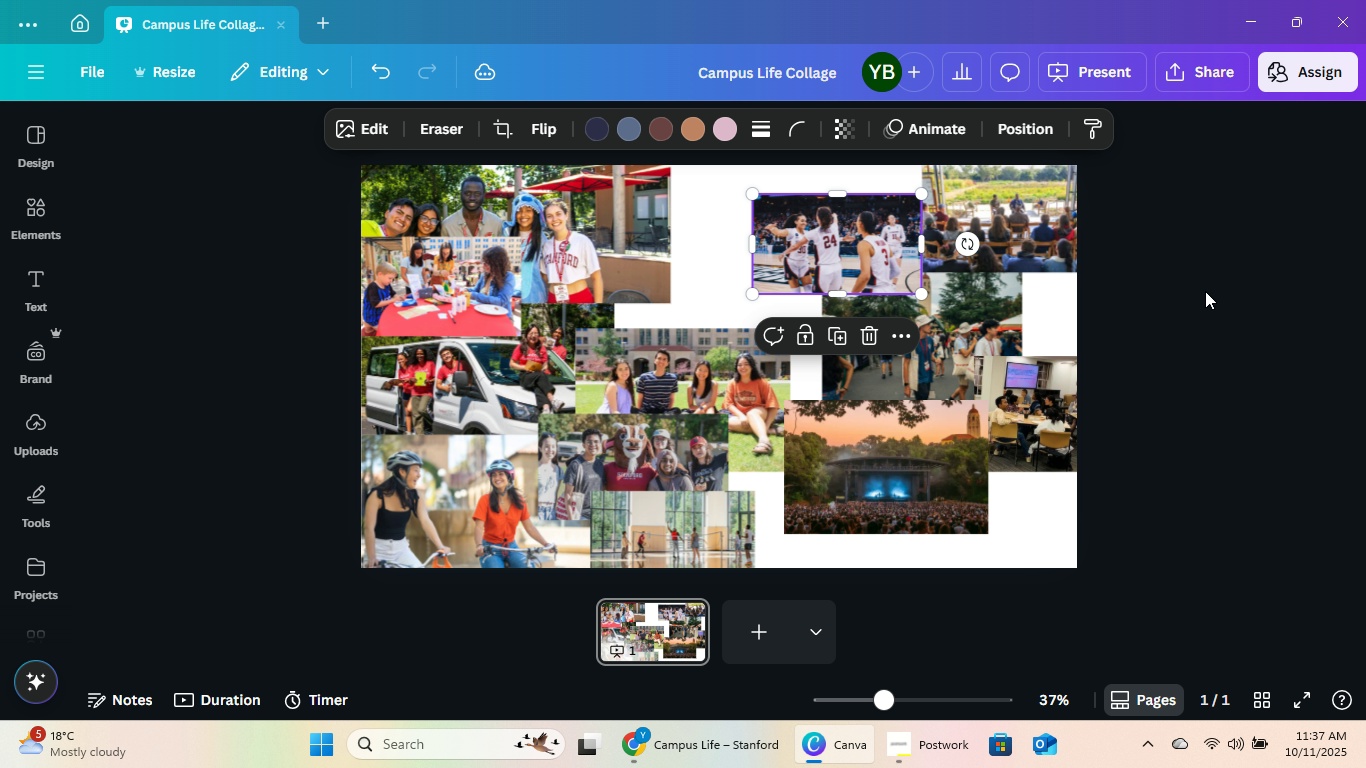 
left_click([1205, 291])
 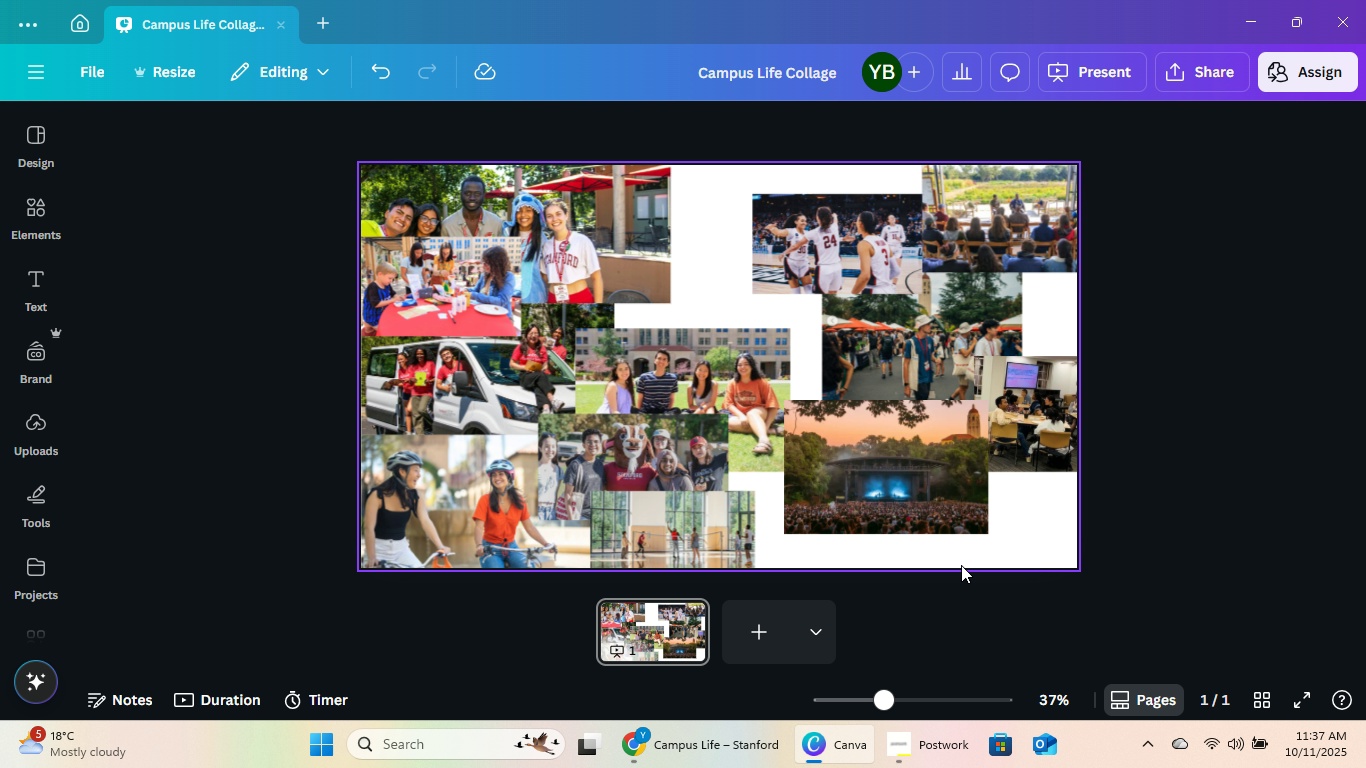 
wait(5.52)
 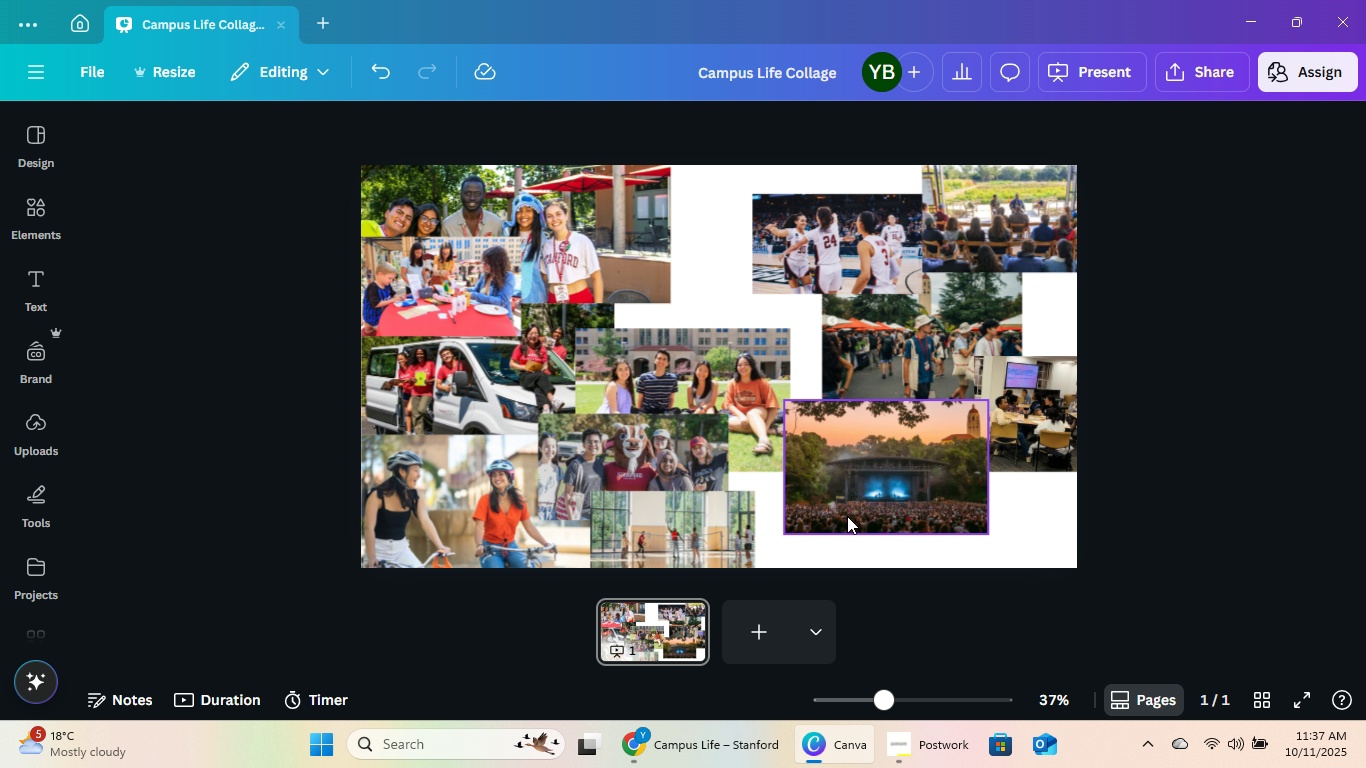 
left_click_drag(start_coordinate=[572, 452], to_coordinate=[535, 447])
 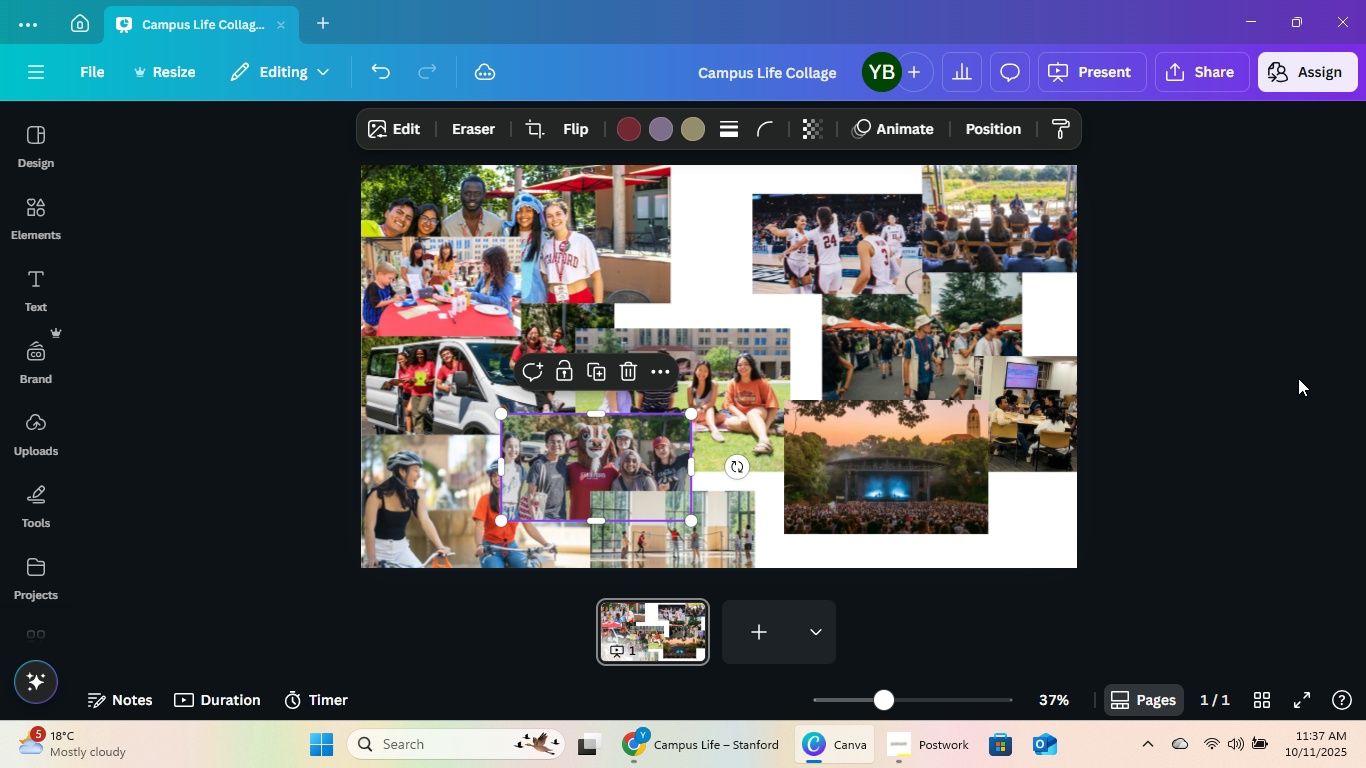 
left_click([1298, 376])
 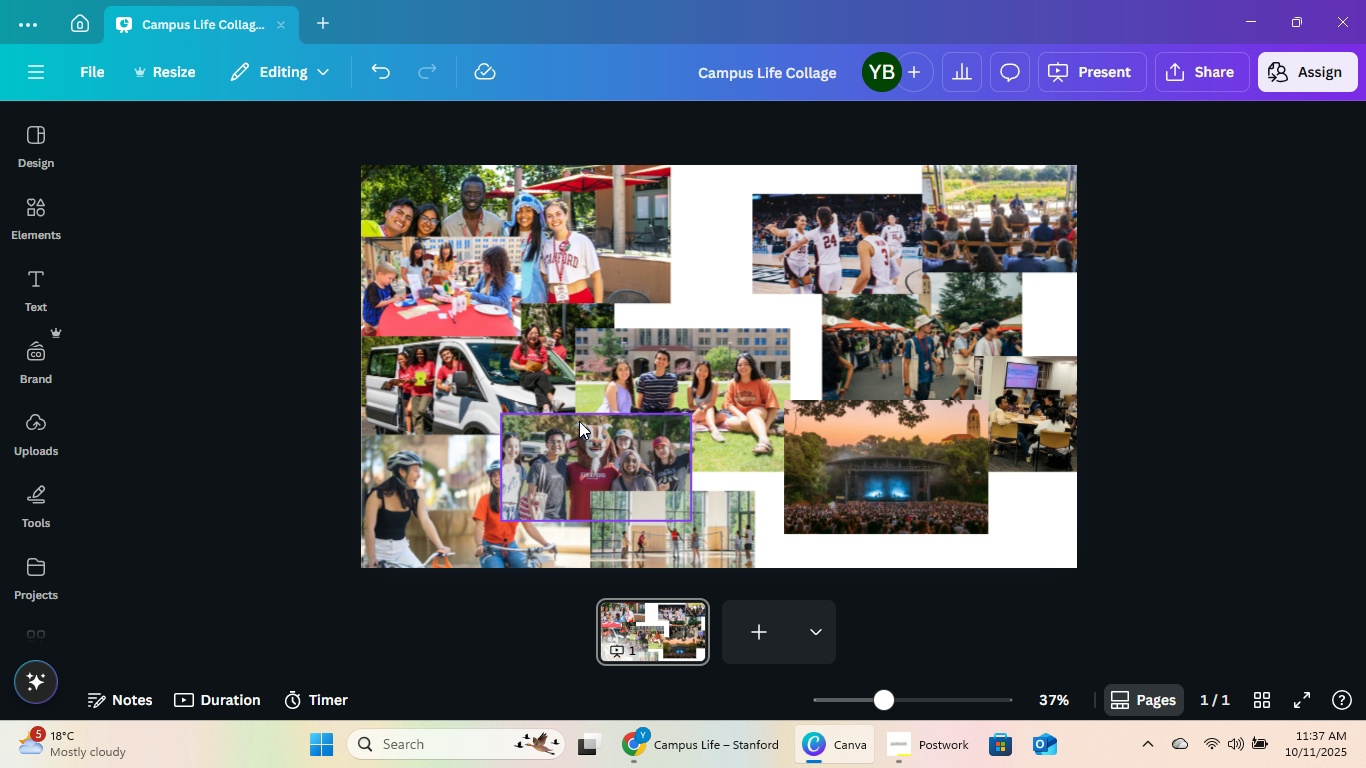 
left_click_drag(start_coordinate=[565, 447], to_coordinate=[584, 444])
 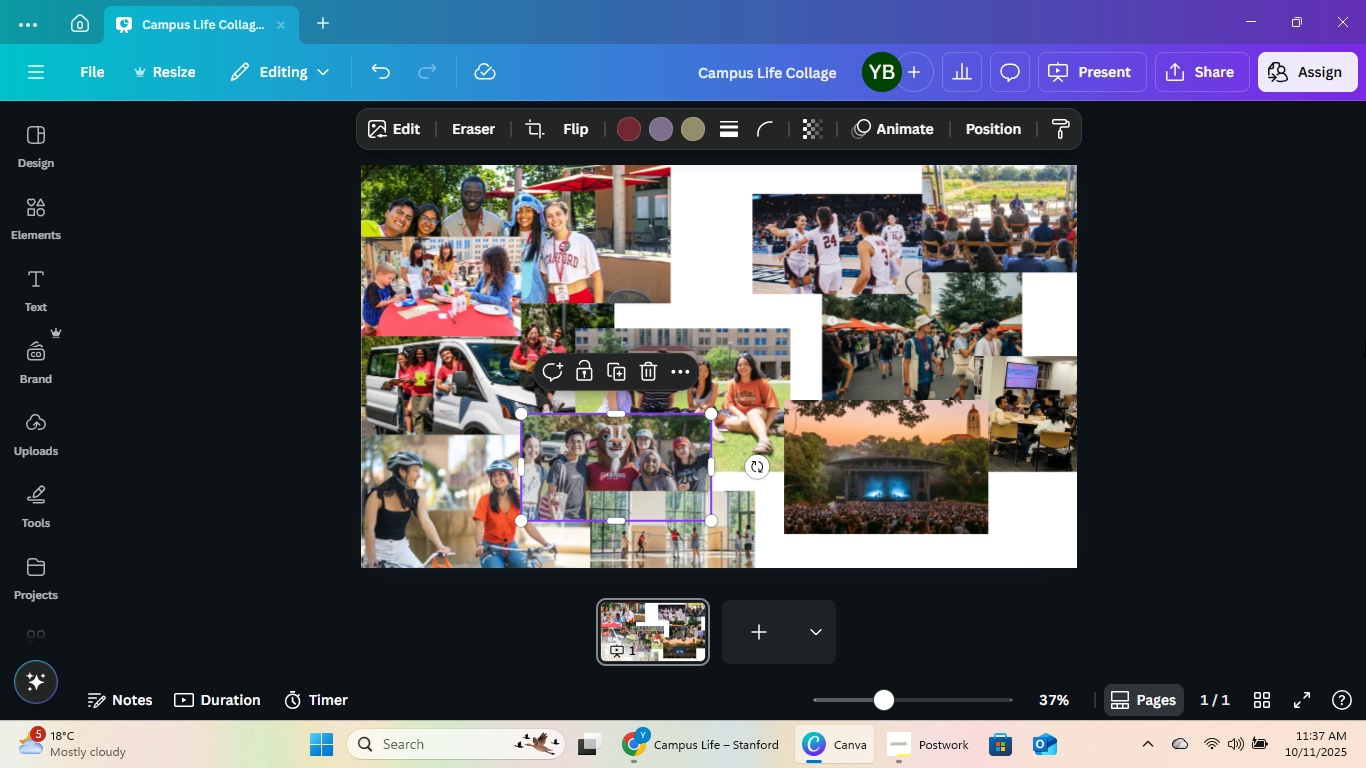 
left_click([1365, 341])
 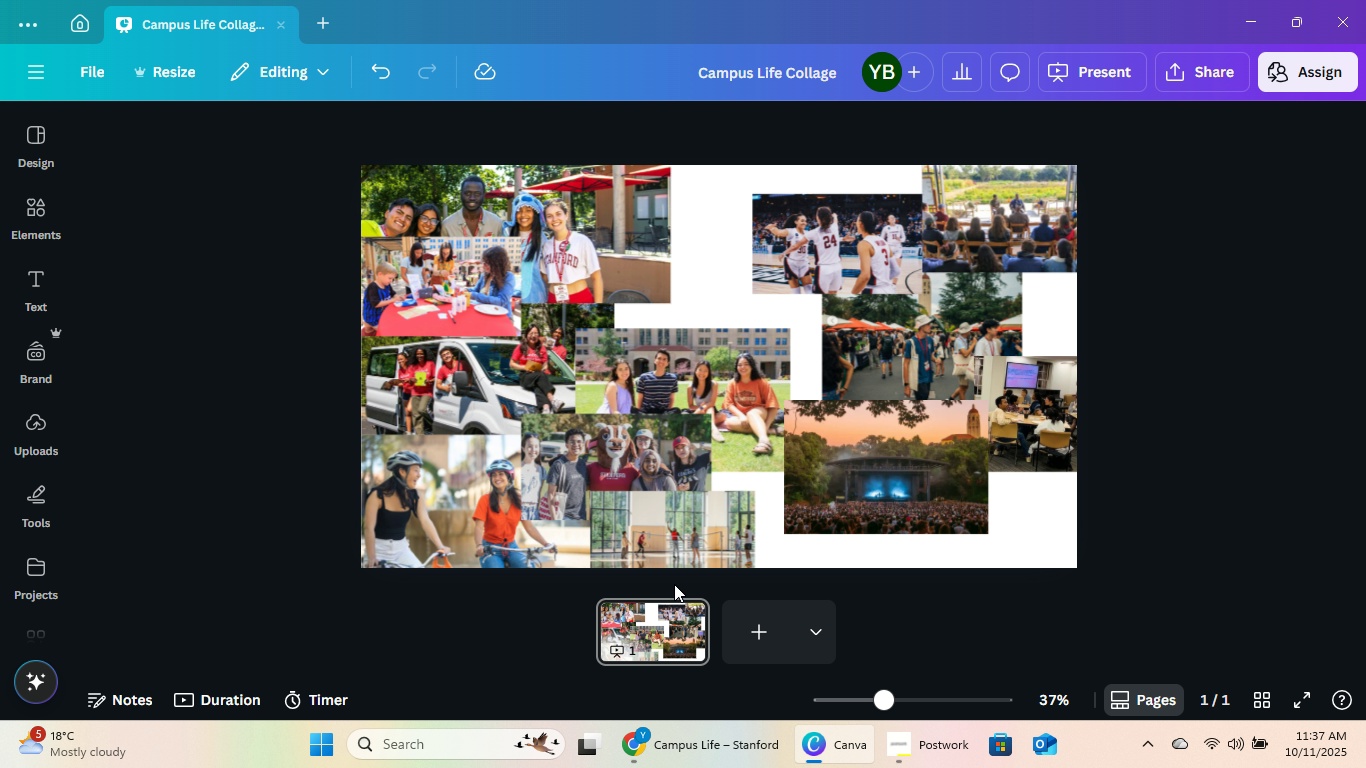 
double_click([630, 546])
 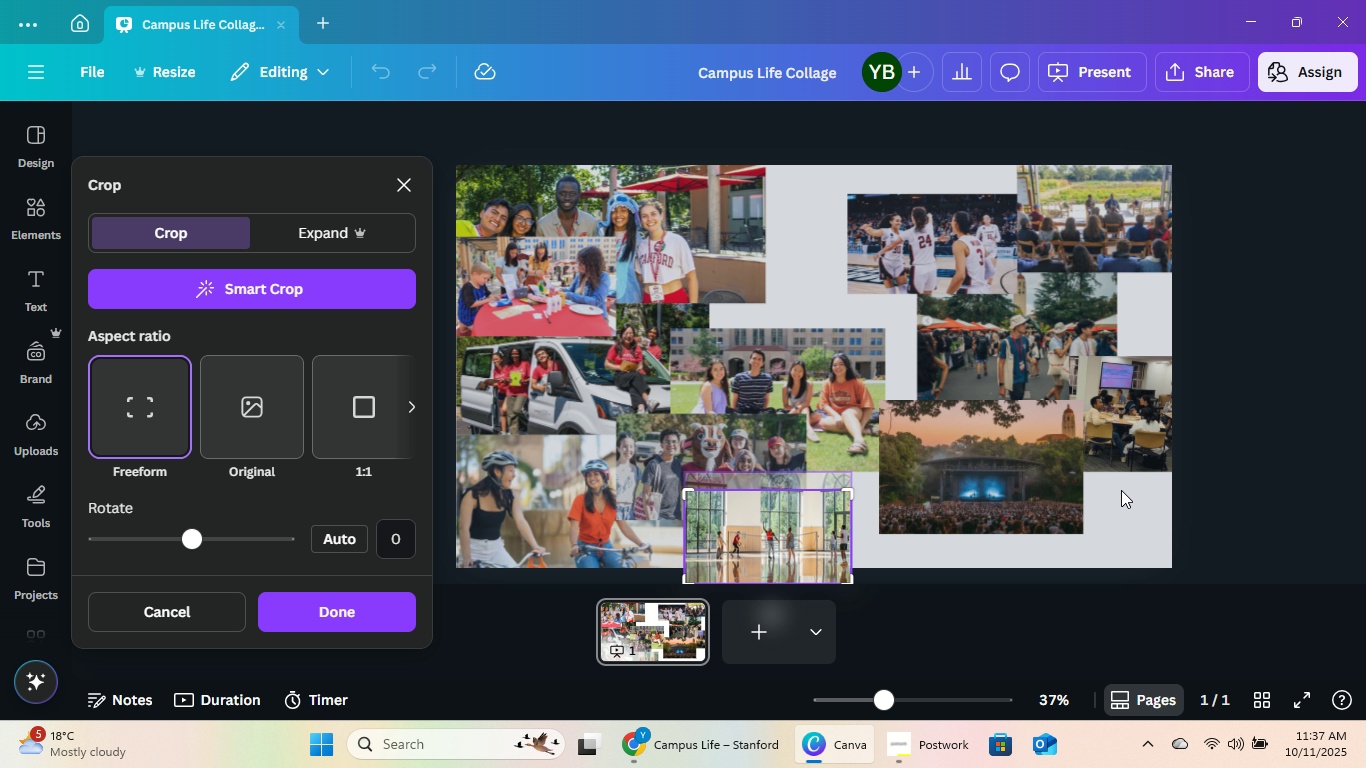 
scroll: coordinate [1142, 470], scroll_direction: down, amount: 2.0
 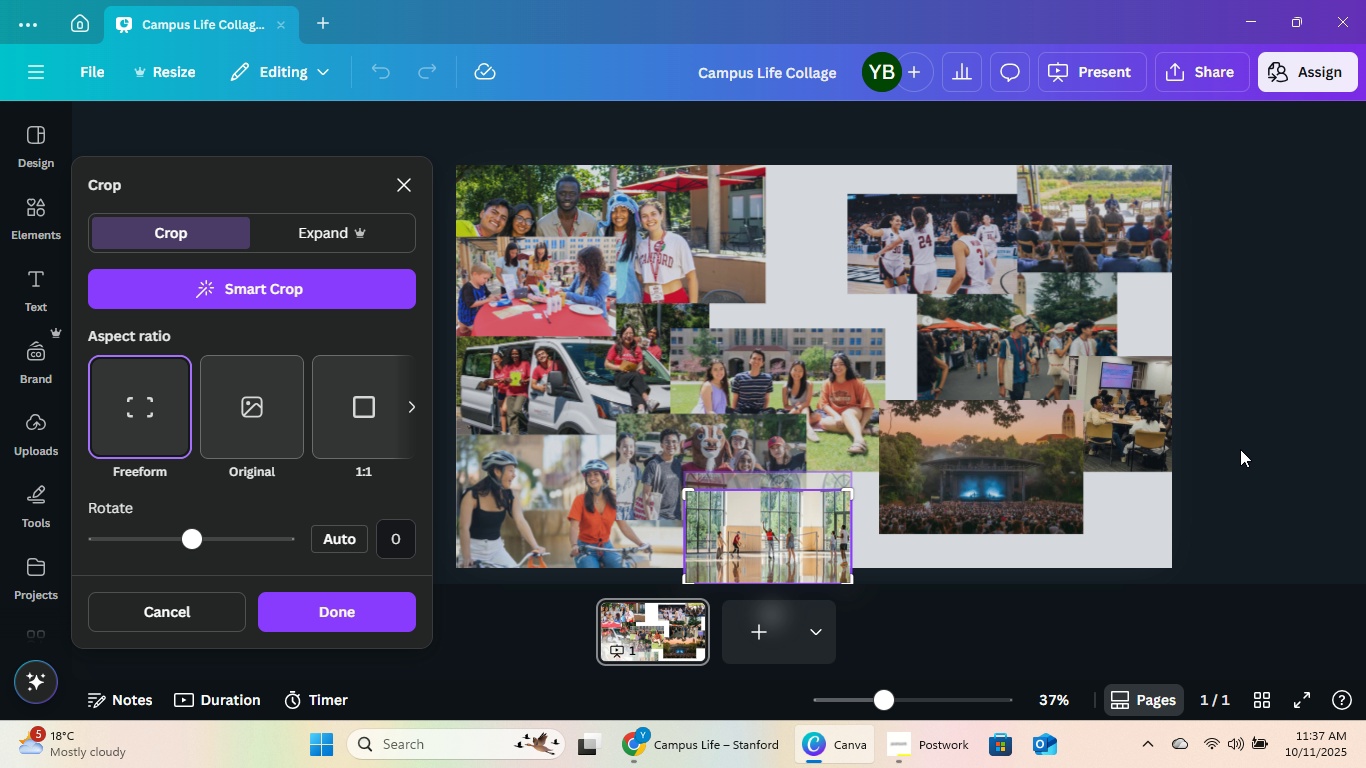 
left_click([1240, 449])
 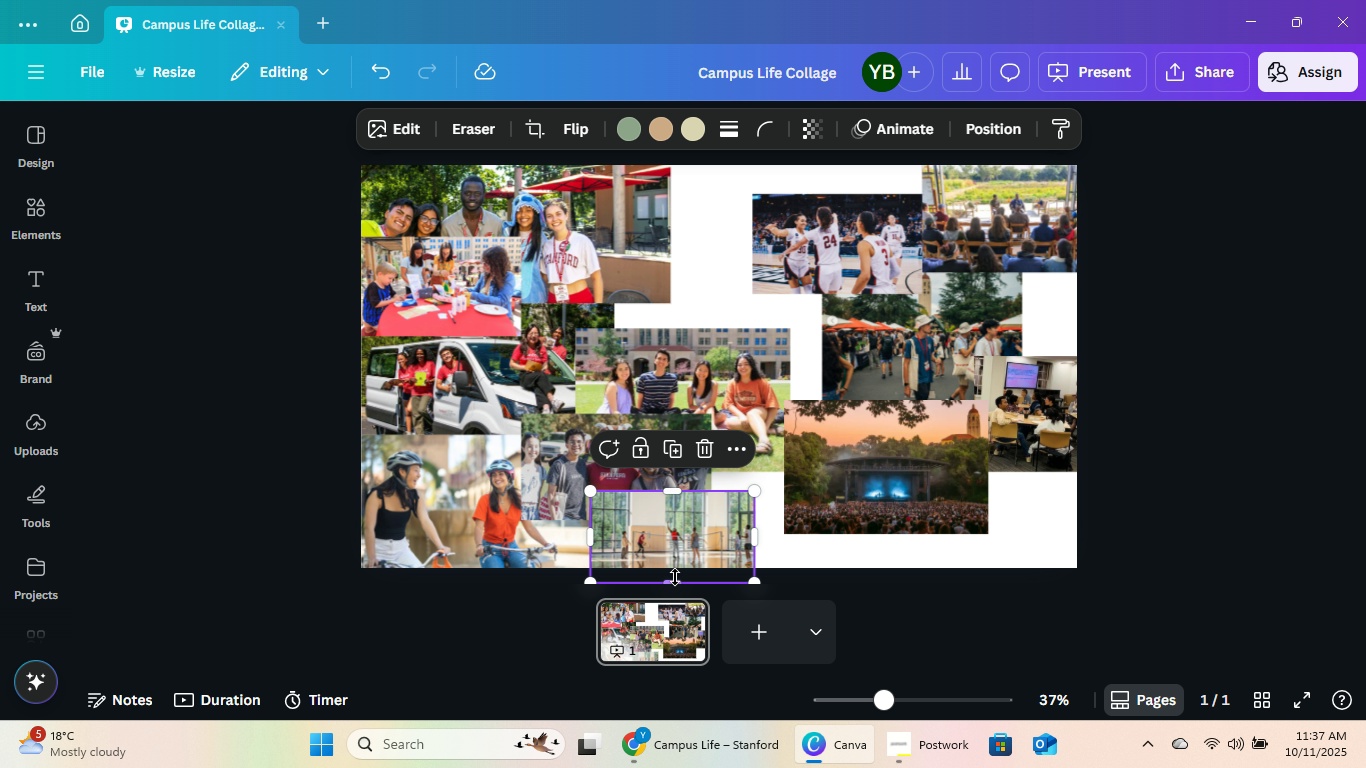 
left_click_drag(start_coordinate=[675, 577], to_coordinate=[677, 568])
 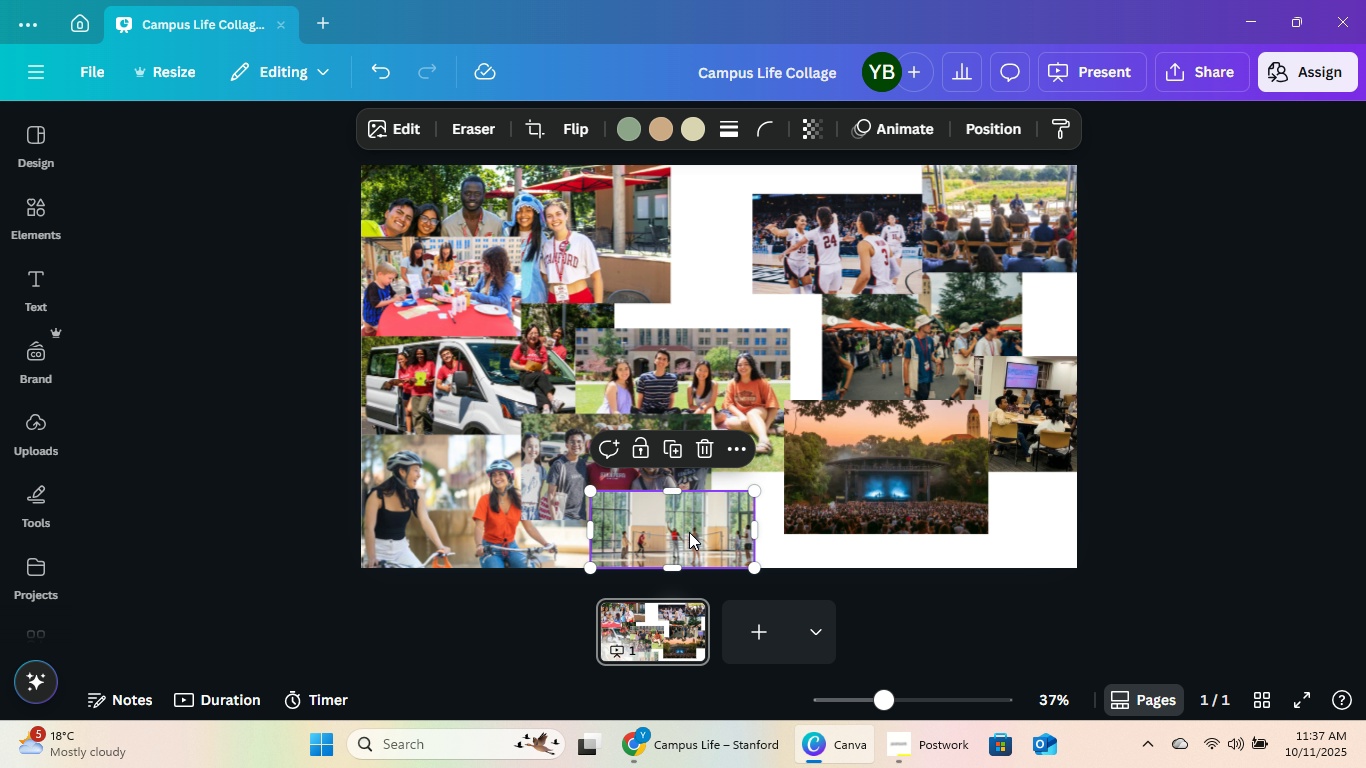 
double_click([689, 532])
 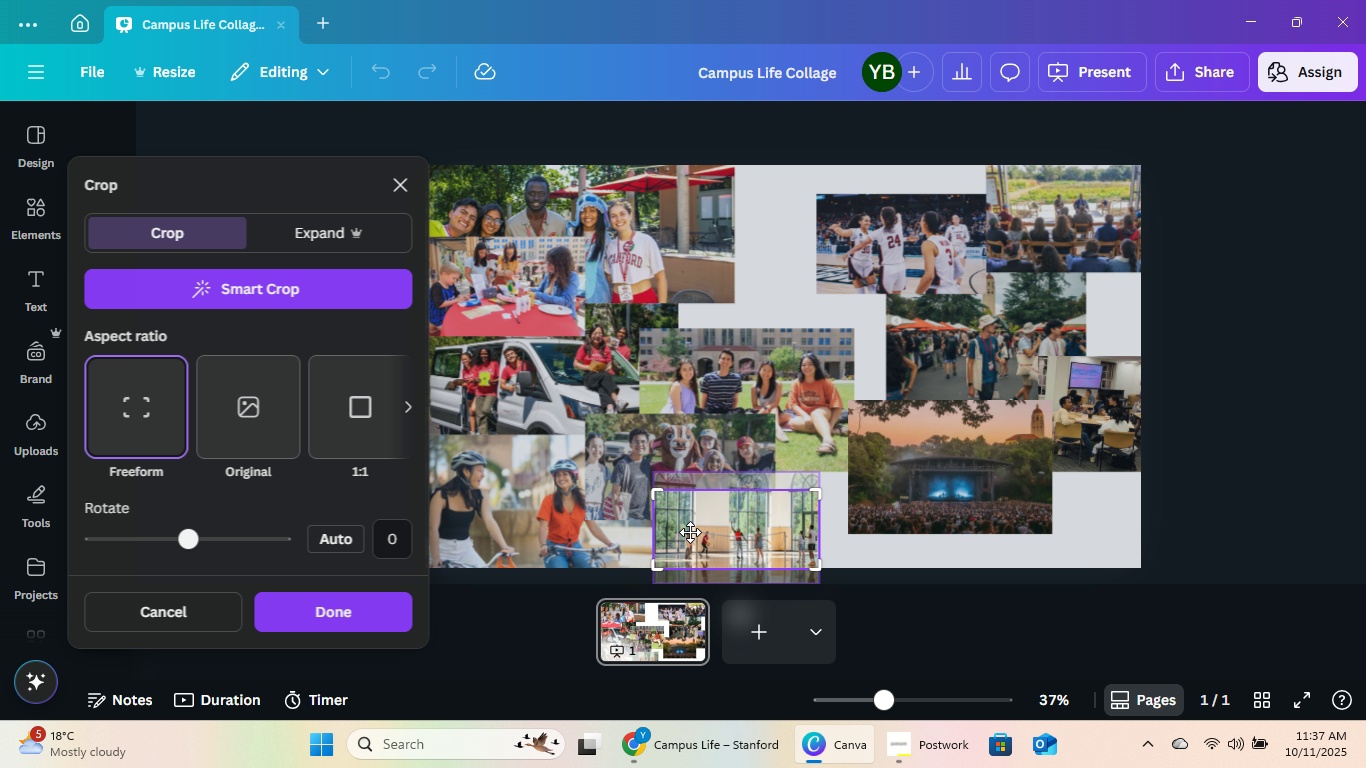 
left_click_drag(start_coordinate=[690, 531], to_coordinate=[715, 487])
 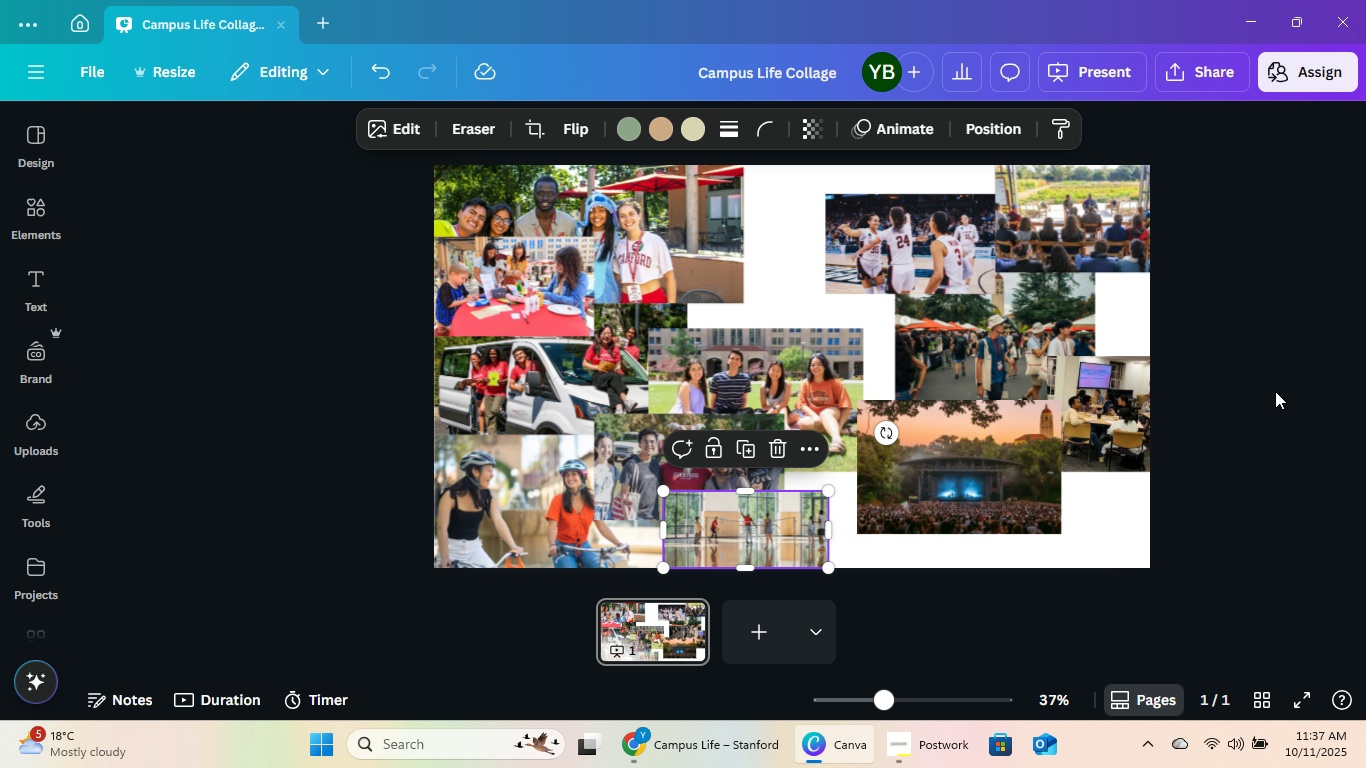 
double_click([1275, 390])
 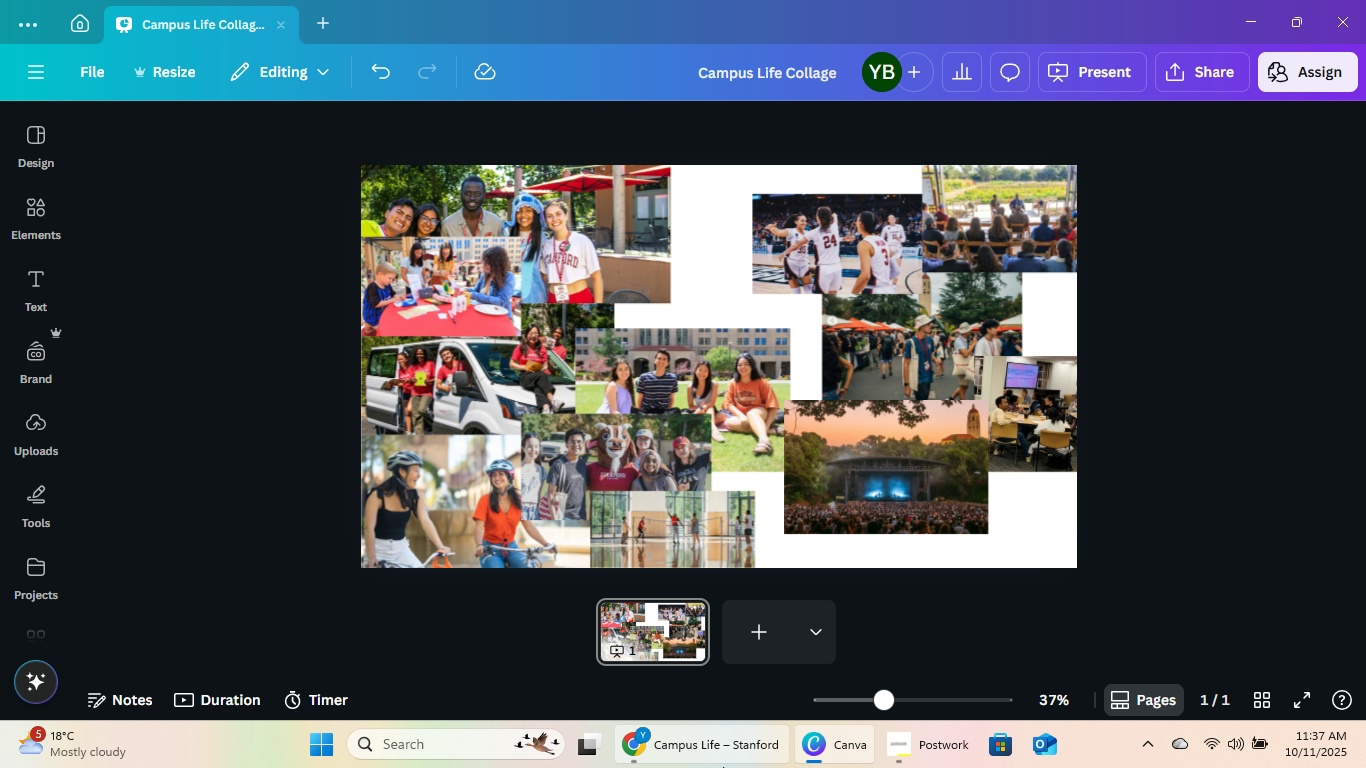 
left_click([738, 736])
 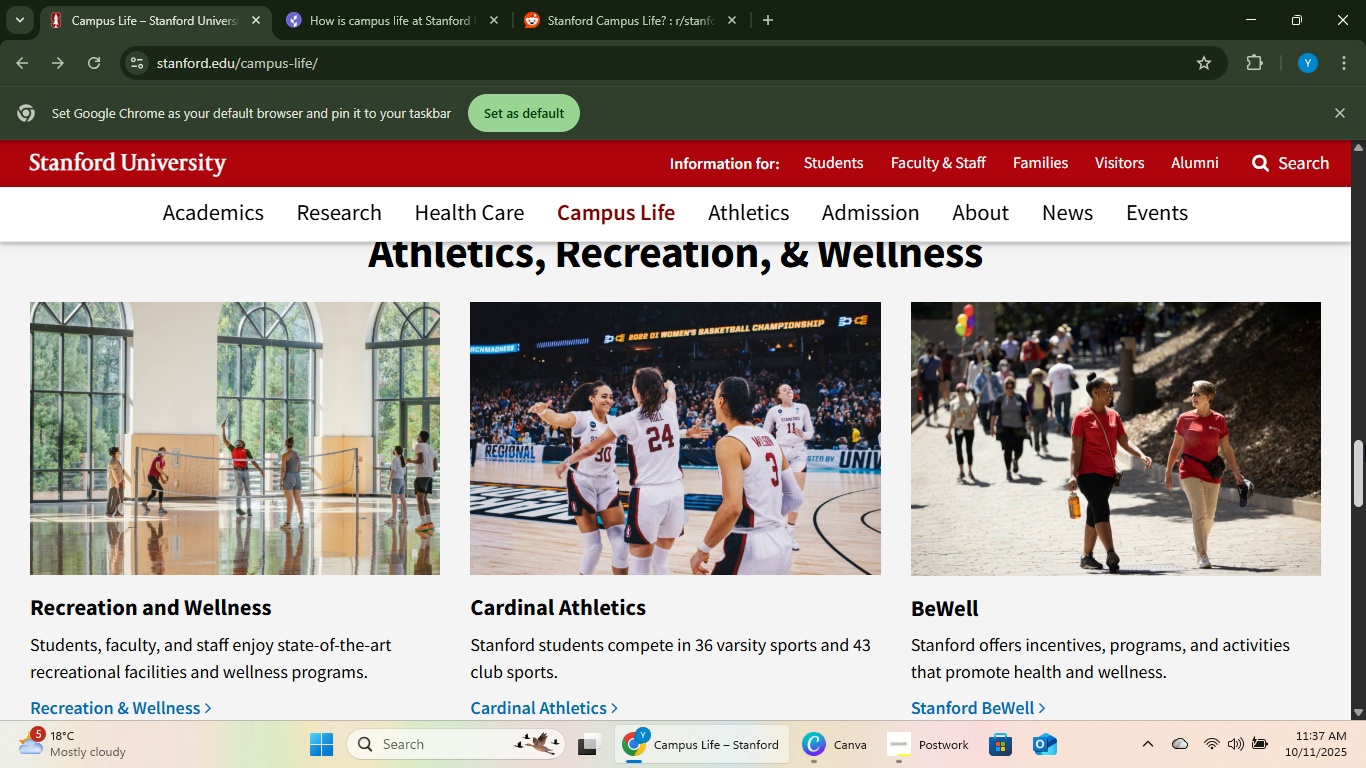 
scroll: coordinate [1114, 505], scroll_direction: down, amount: 1.0
 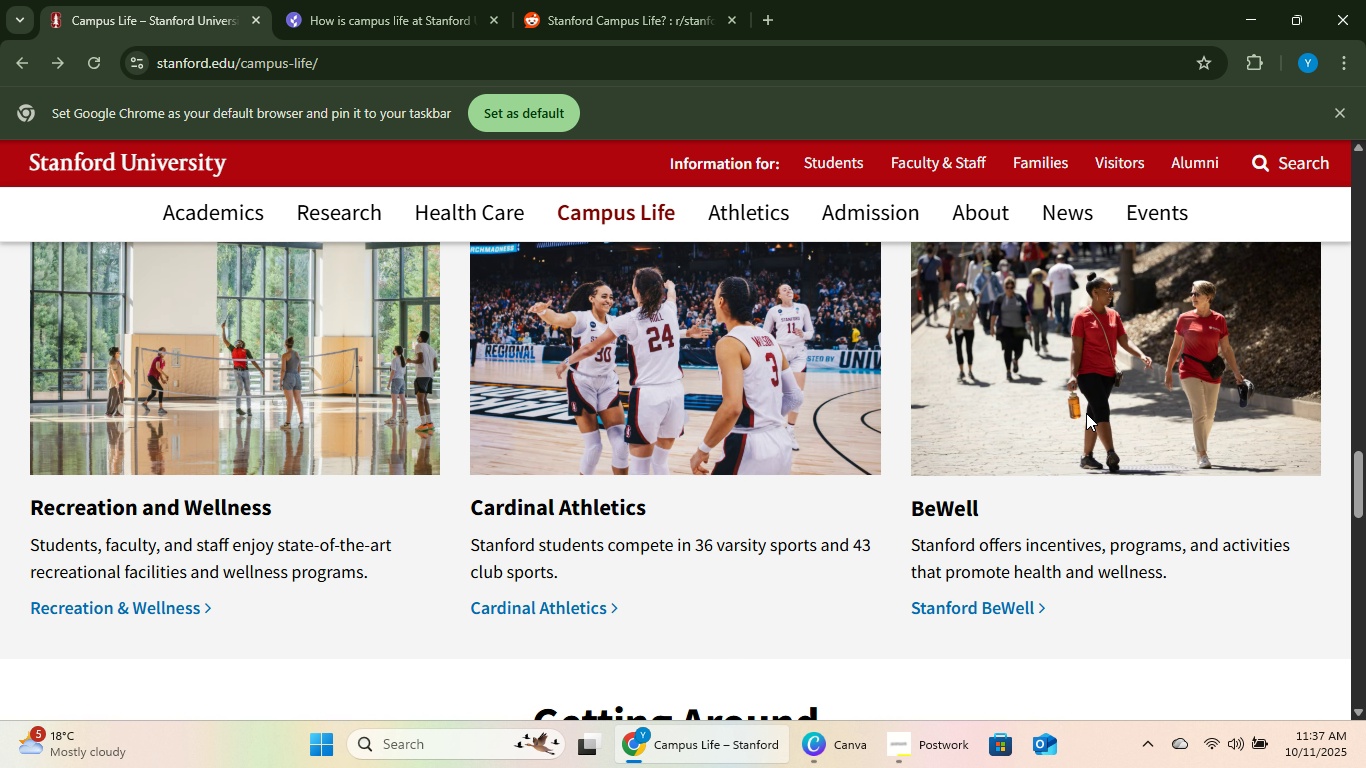 
right_click([1086, 413])
 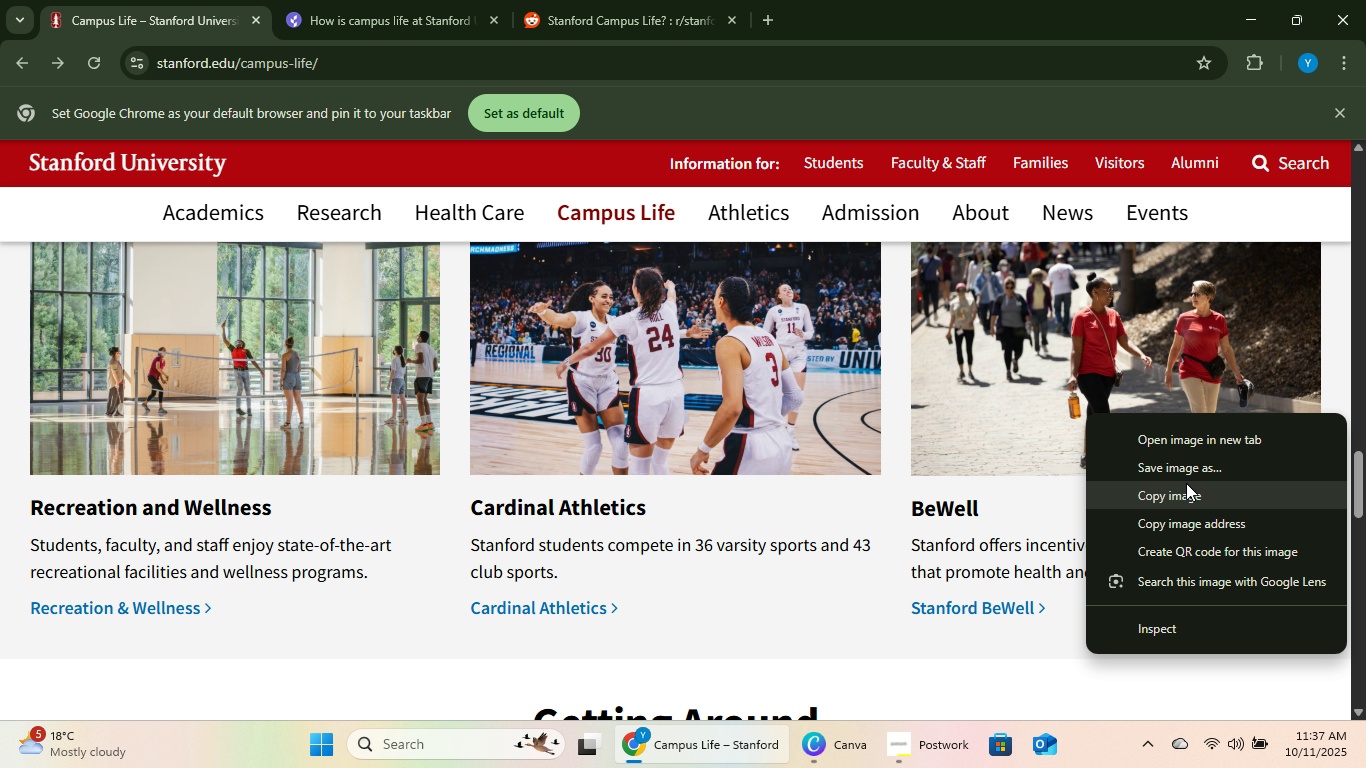 
left_click([1186, 500])
 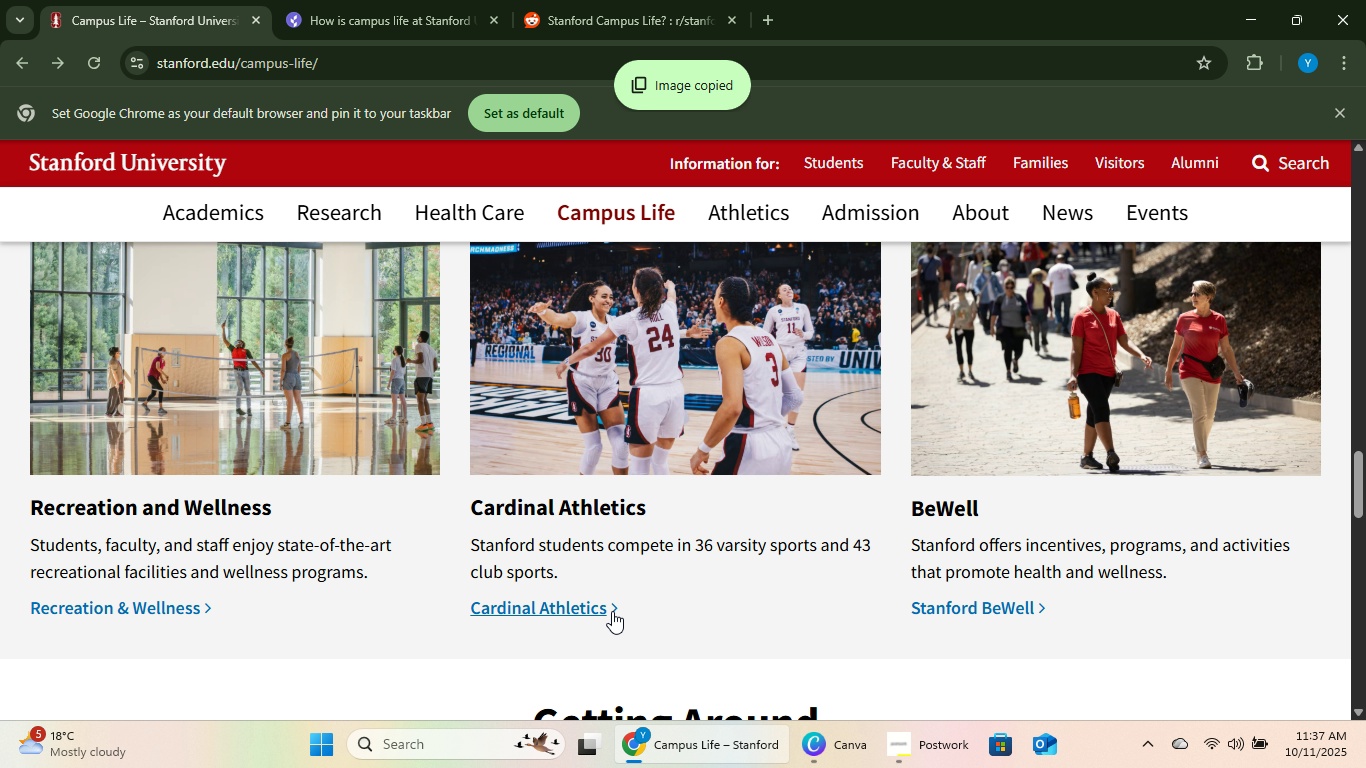 
left_click([609, 608])
 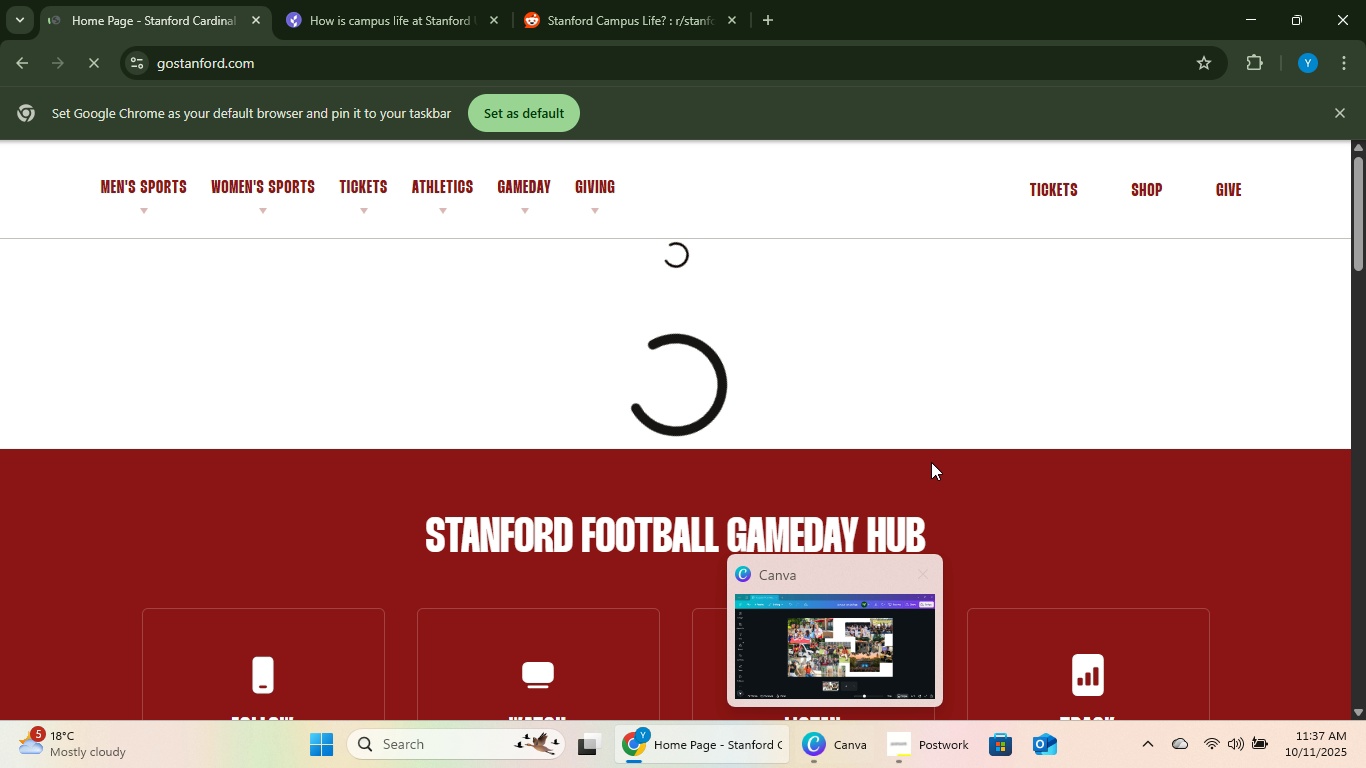 
scroll: coordinate [1053, 379], scroll_direction: down, amount: 2.0
 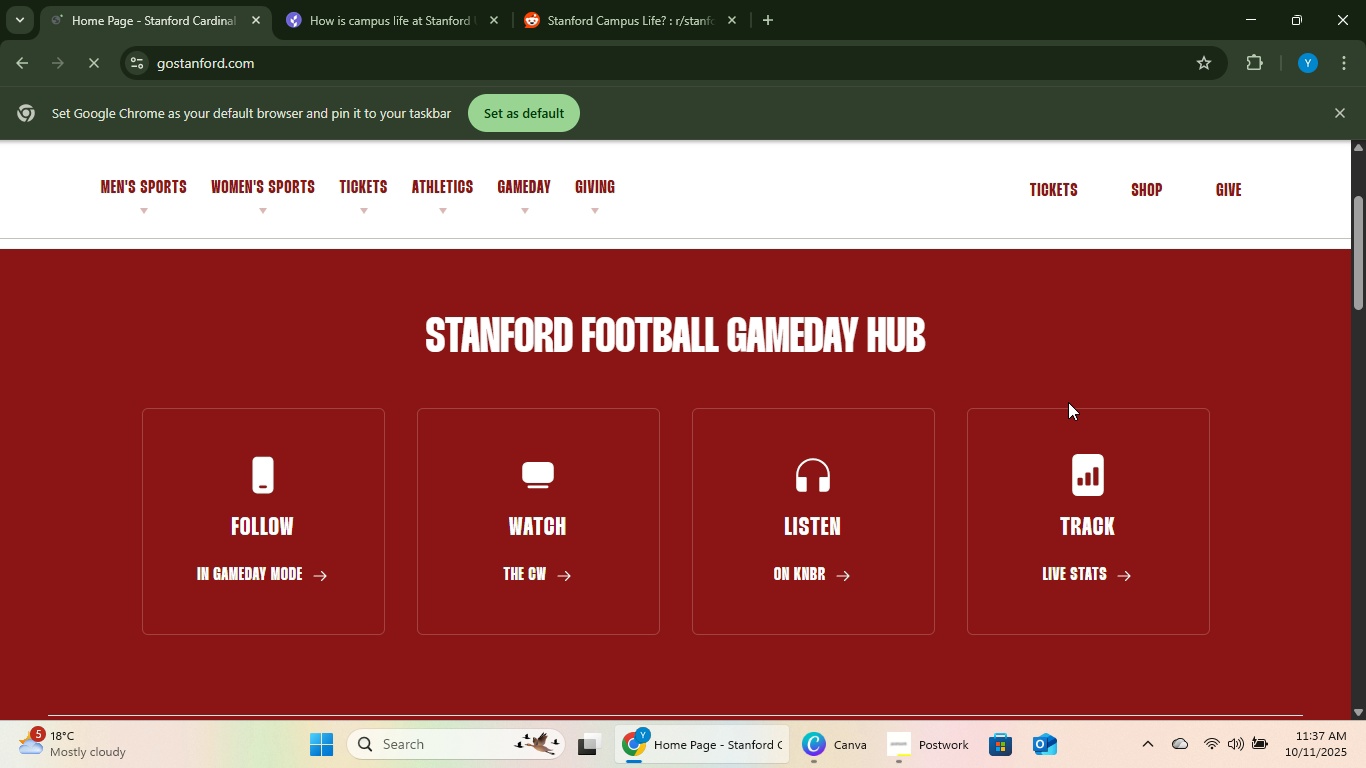 
scroll: coordinate [1068, 402], scroll_direction: up, amount: 3.0
 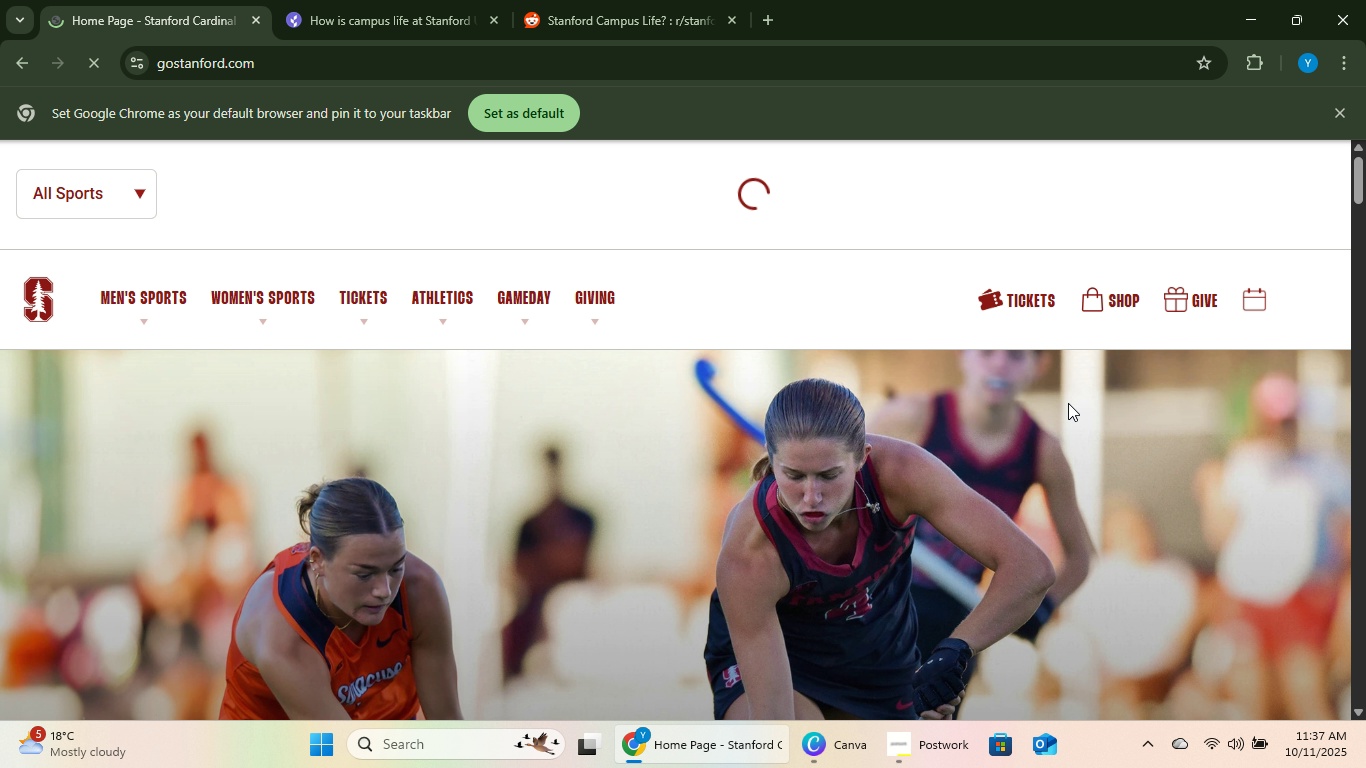 
scroll: coordinate [1081, 387], scroll_direction: down, amount: 3.0
 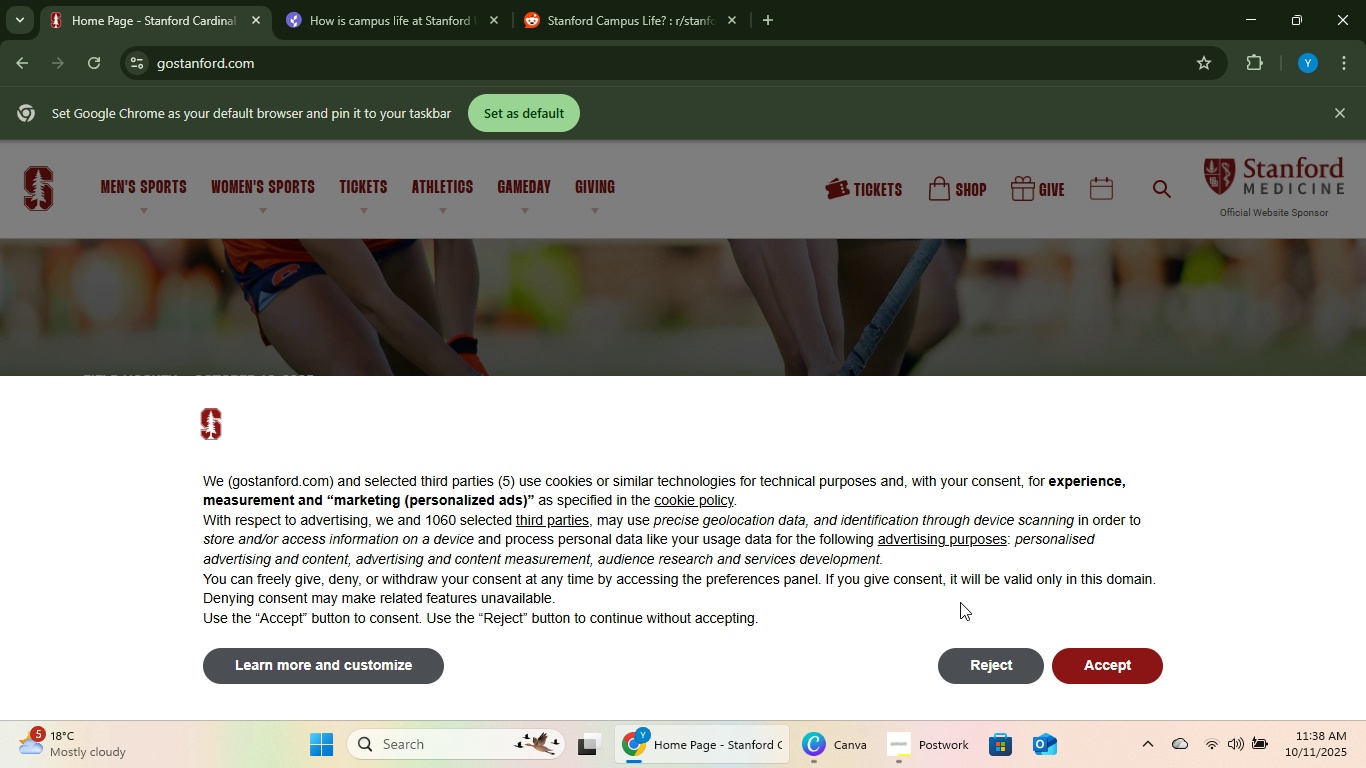 
left_click([981, 664])
 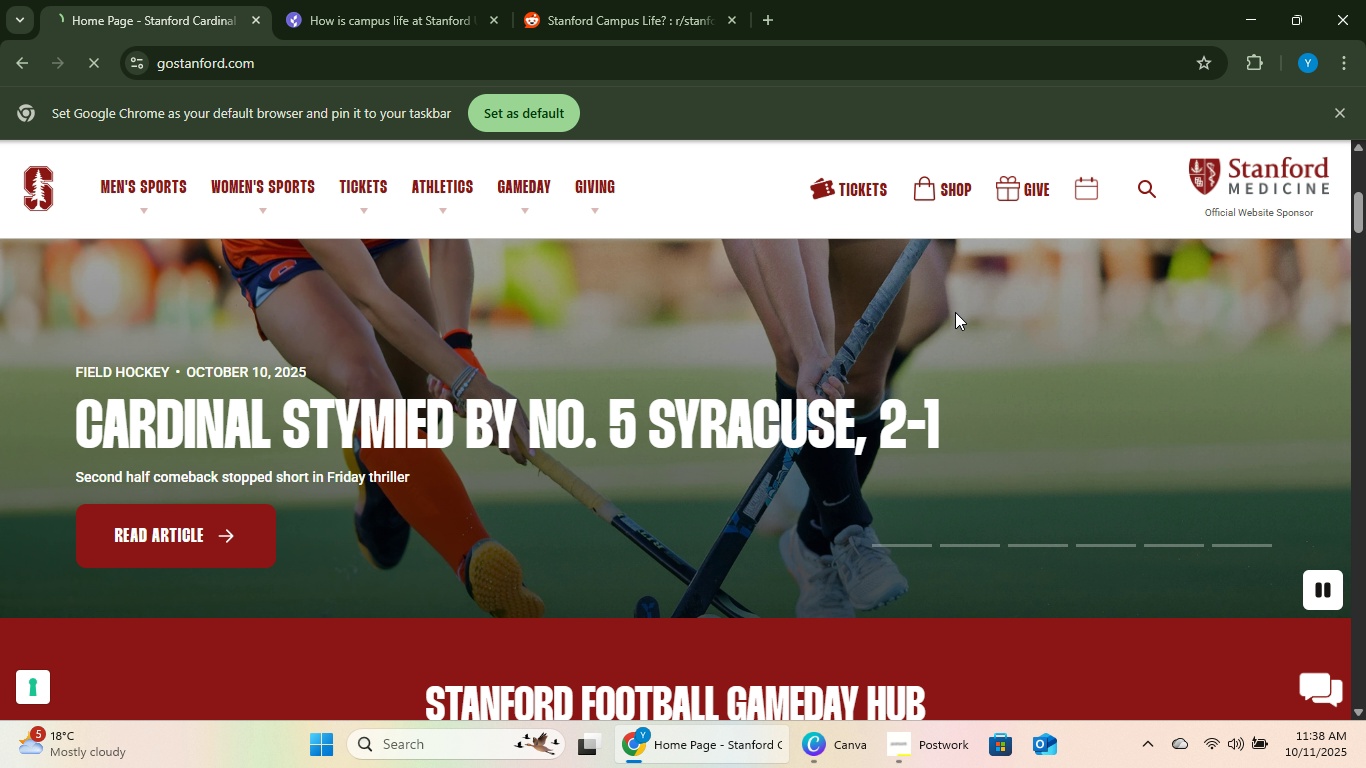 
scroll: coordinate [1228, 419], scroll_direction: up, amount: 7.0
 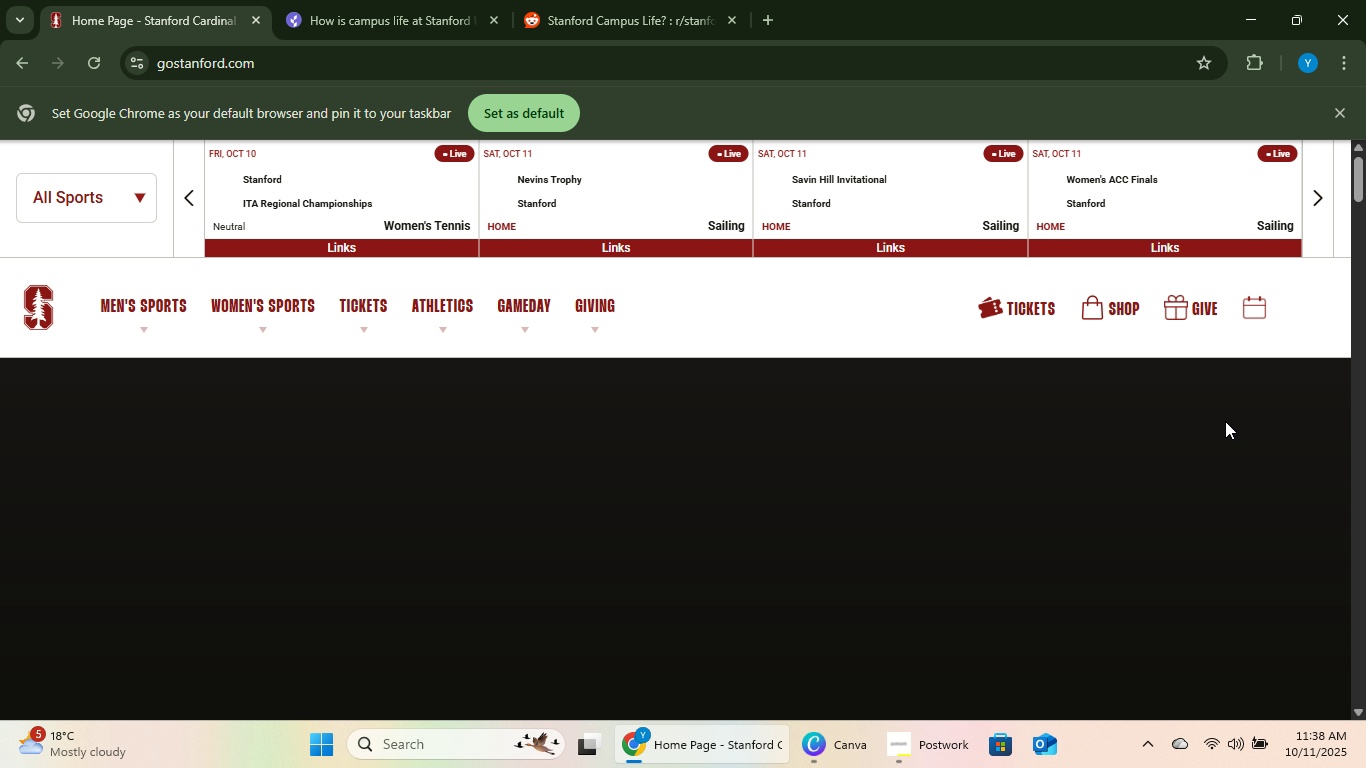 
scroll: coordinate [1213, 435], scroll_direction: down, amount: 7.0
 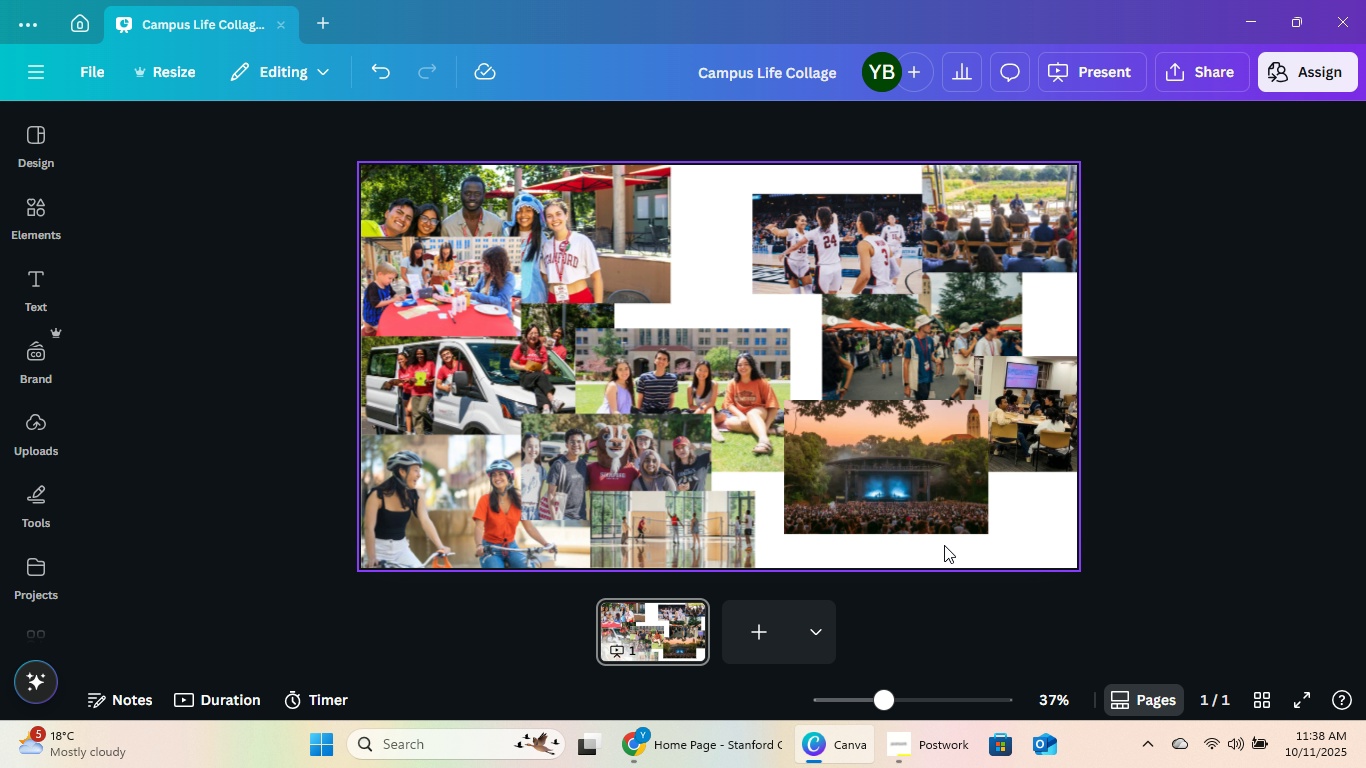 
wait(5.15)
 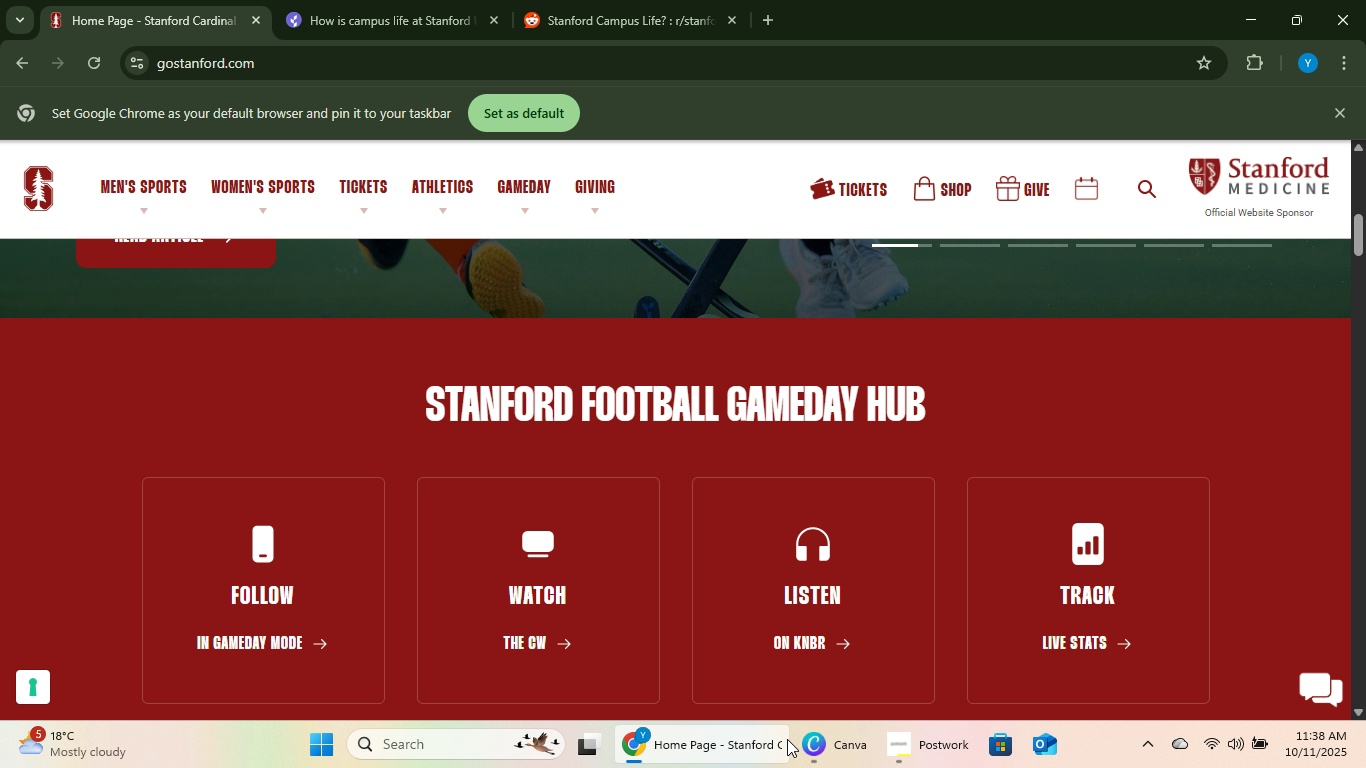 
left_click([1058, 556])
 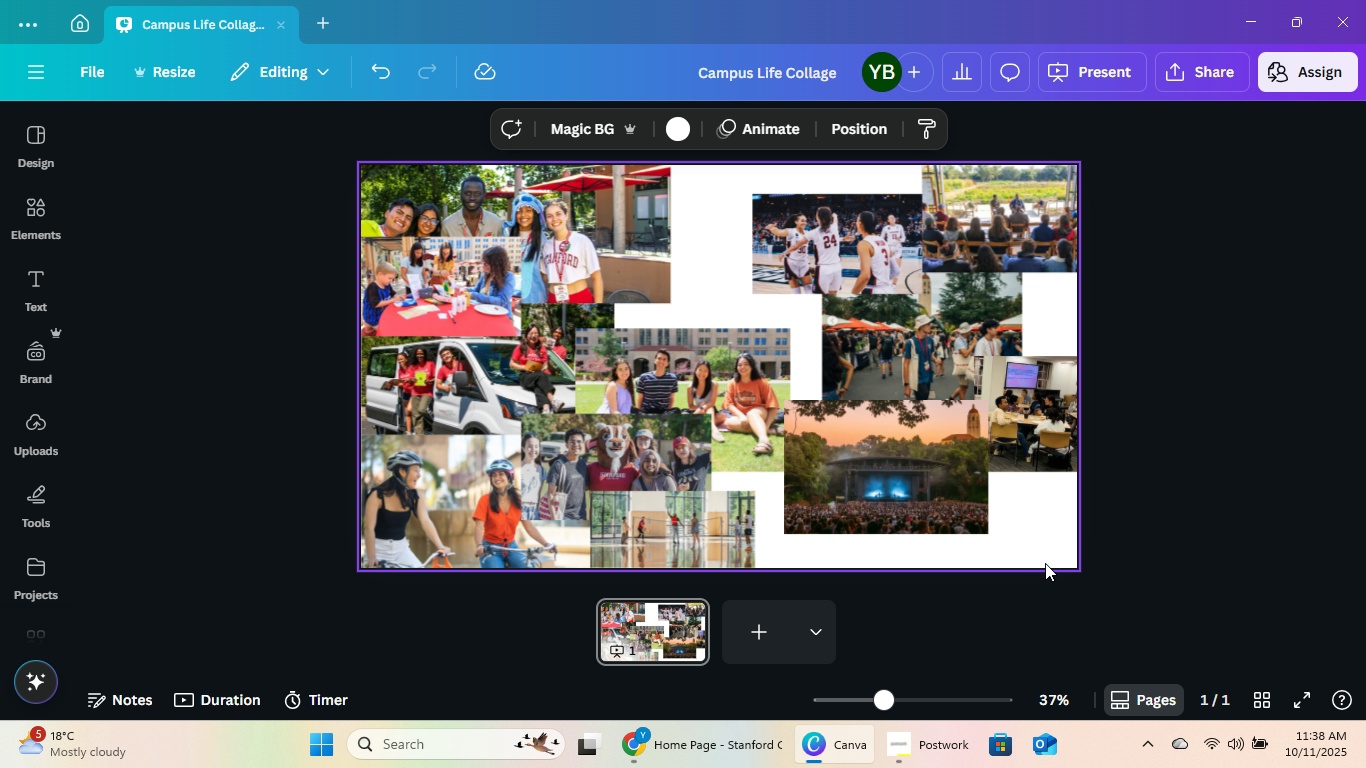 
key(Control+V)
 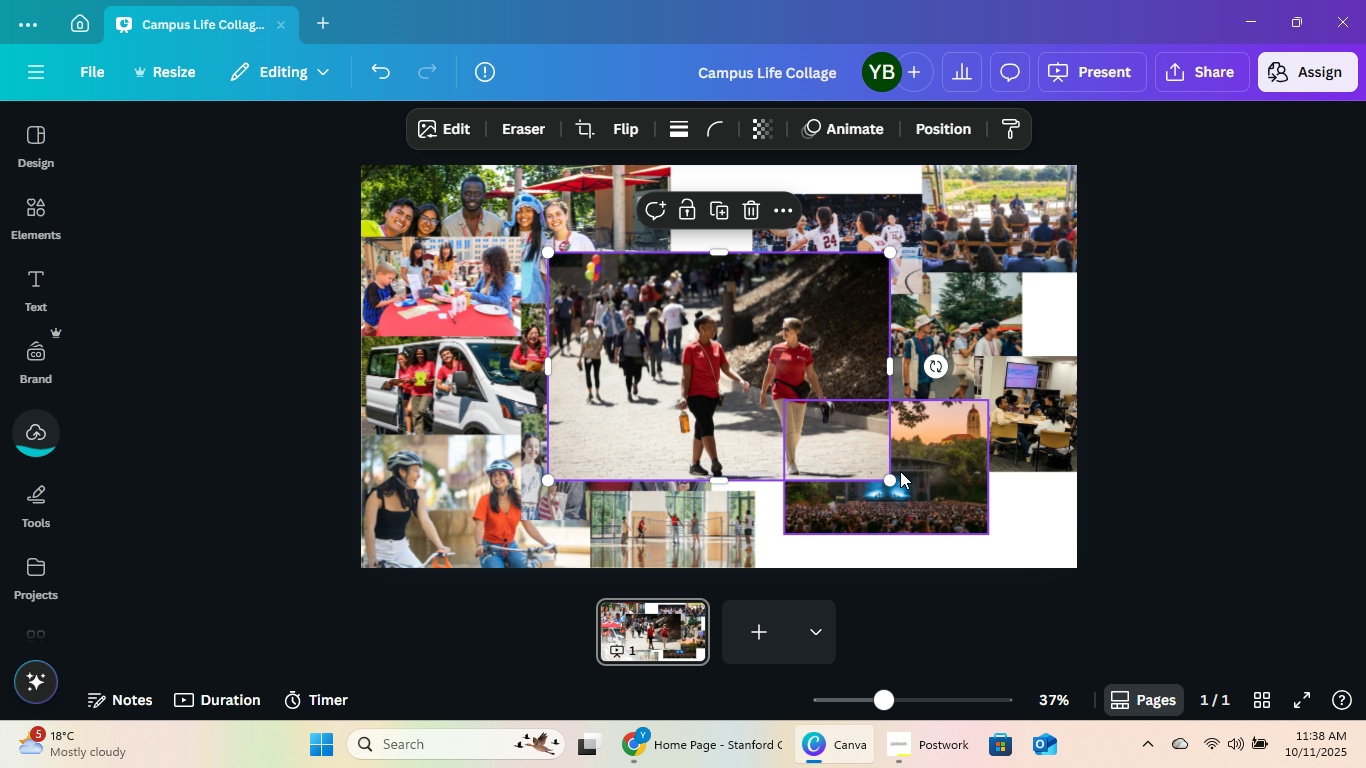 
left_click_drag(start_coordinate=[885, 475], to_coordinate=[716, 385])
 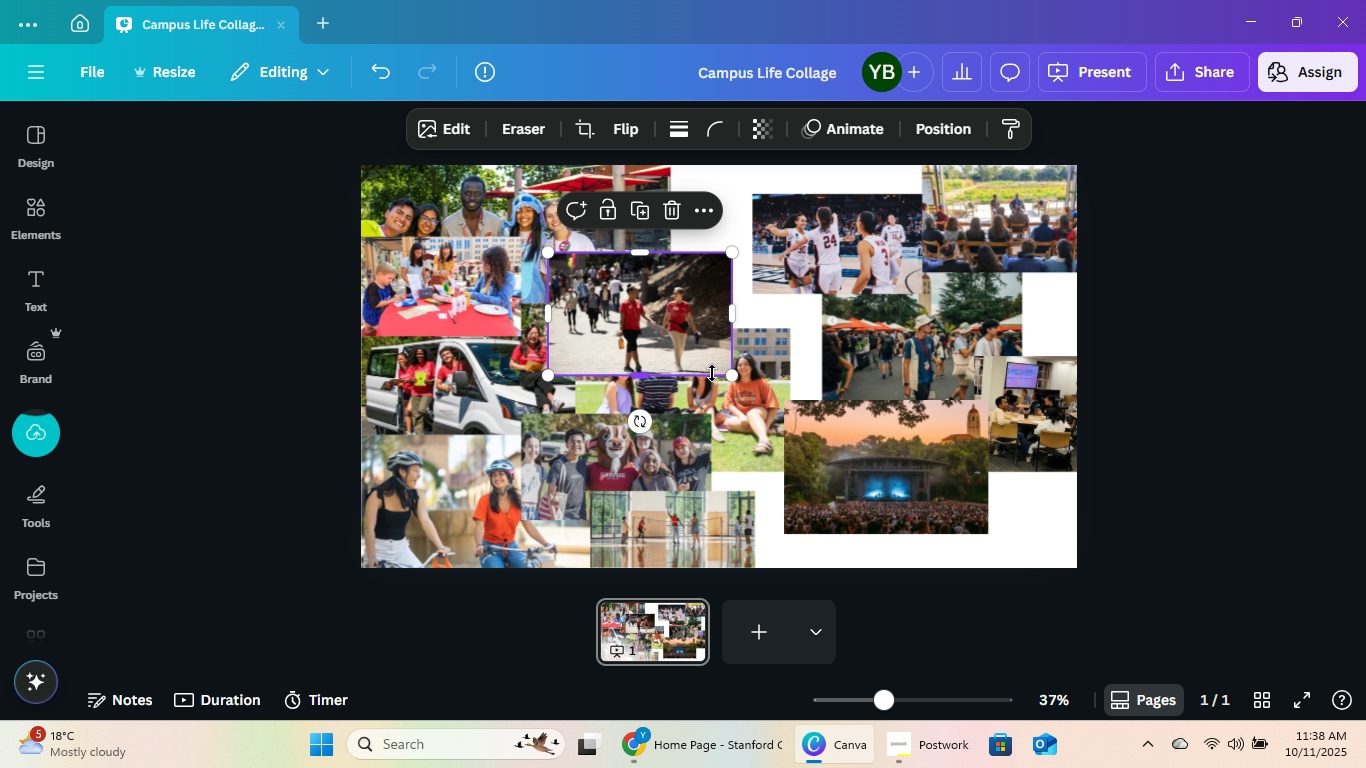 
left_click_drag(start_coordinate=[697, 327], to_coordinate=[754, 277])
 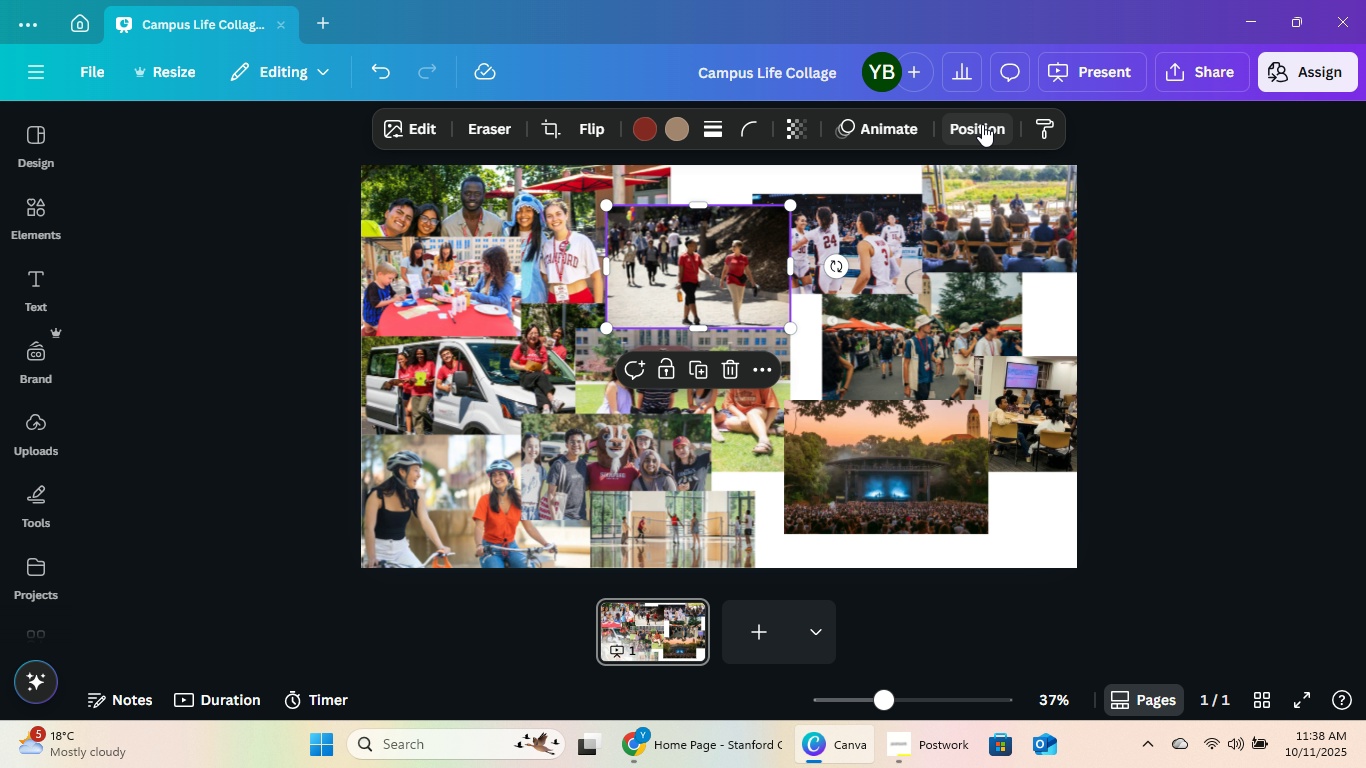 
left_click([981, 124])
 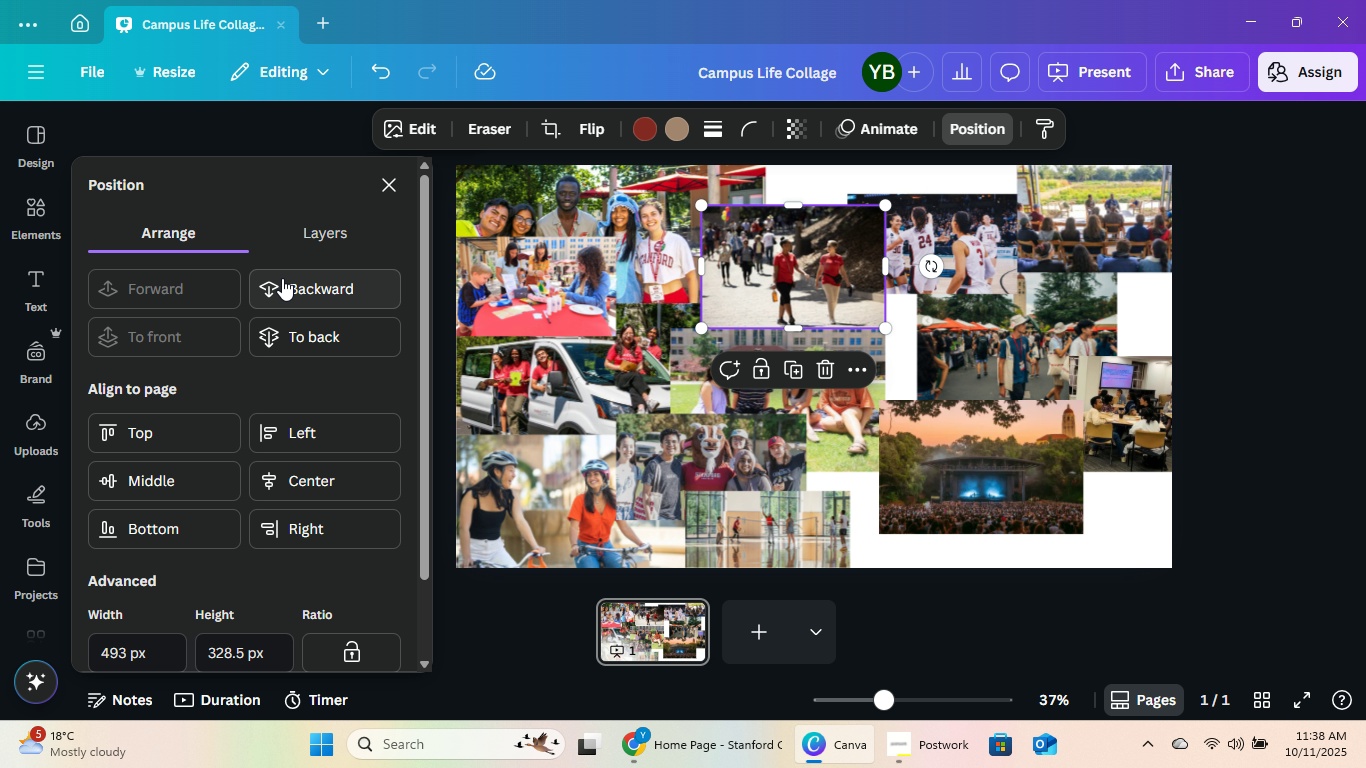 
left_click([282, 278])
 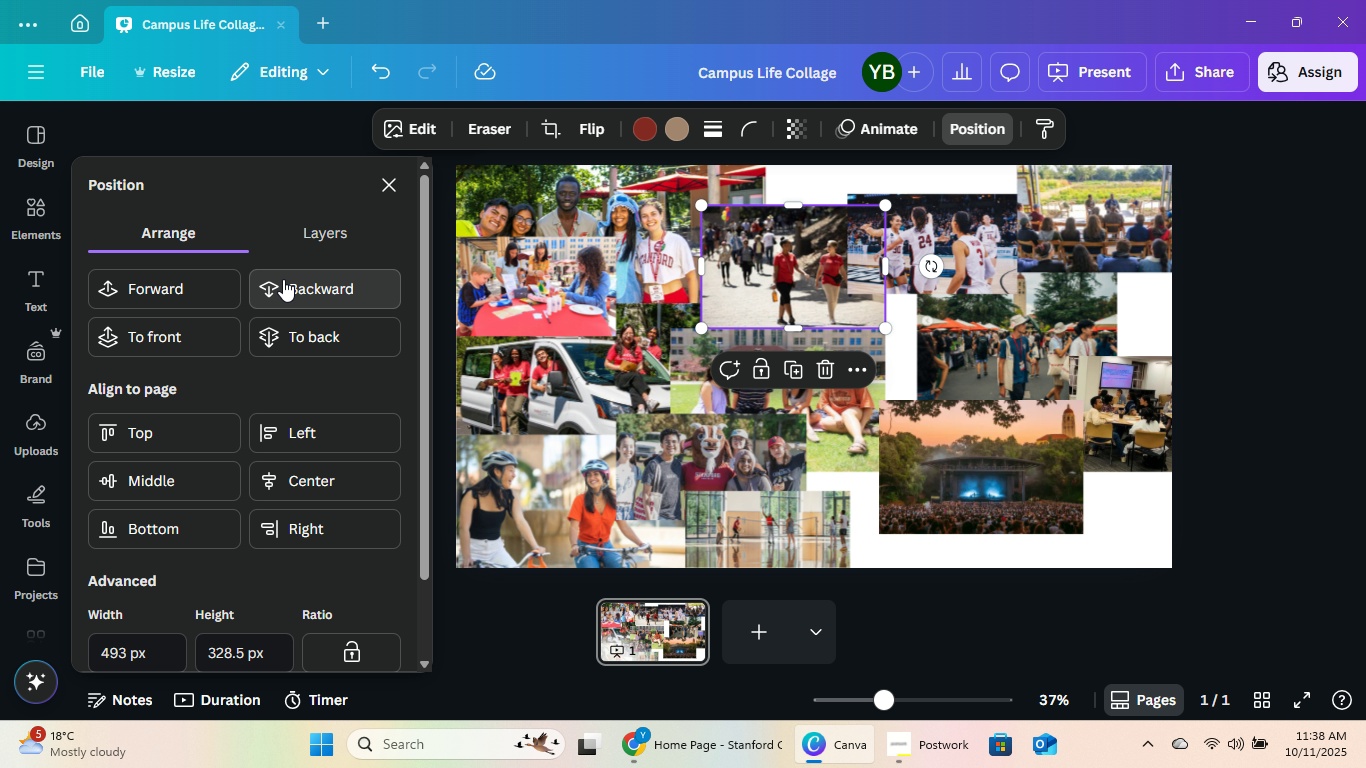 
left_click([283, 279])
 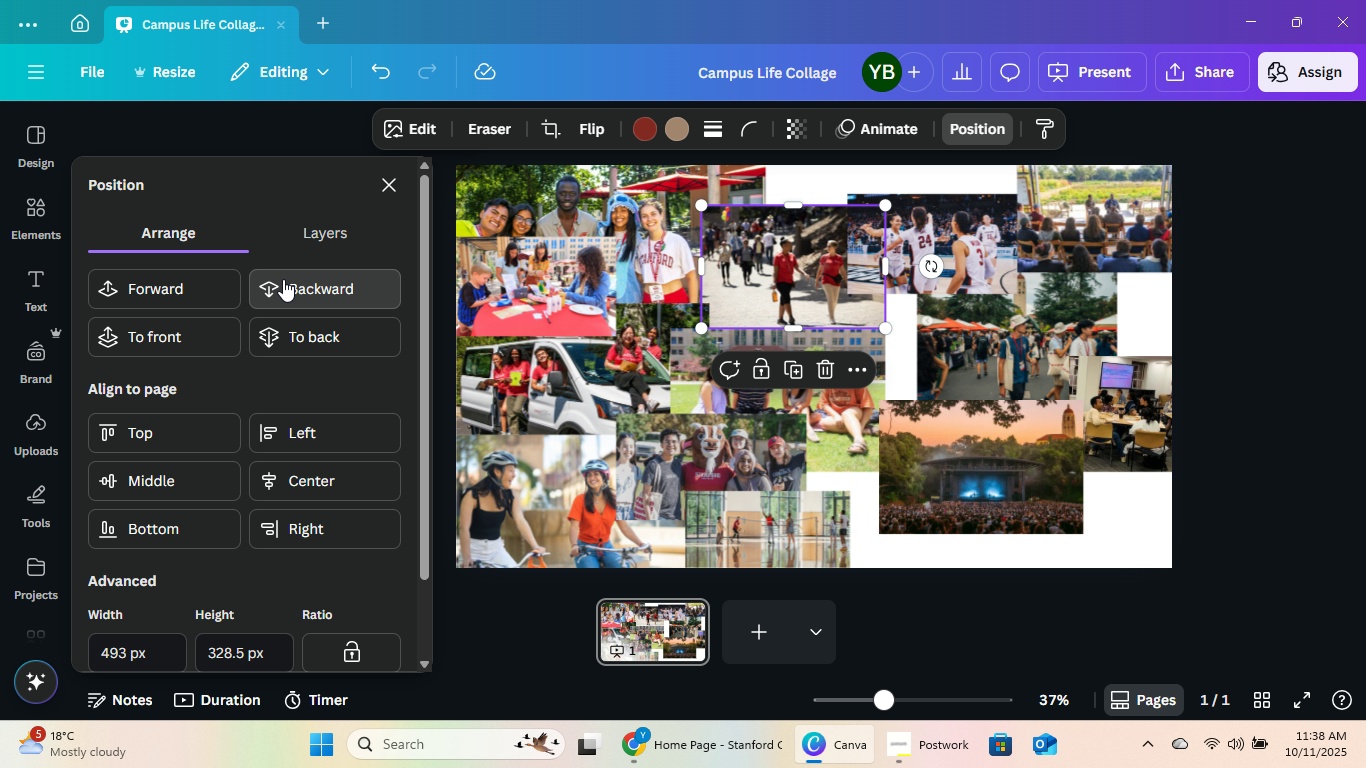 
left_click([283, 279])
 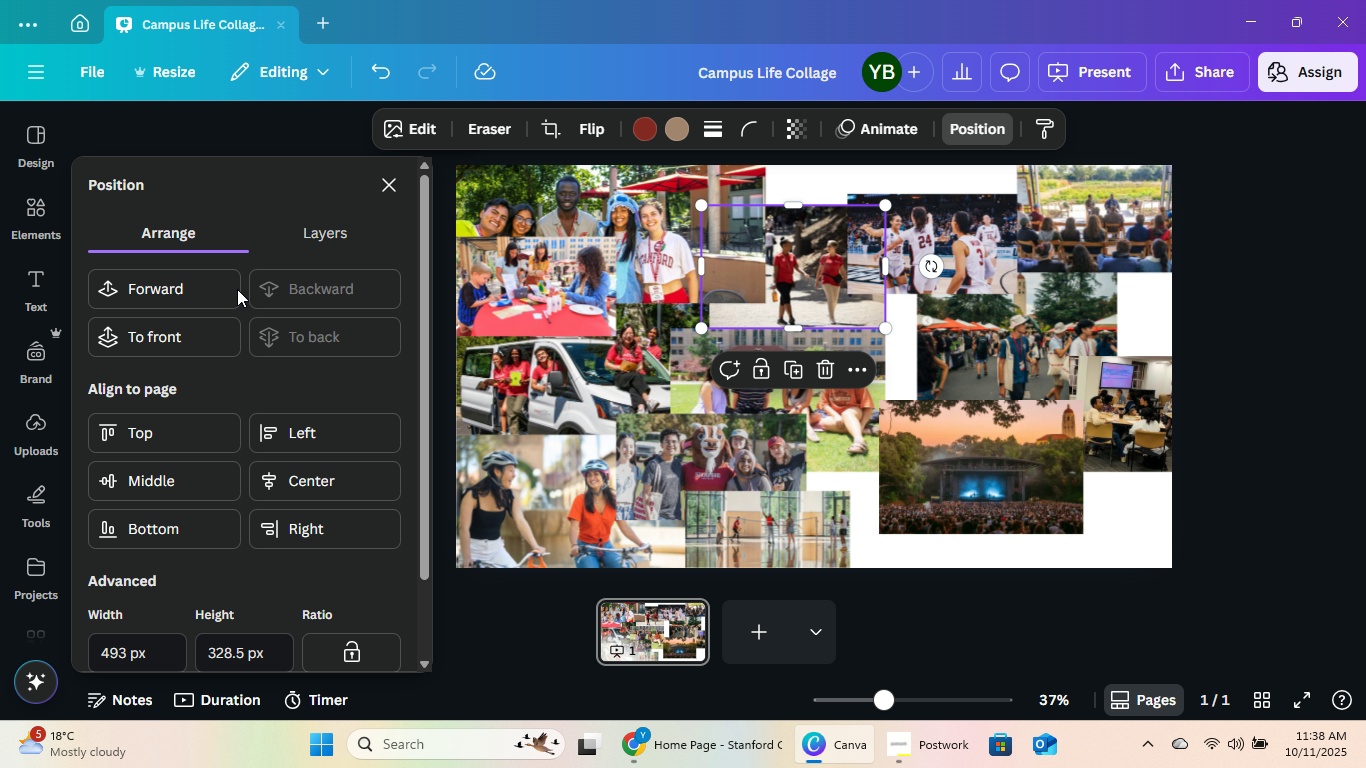 
left_click([228, 284])
 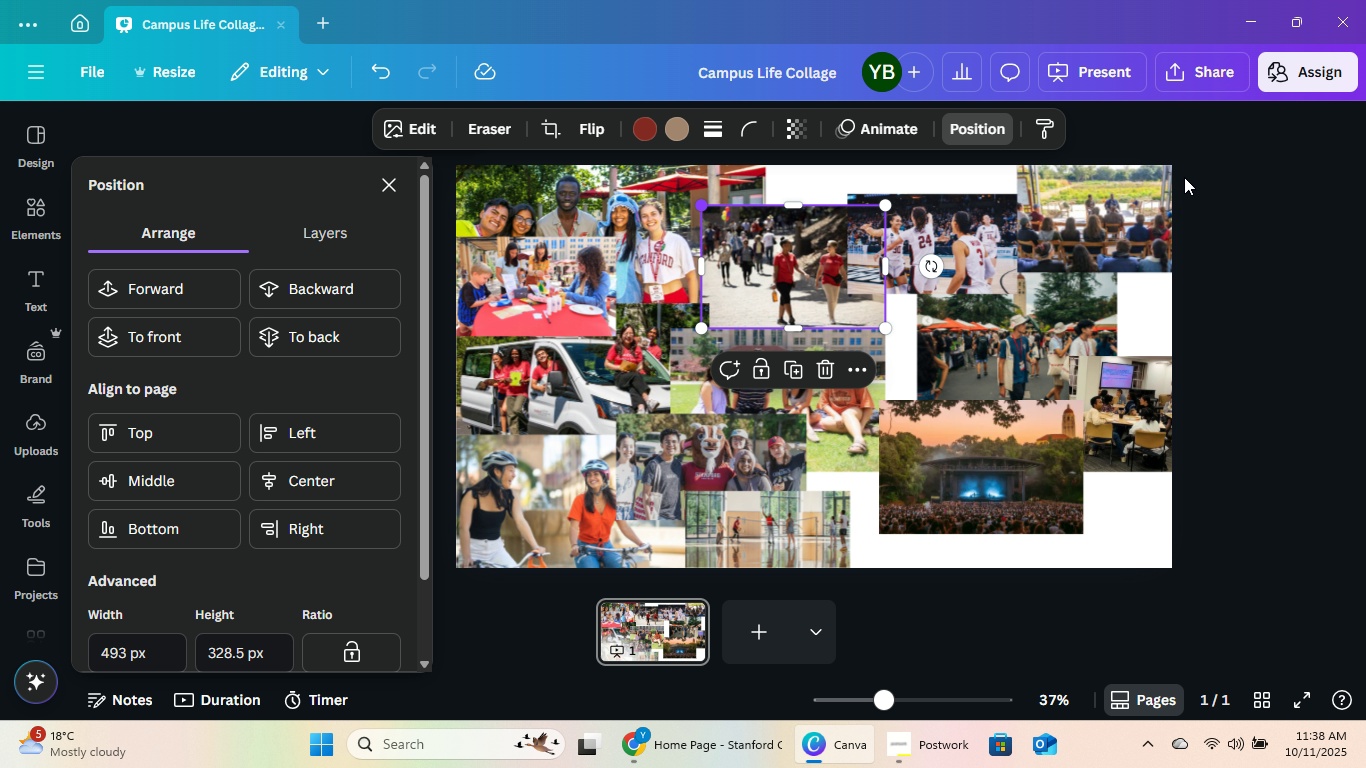 
double_click([1340, 287])
 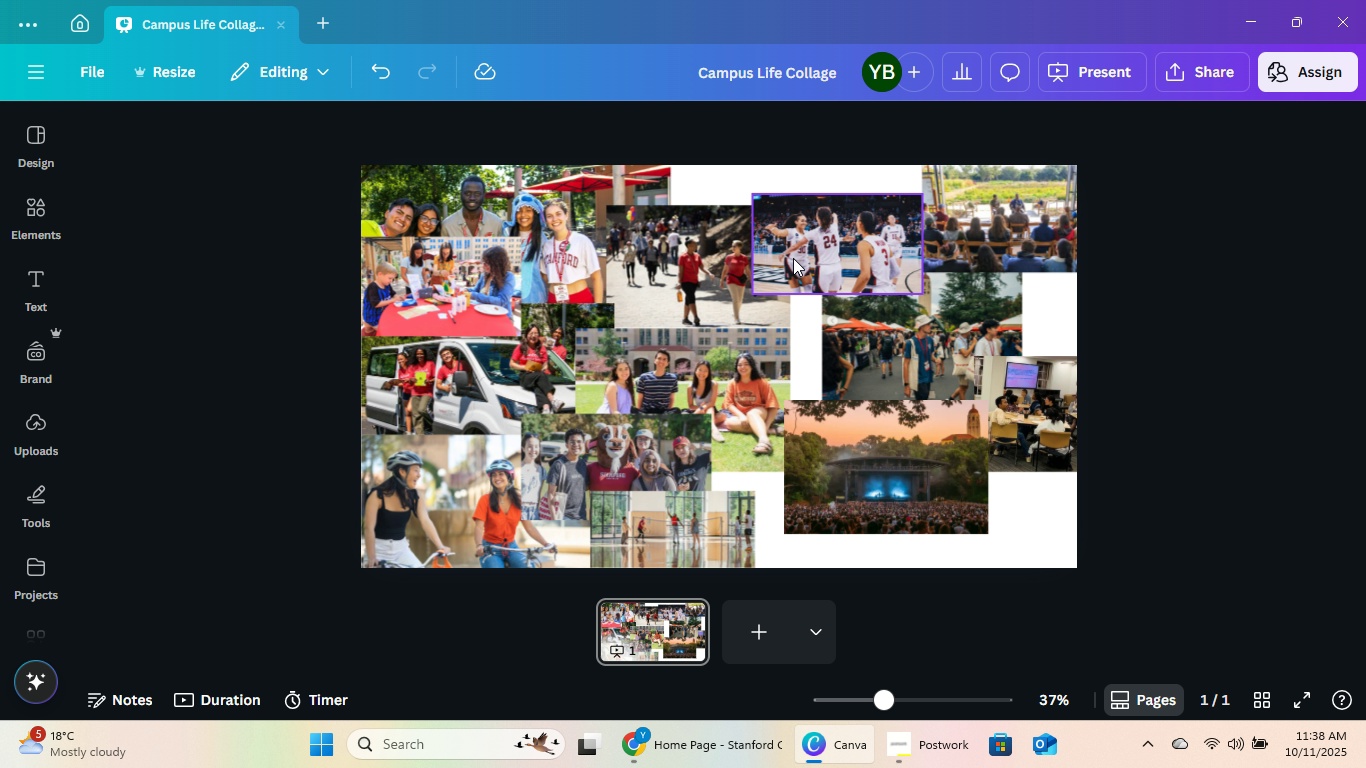 
left_click([734, 269])
 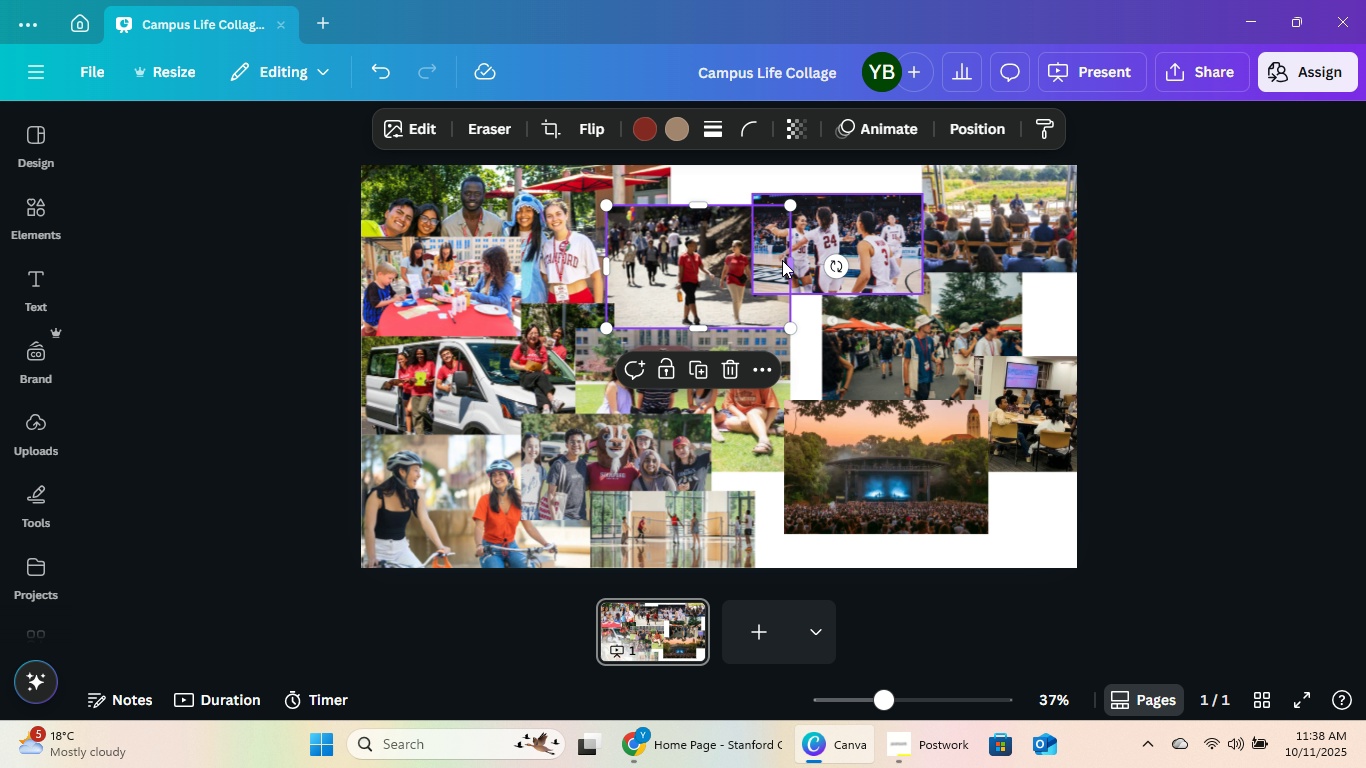 
left_click_drag(start_coordinate=[682, 295], to_coordinate=[690, 294])
 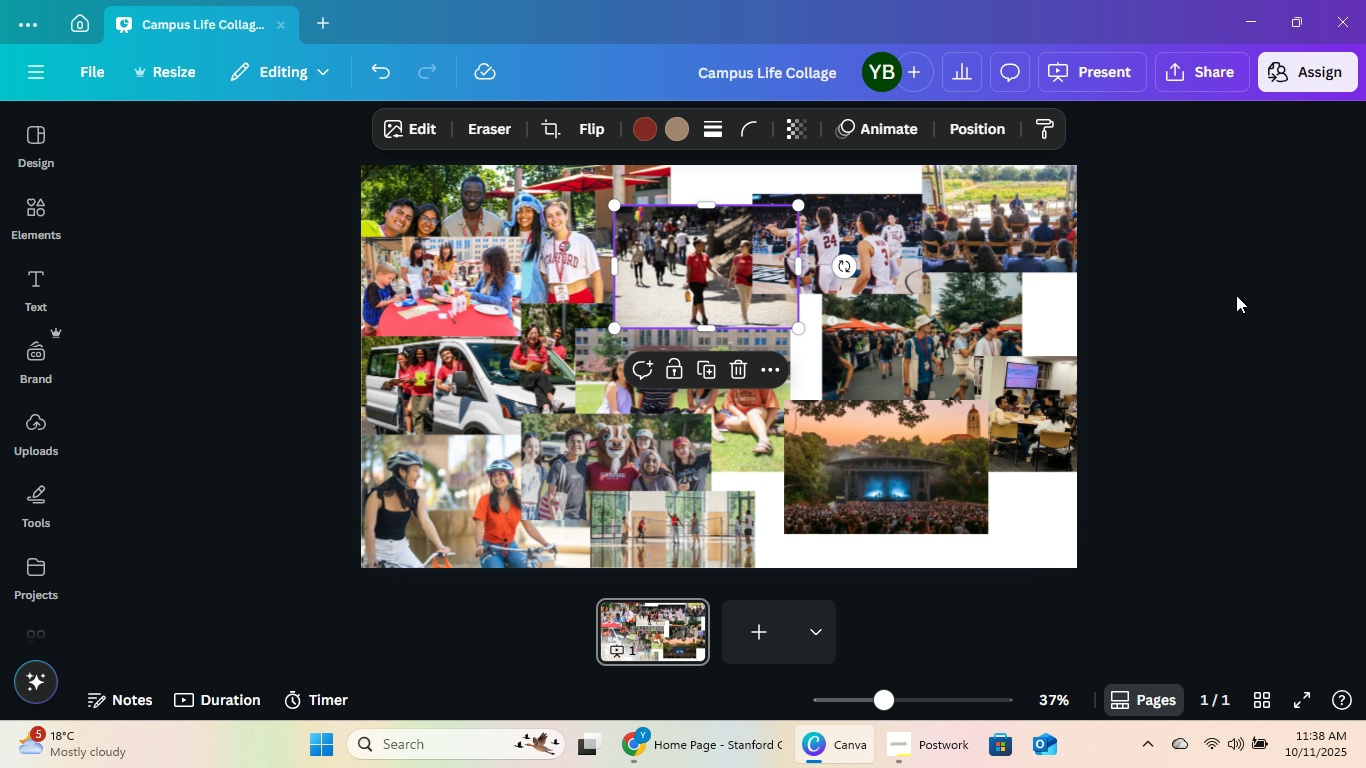 
left_click([1236, 295])
 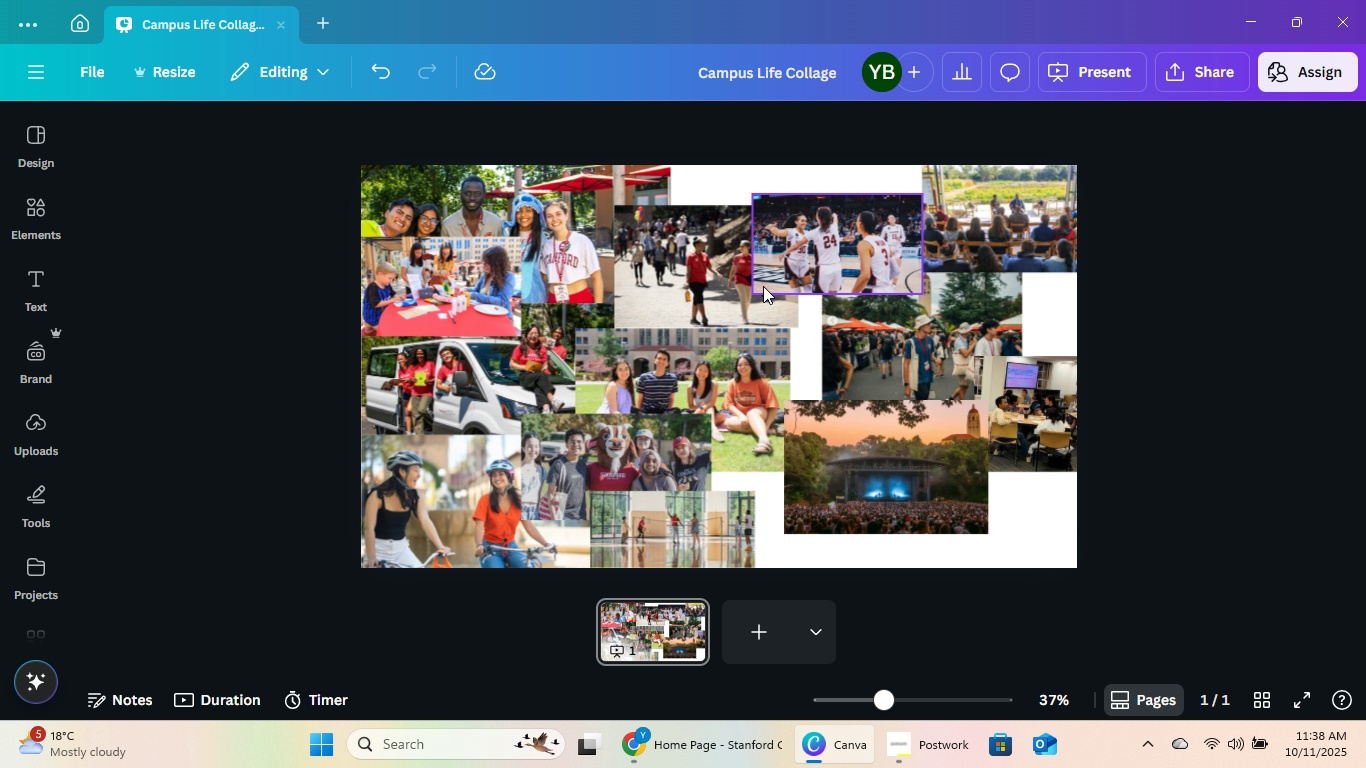 
left_click_drag(start_coordinate=[750, 283], to_coordinate=[764, 525])
 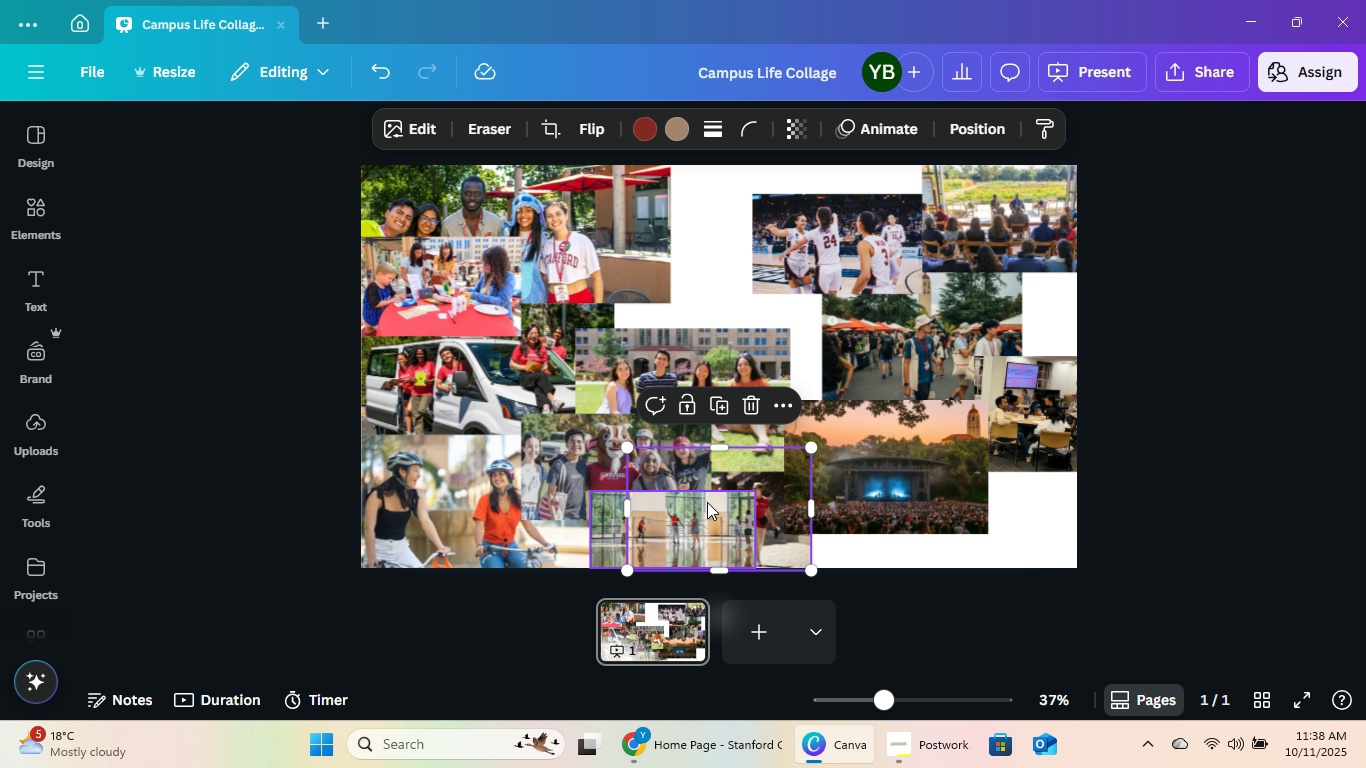 
left_click([1218, 493])
 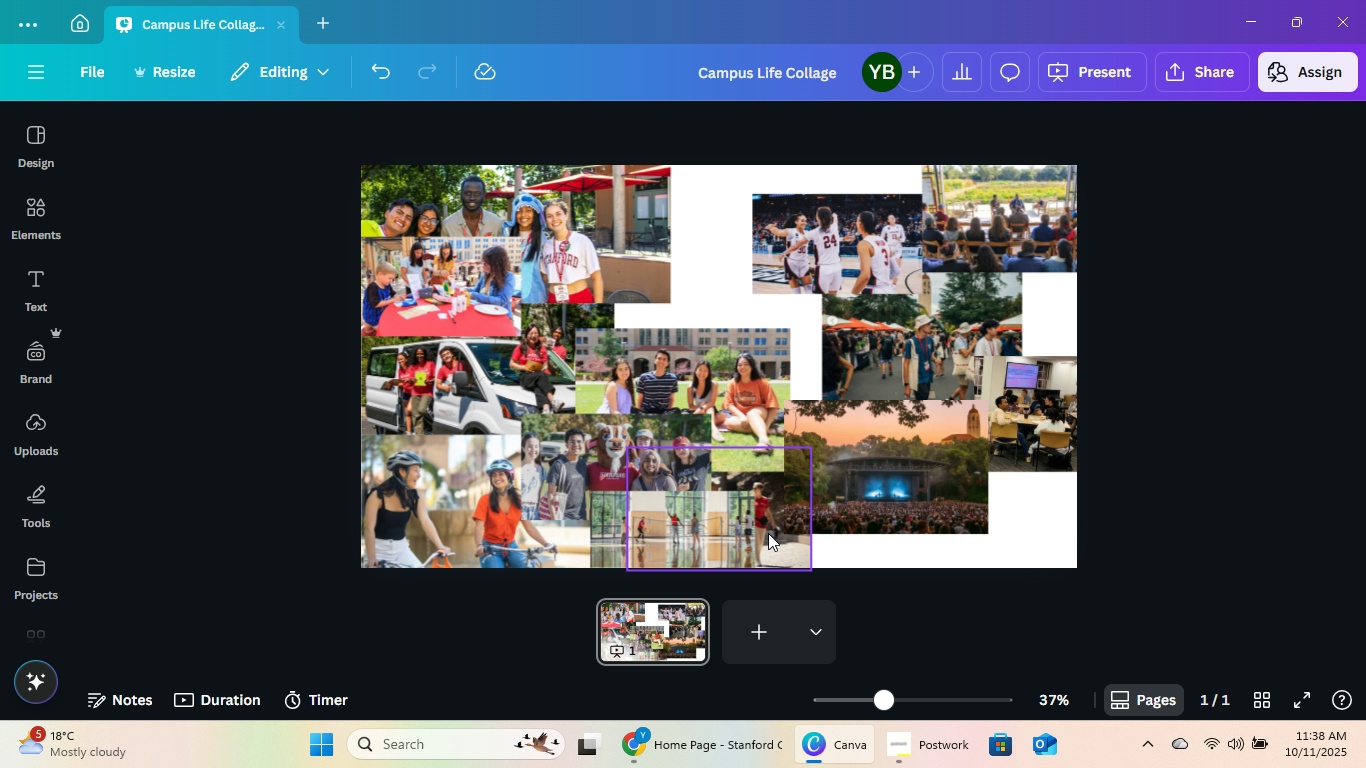 
left_click_drag(start_coordinate=[768, 533], to_coordinate=[784, 526])
 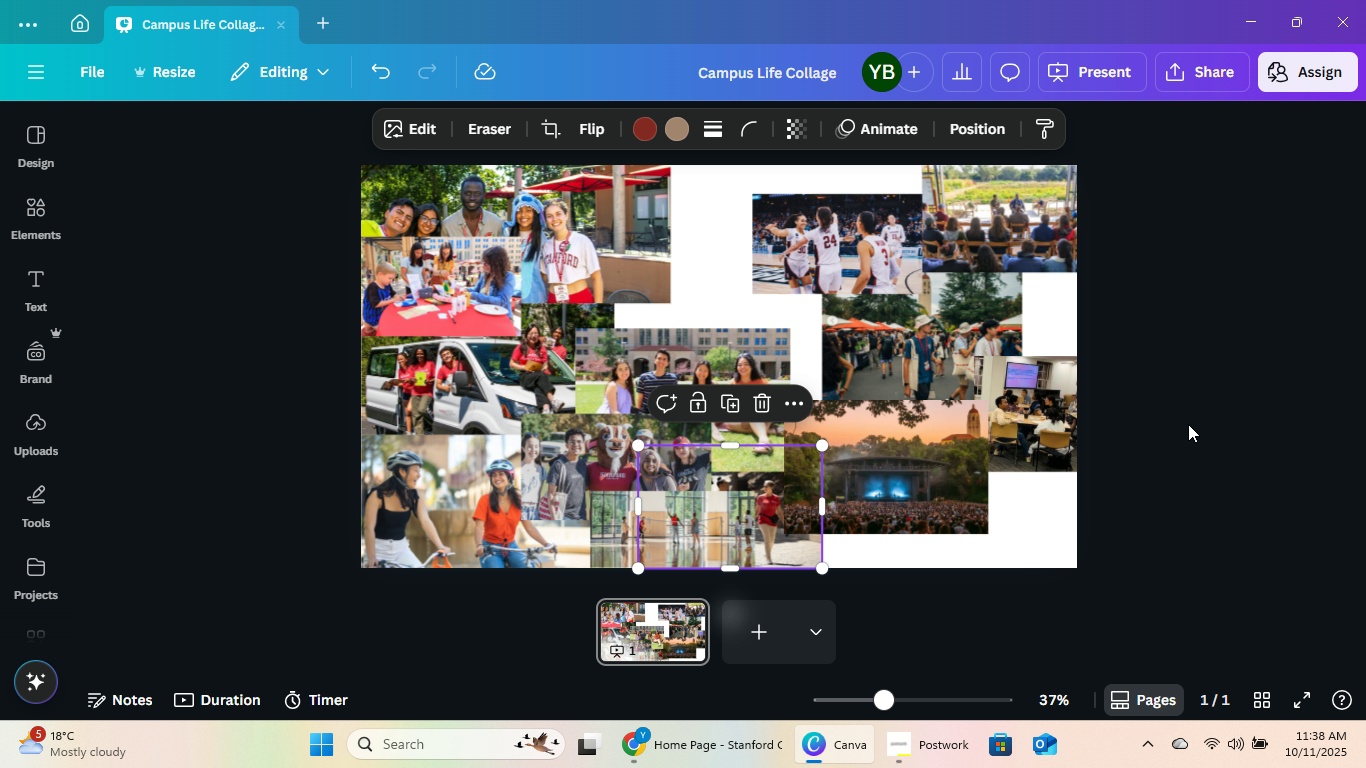 
left_click([1188, 424])
 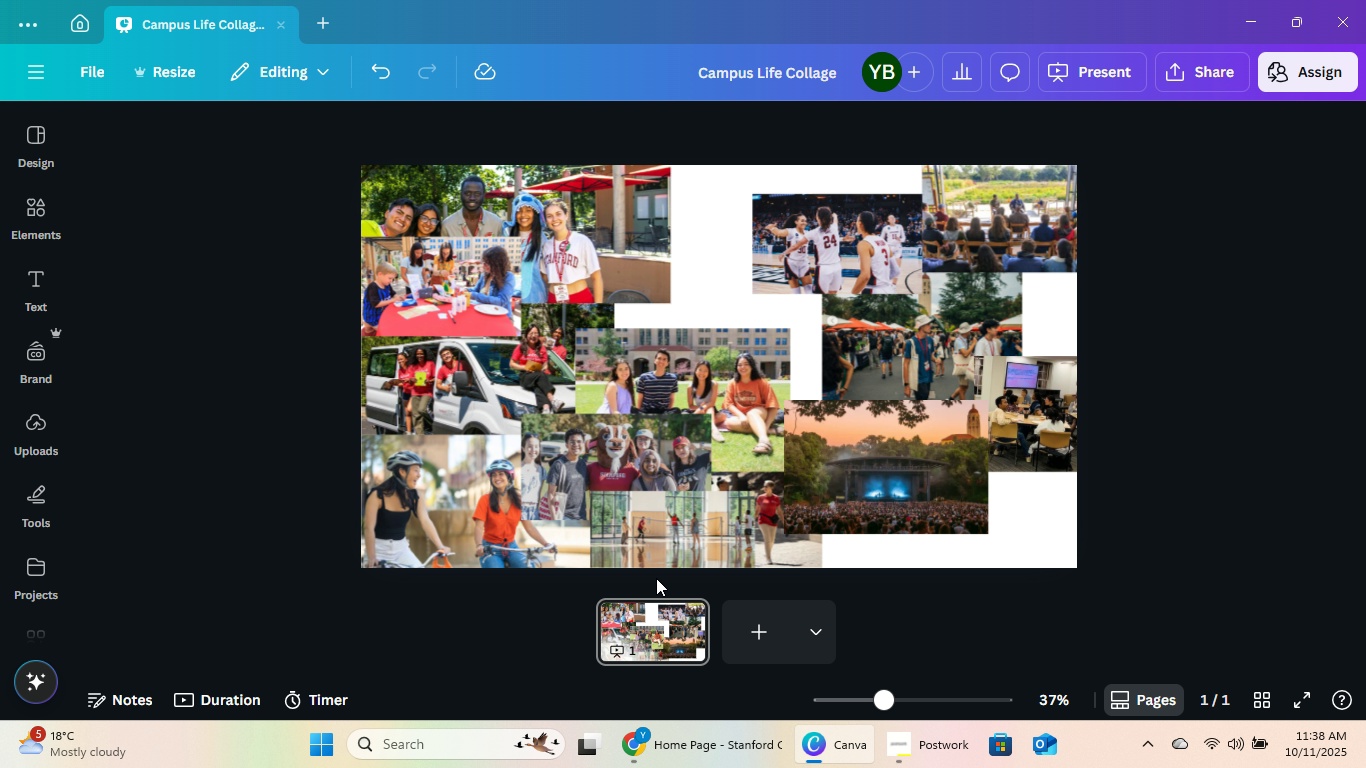 
left_click_drag(start_coordinate=[763, 546], to_coordinate=[763, 552])
 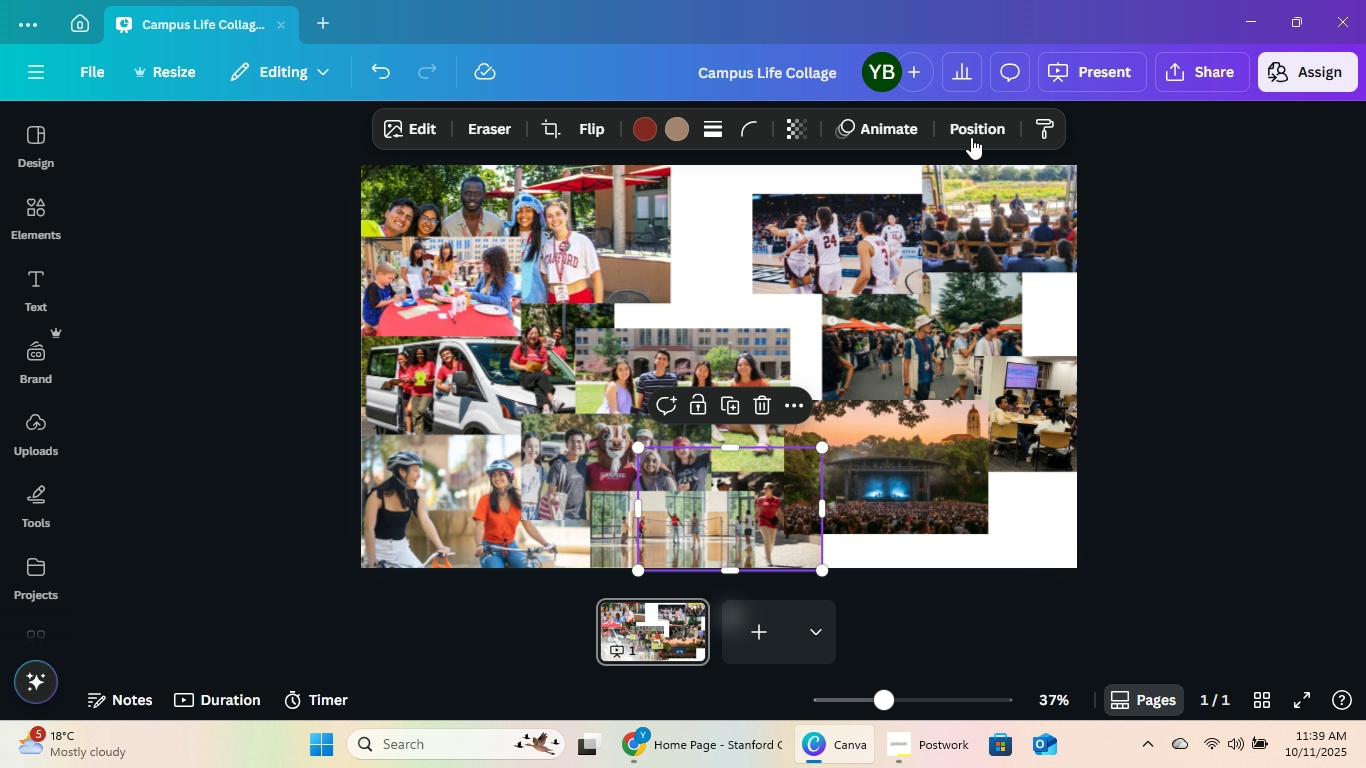 
left_click([971, 135])
 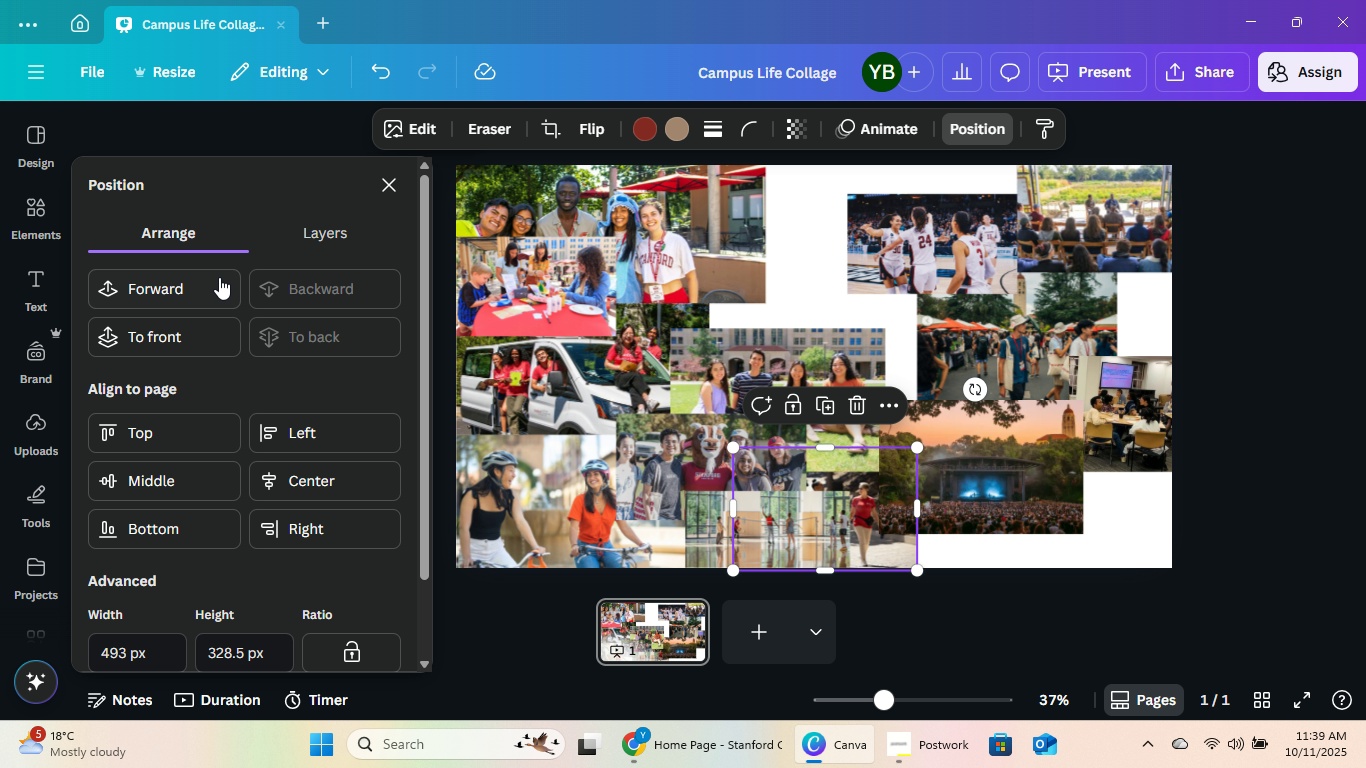 
left_click([216, 280])
 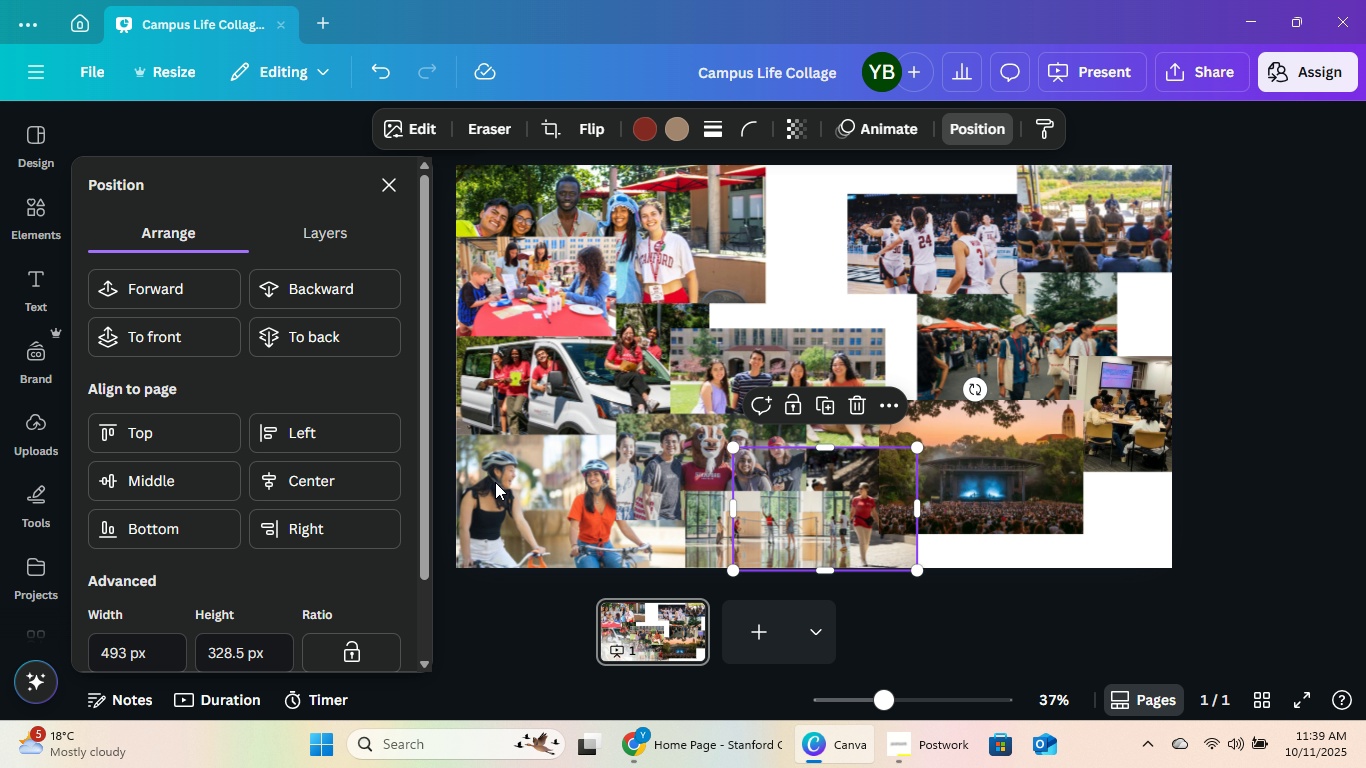 
left_click([202, 286])
 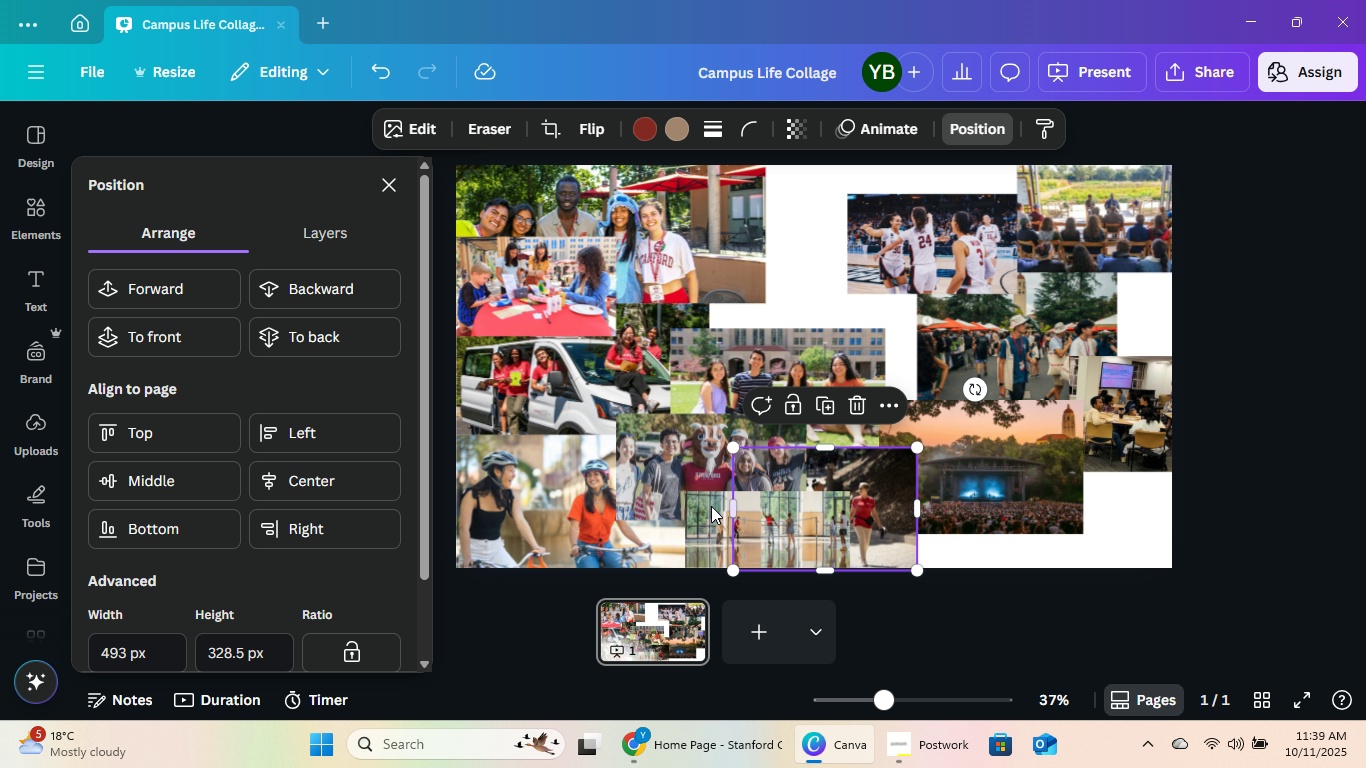 
left_click_drag(start_coordinate=[735, 510], to_coordinate=[775, 526])
 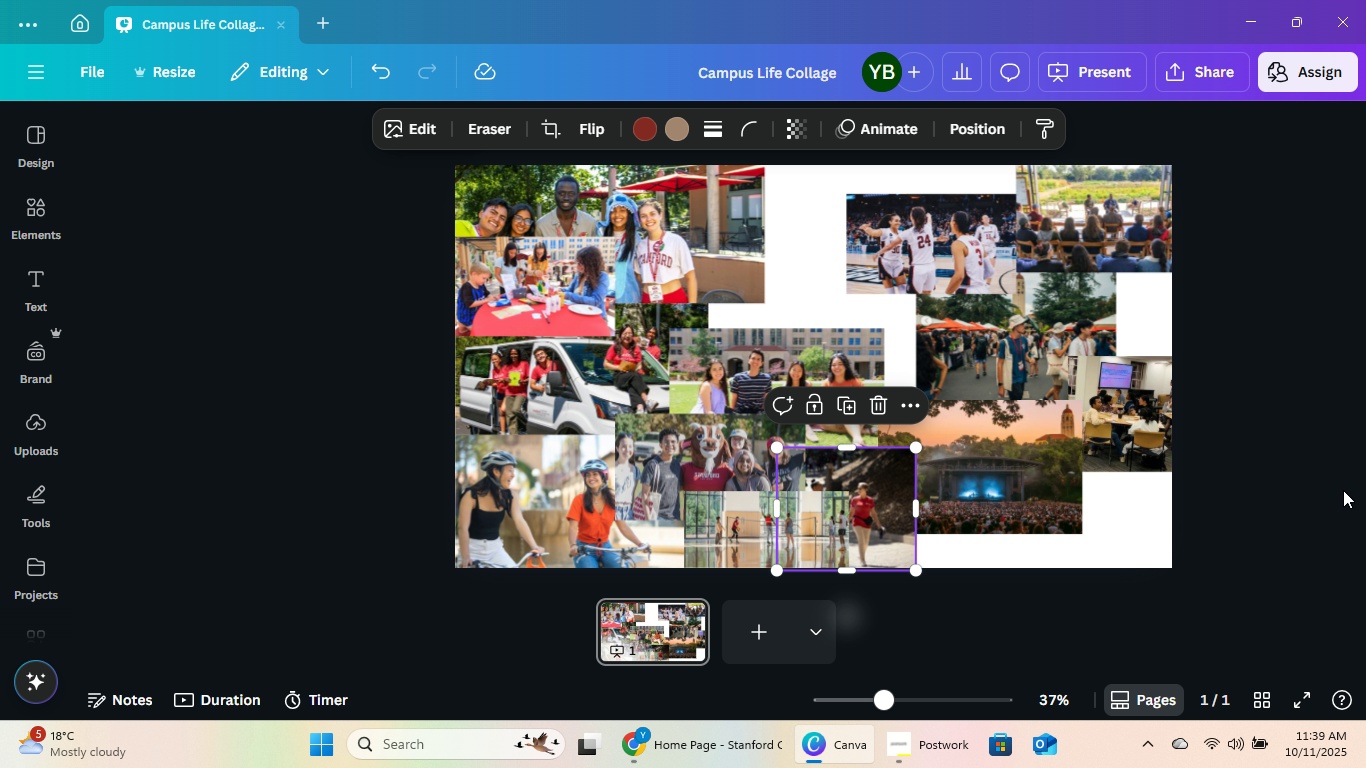 
double_click([1252, 499])
 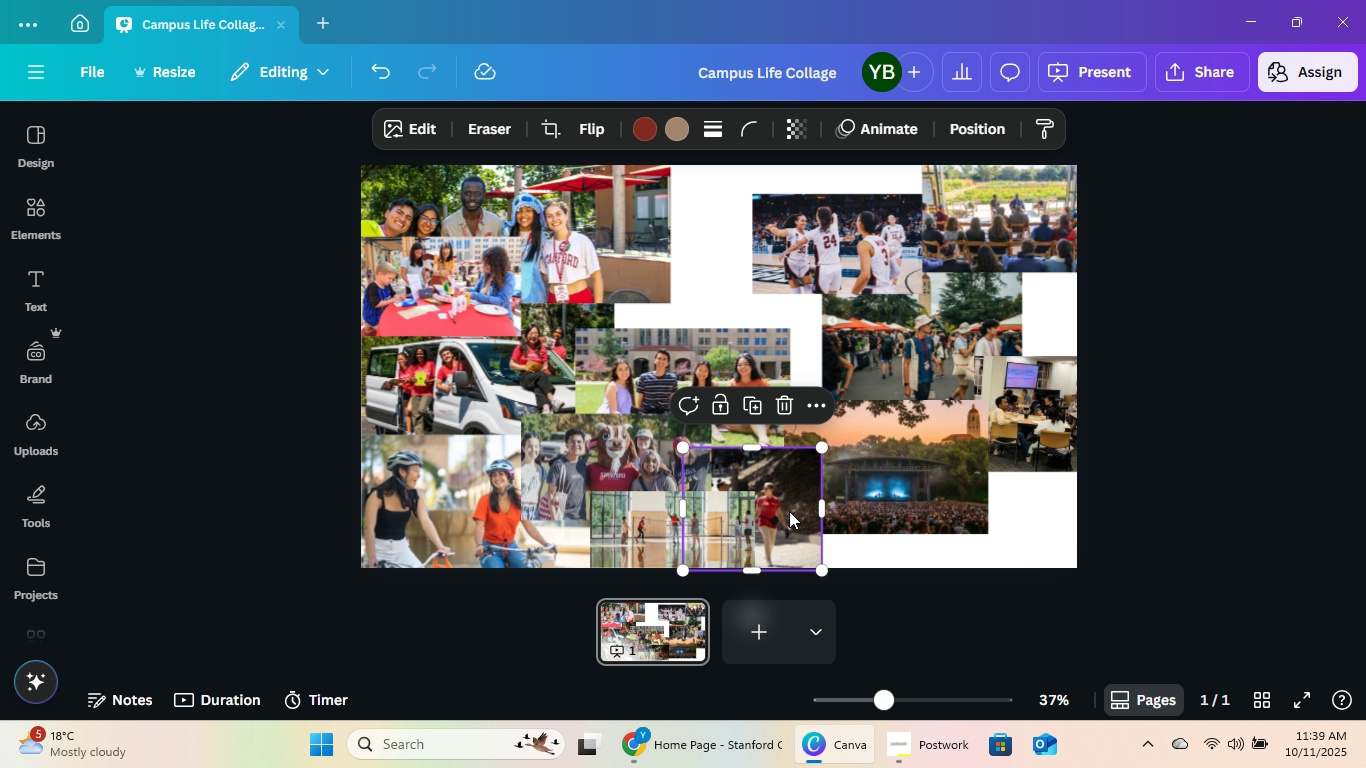 
double_click([789, 511])
 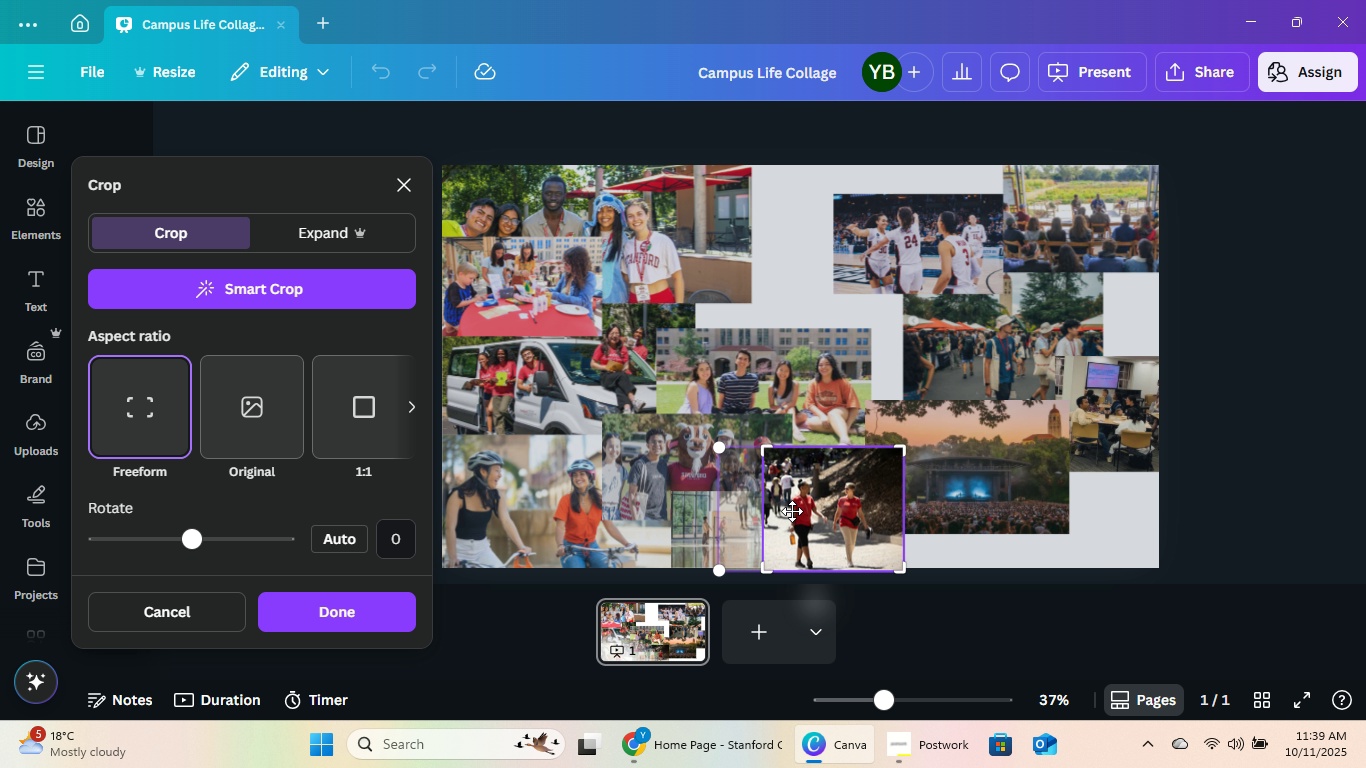 
left_click_drag(start_coordinate=[789, 510], to_coordinate=[892, 512])
 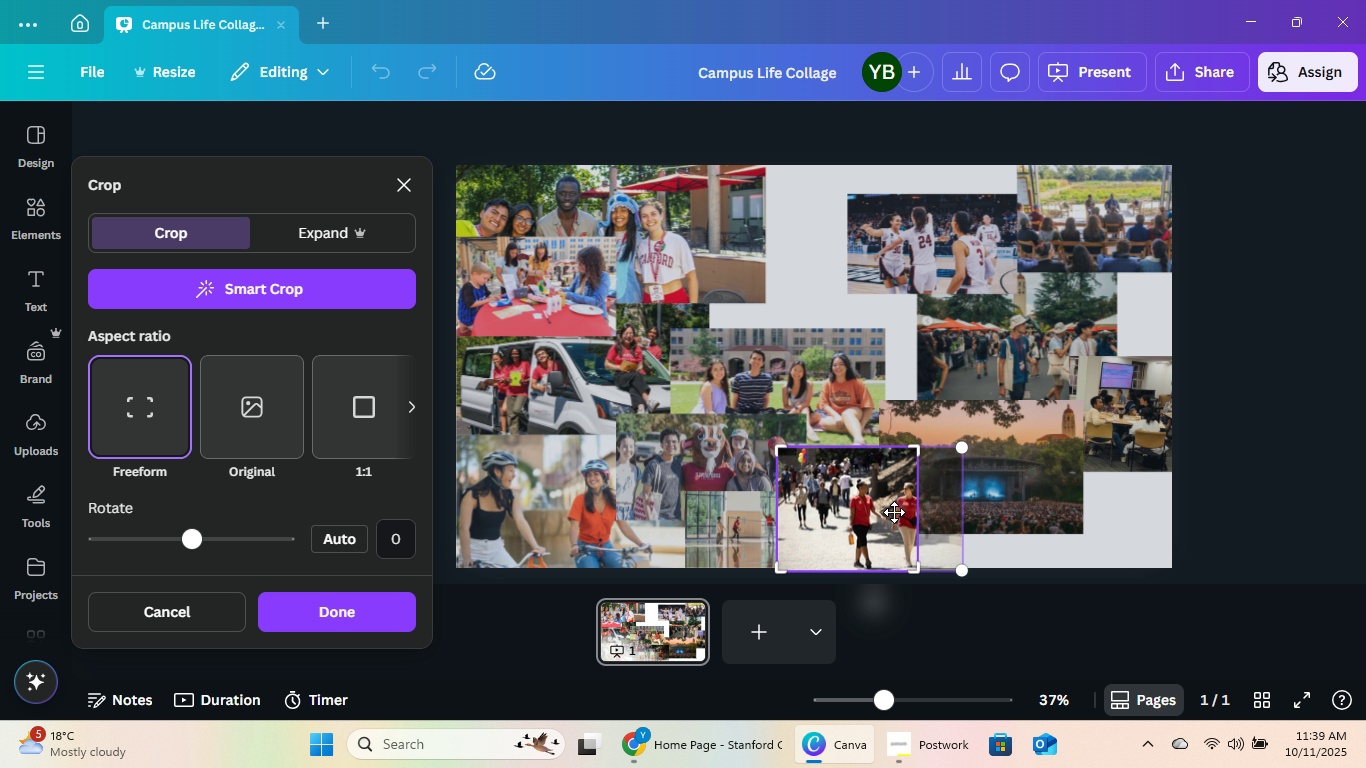 
left_click_drag(start_coordinate=[894, 512], to_coordinate=[874, 507])
 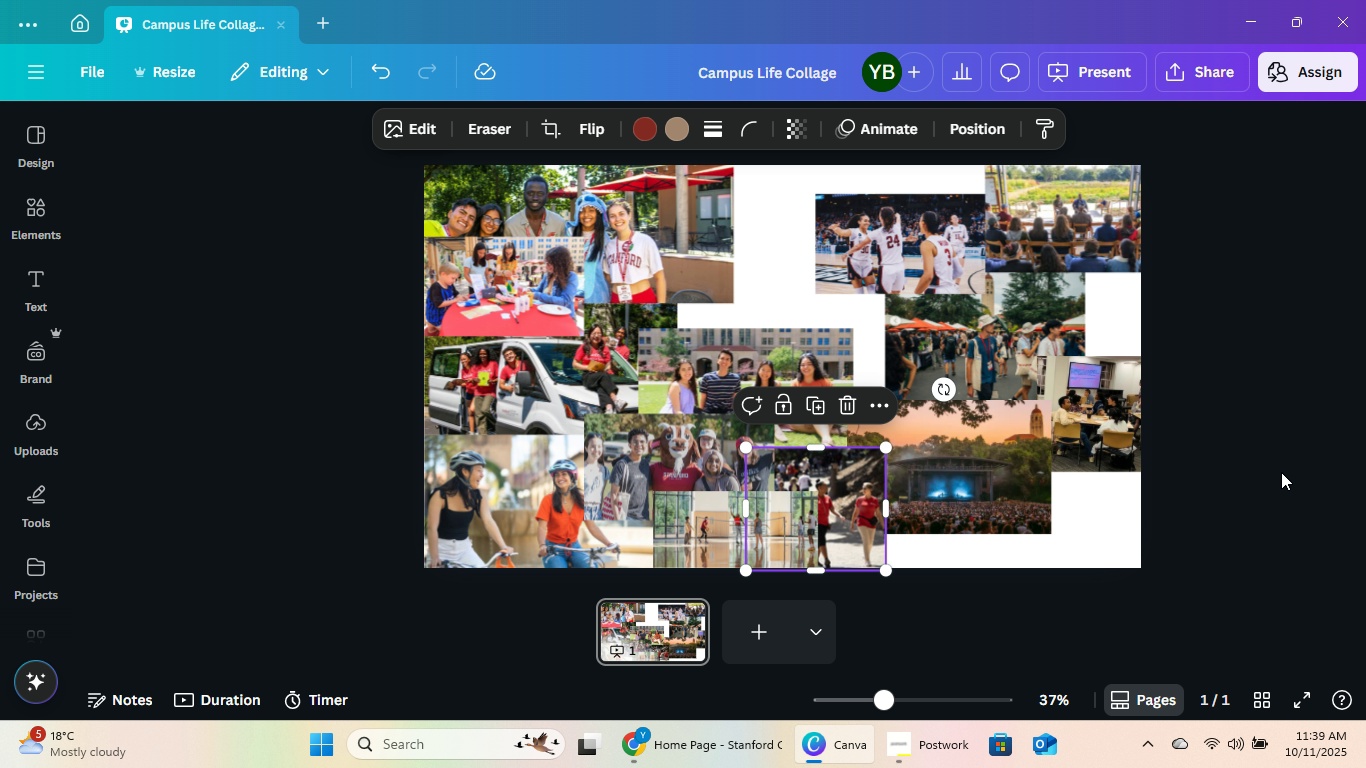 
double_click([1281, 469])
 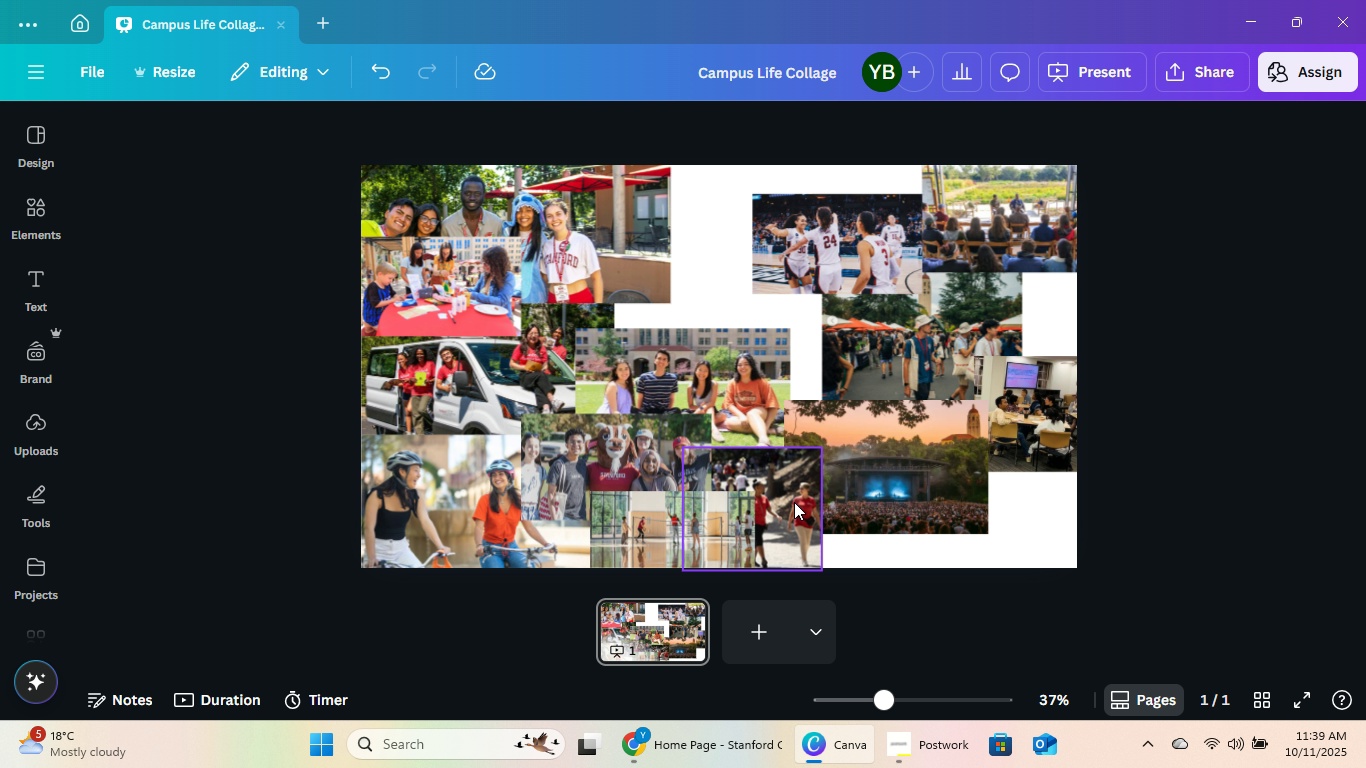 
left_click([722, 525])
 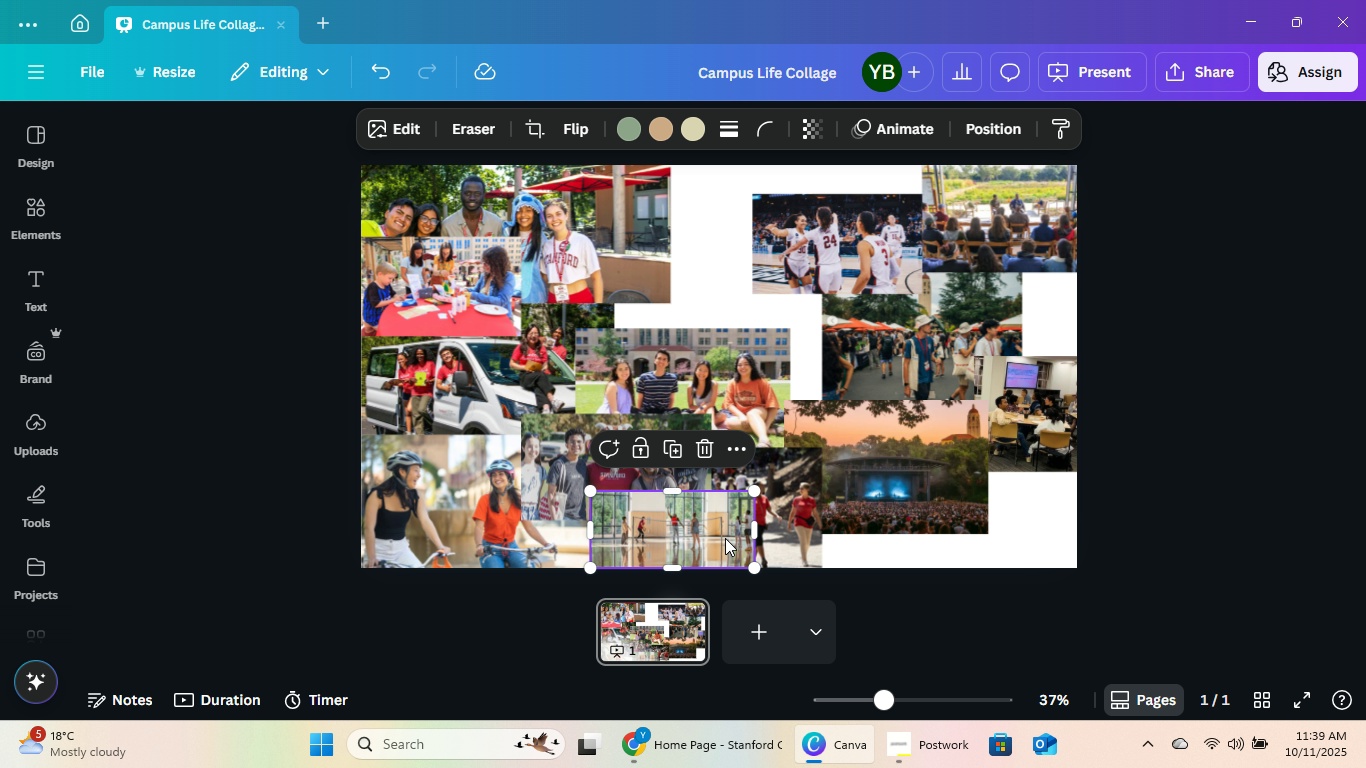 
left_click_drag(start_coordinate=[720, 535], to_coordinate=[698, 544])
 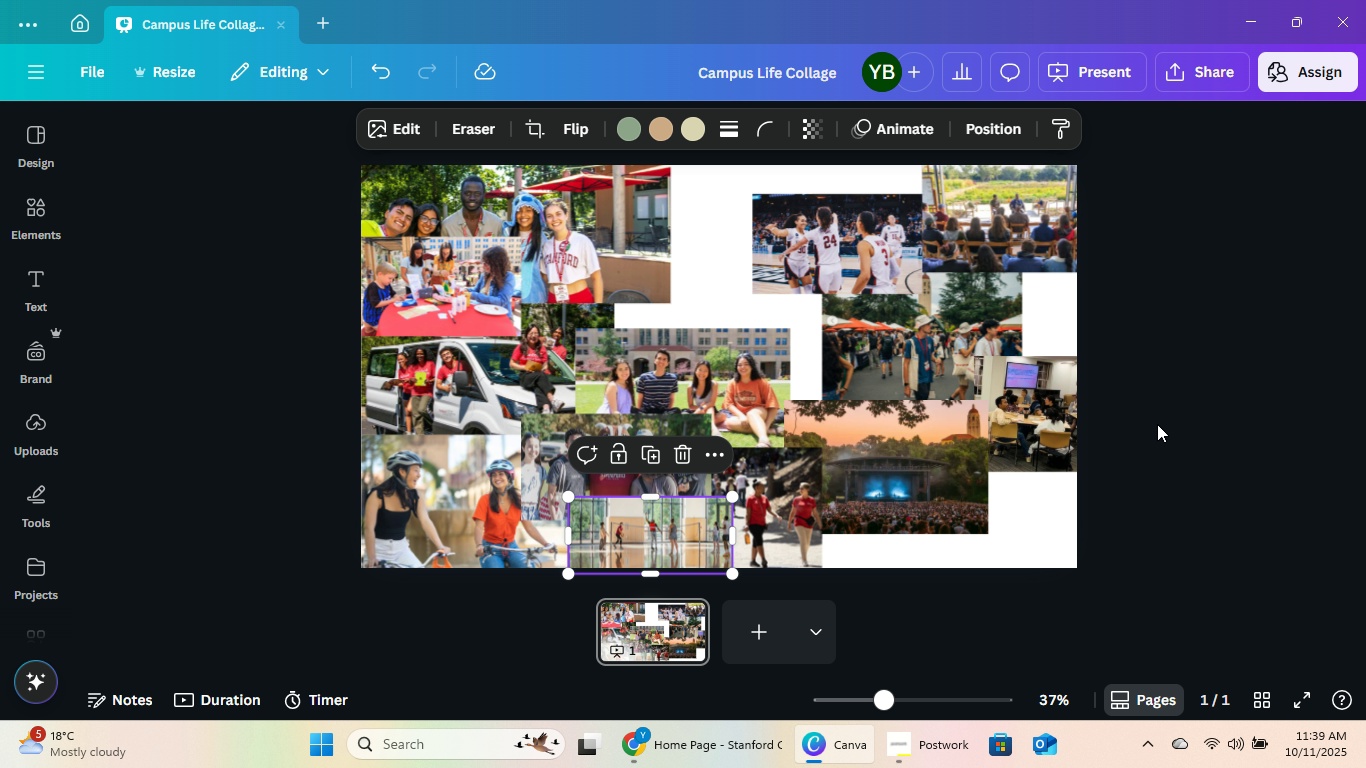 
left_click([1157, 424])
 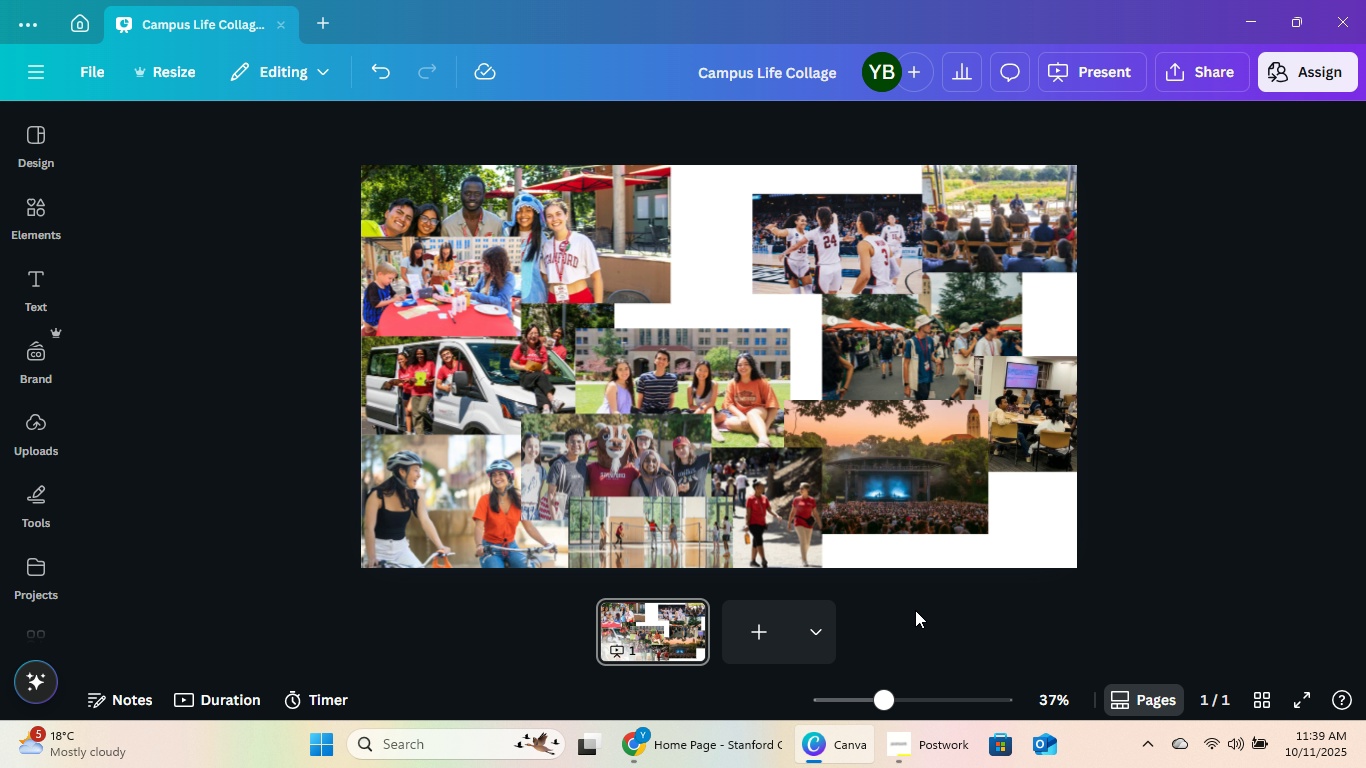 
wait(5.08)
 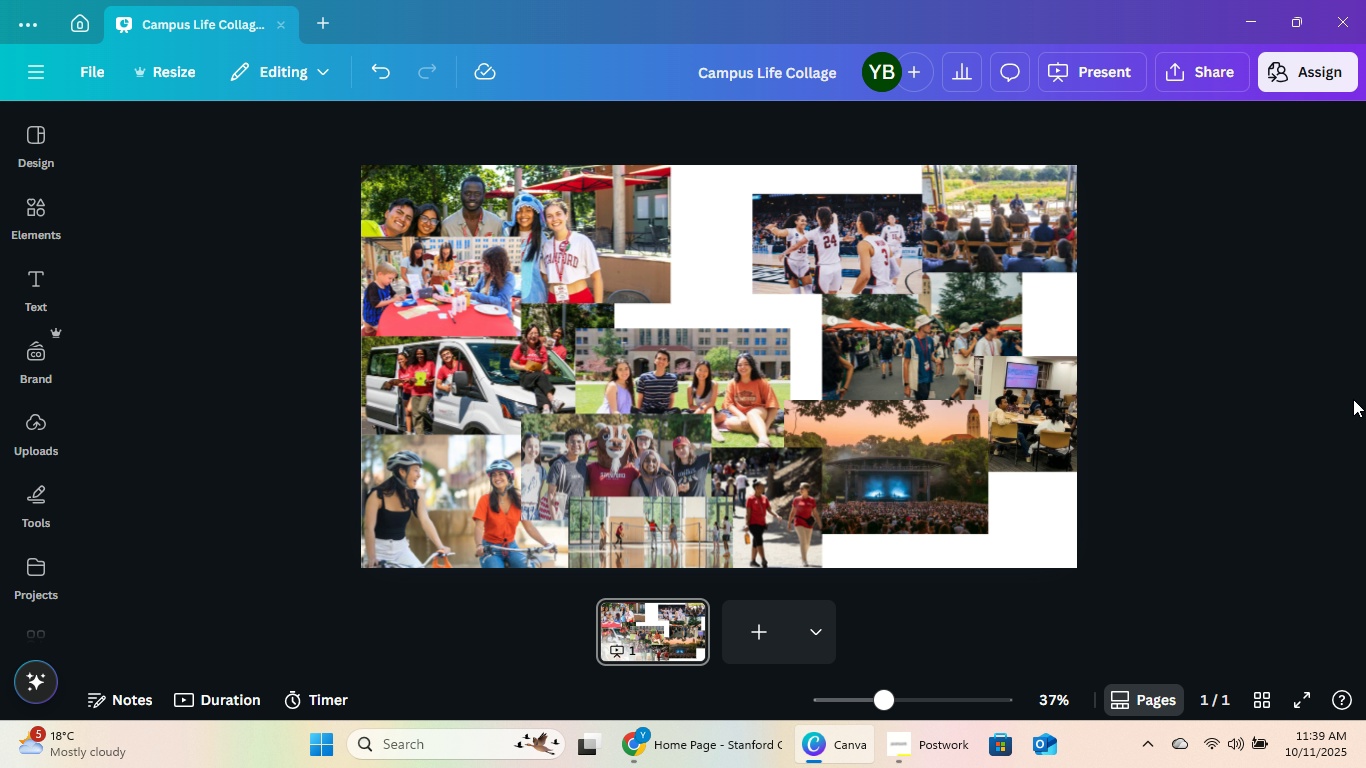 
scroll: coordinate [944, 403], scroll_direction: up, amount: 7.0
 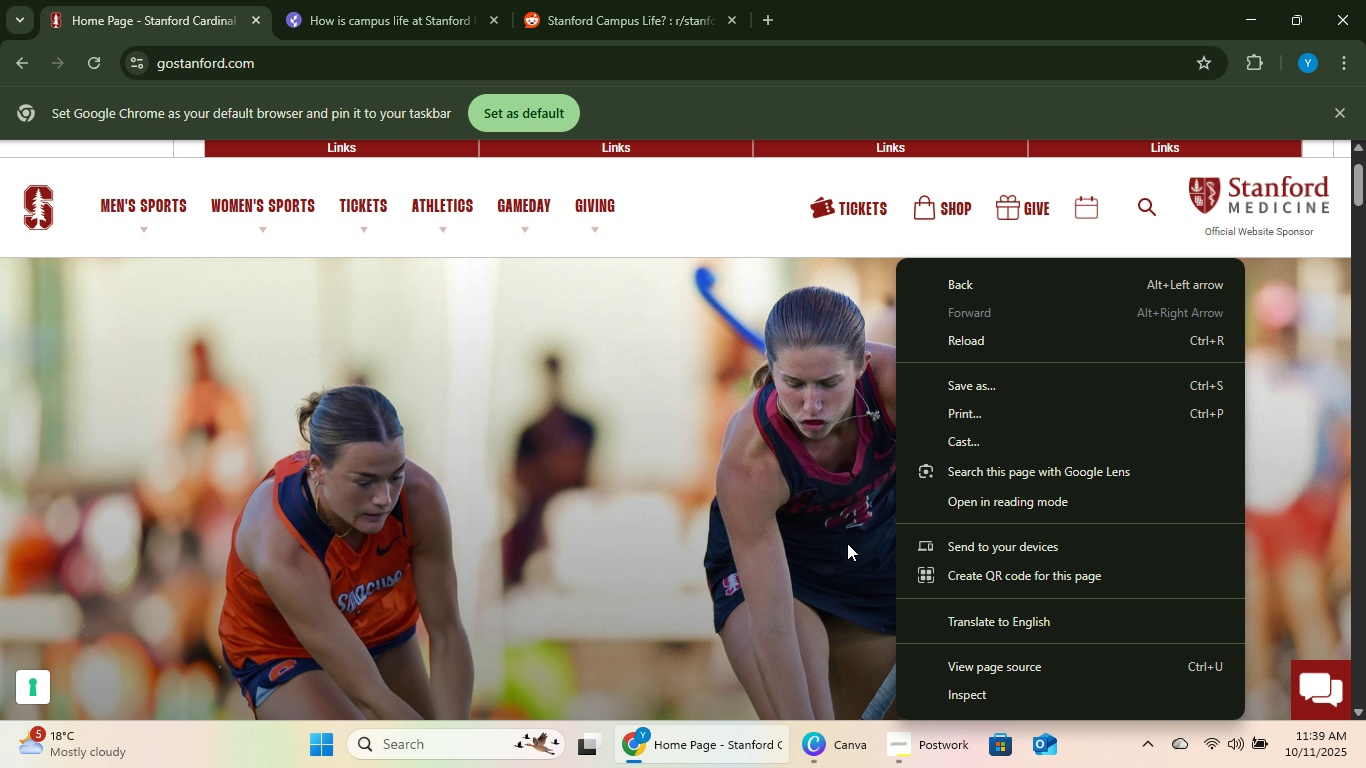 
double_click([797, 535])
 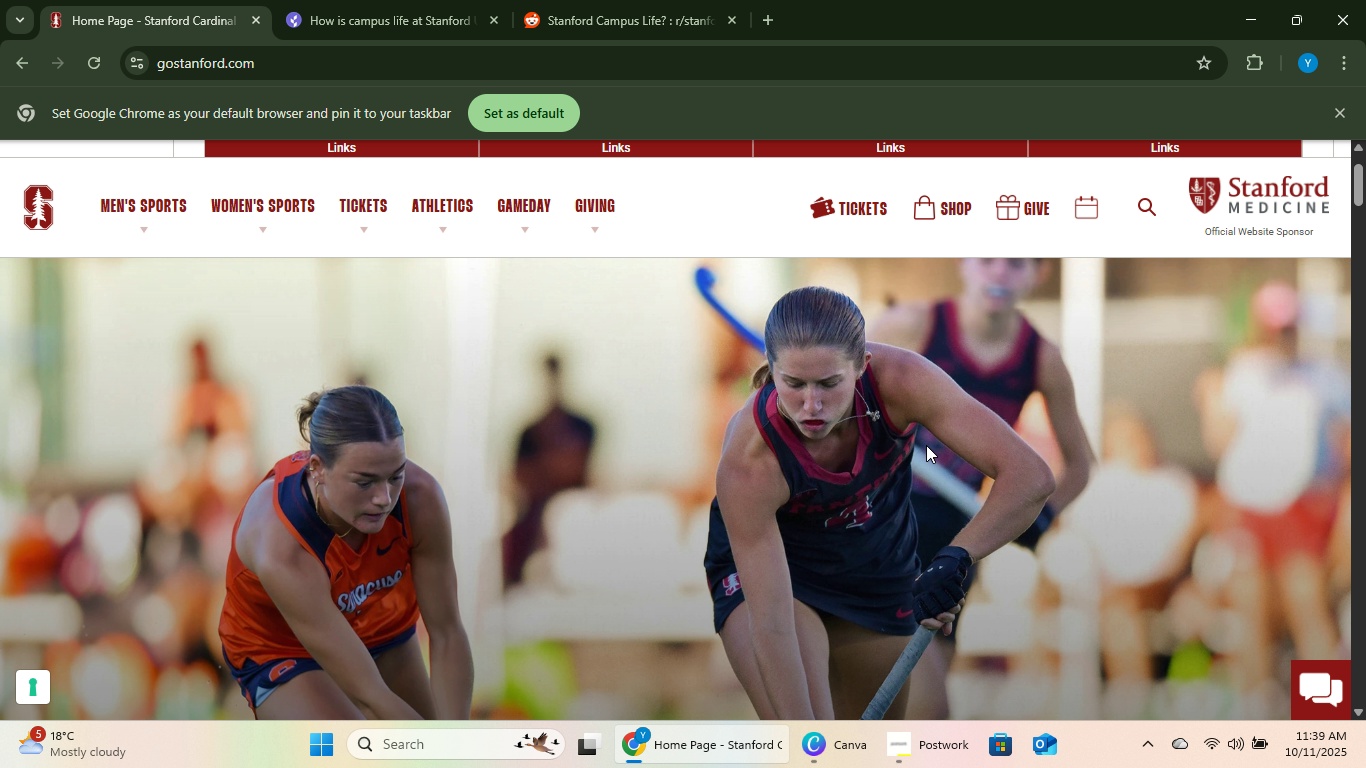 
scroll: coordinate [1003, 412], scroll_direction: down, amount: 16.0
 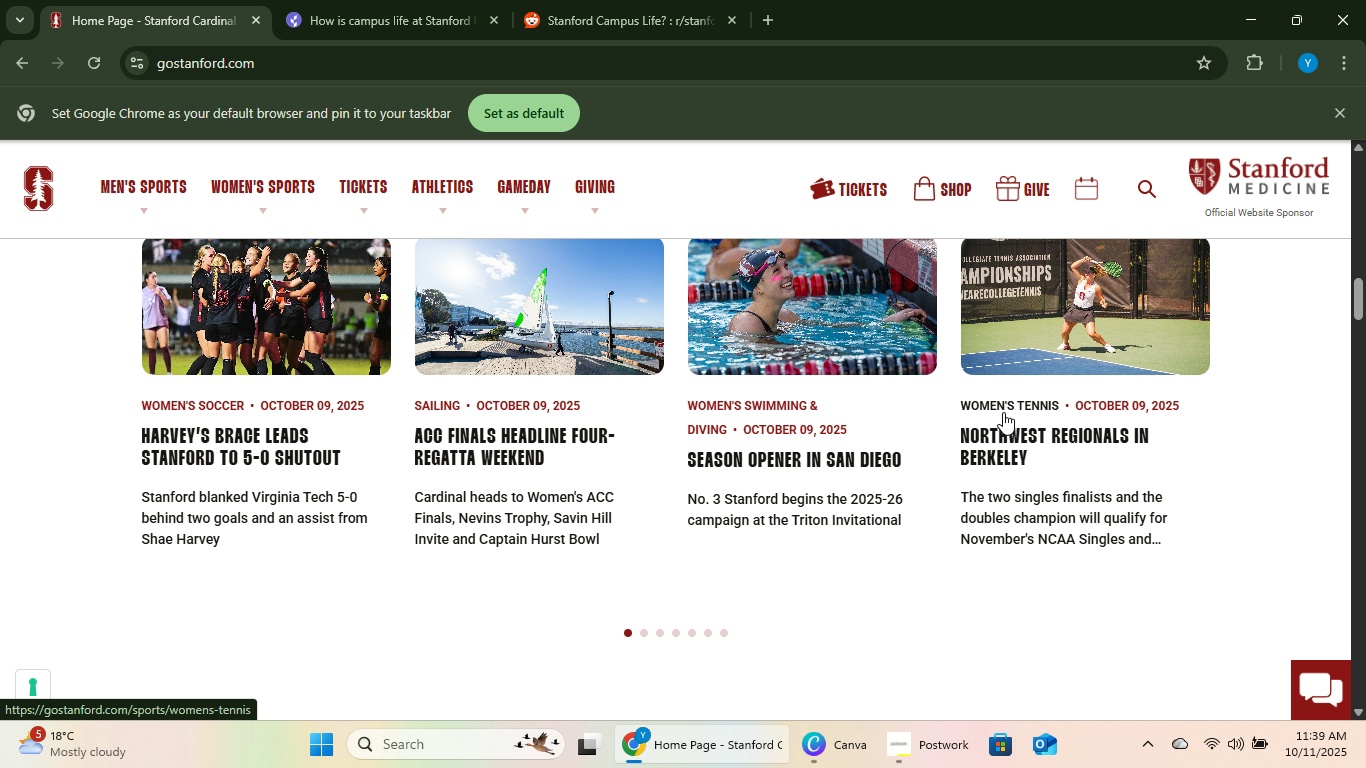 
scroll: coordinate [1003, 412], scroll_direction: up, amount: 1.0
 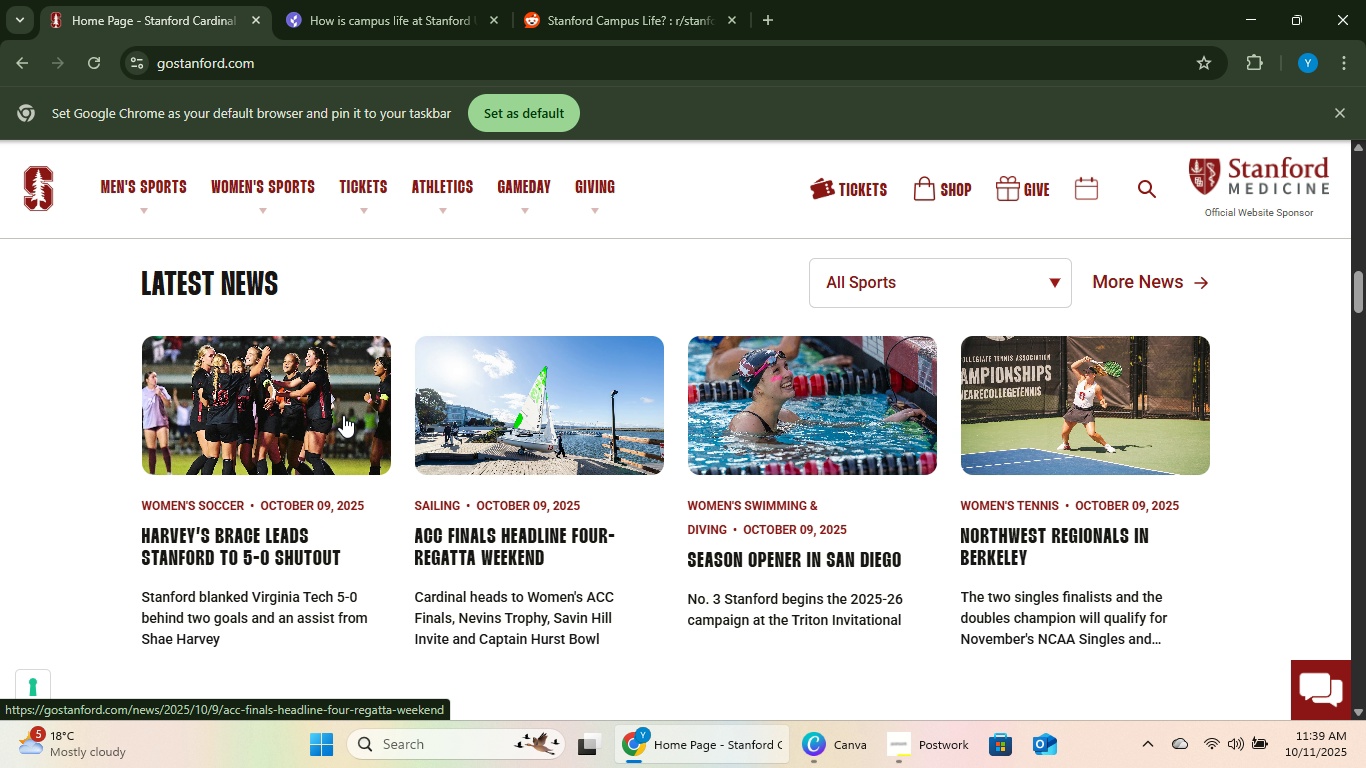 
right_click([339, 415])
 